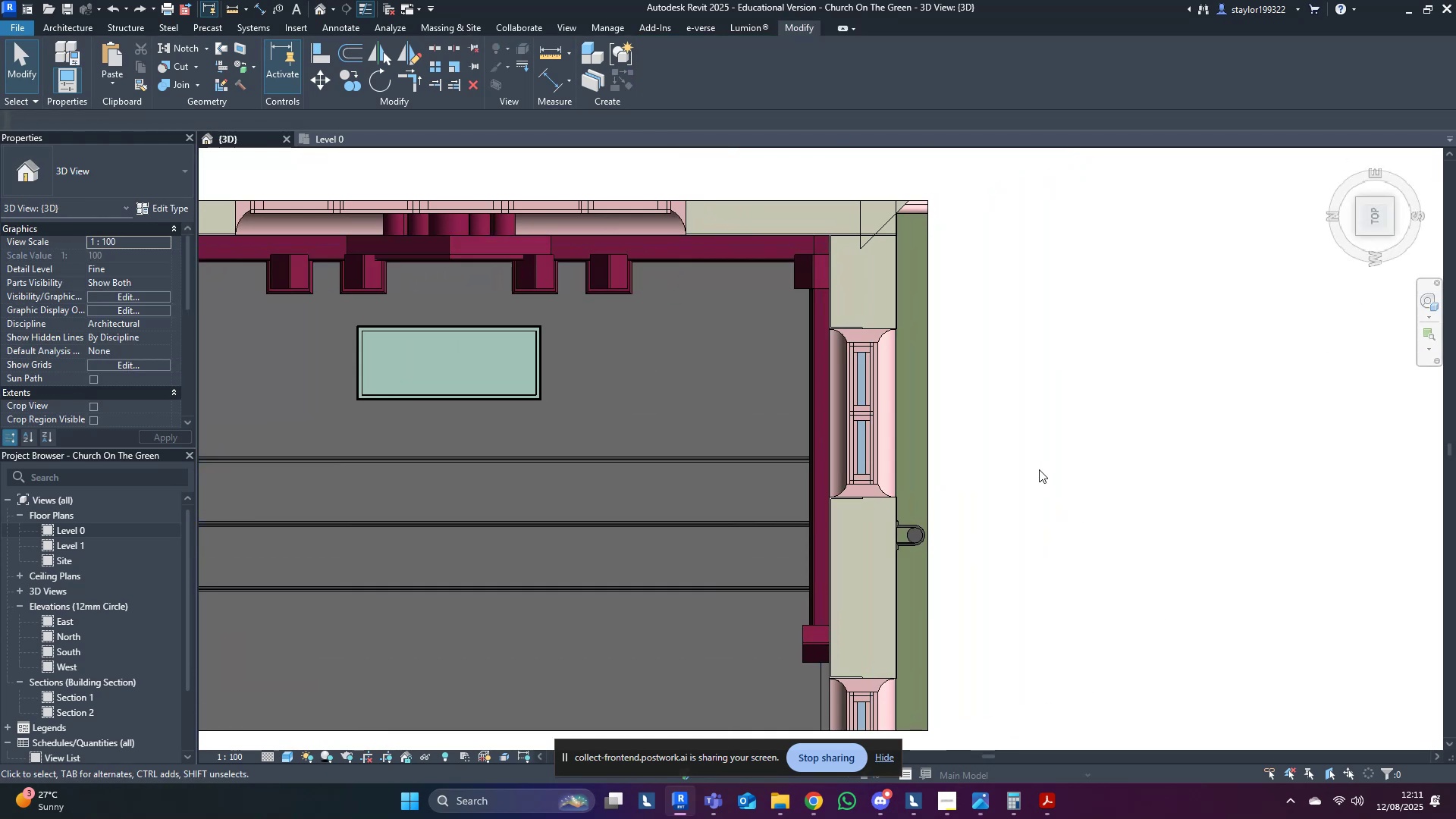 
middle_click([1039, 469])
 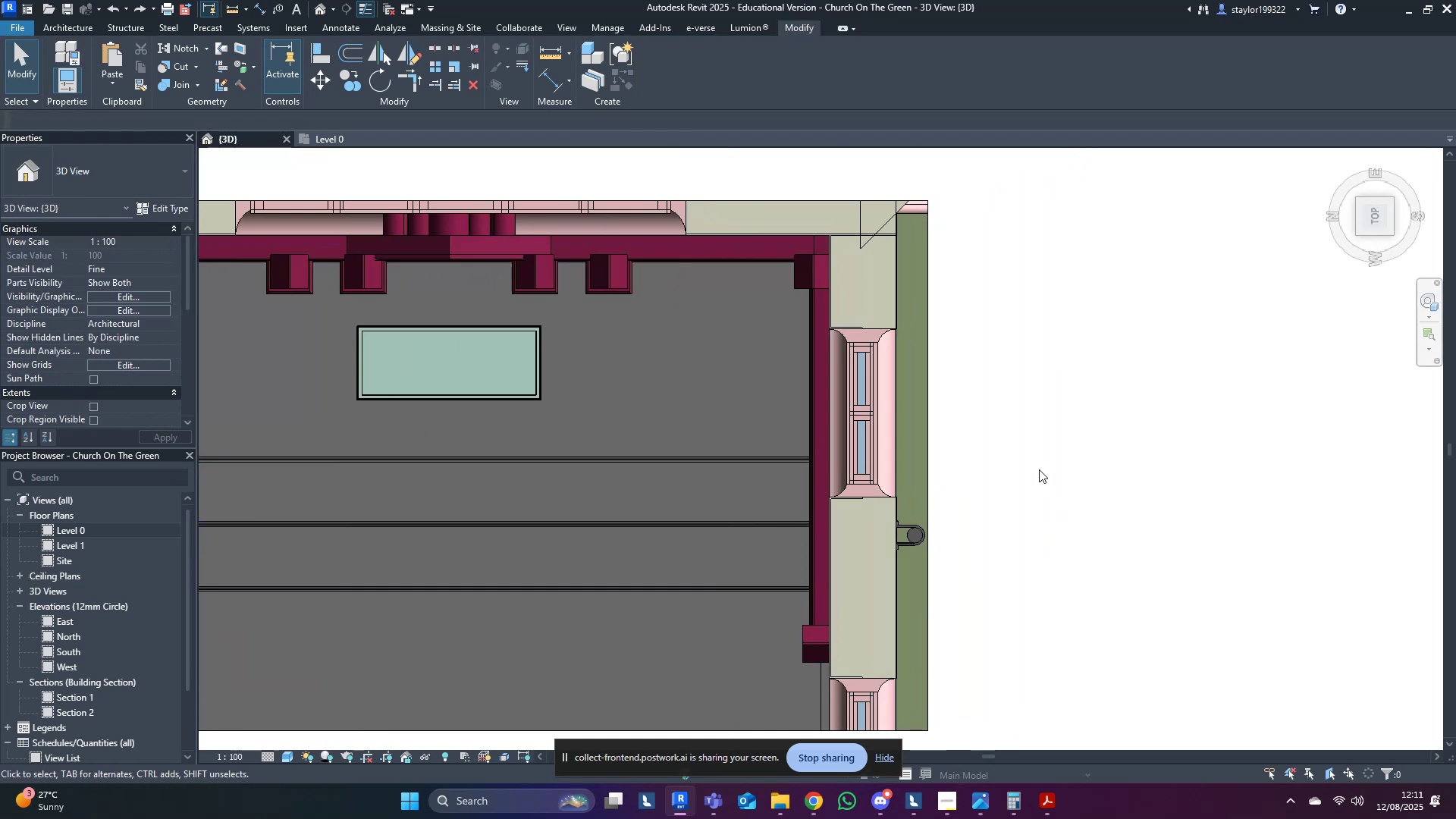 
type(pk)
 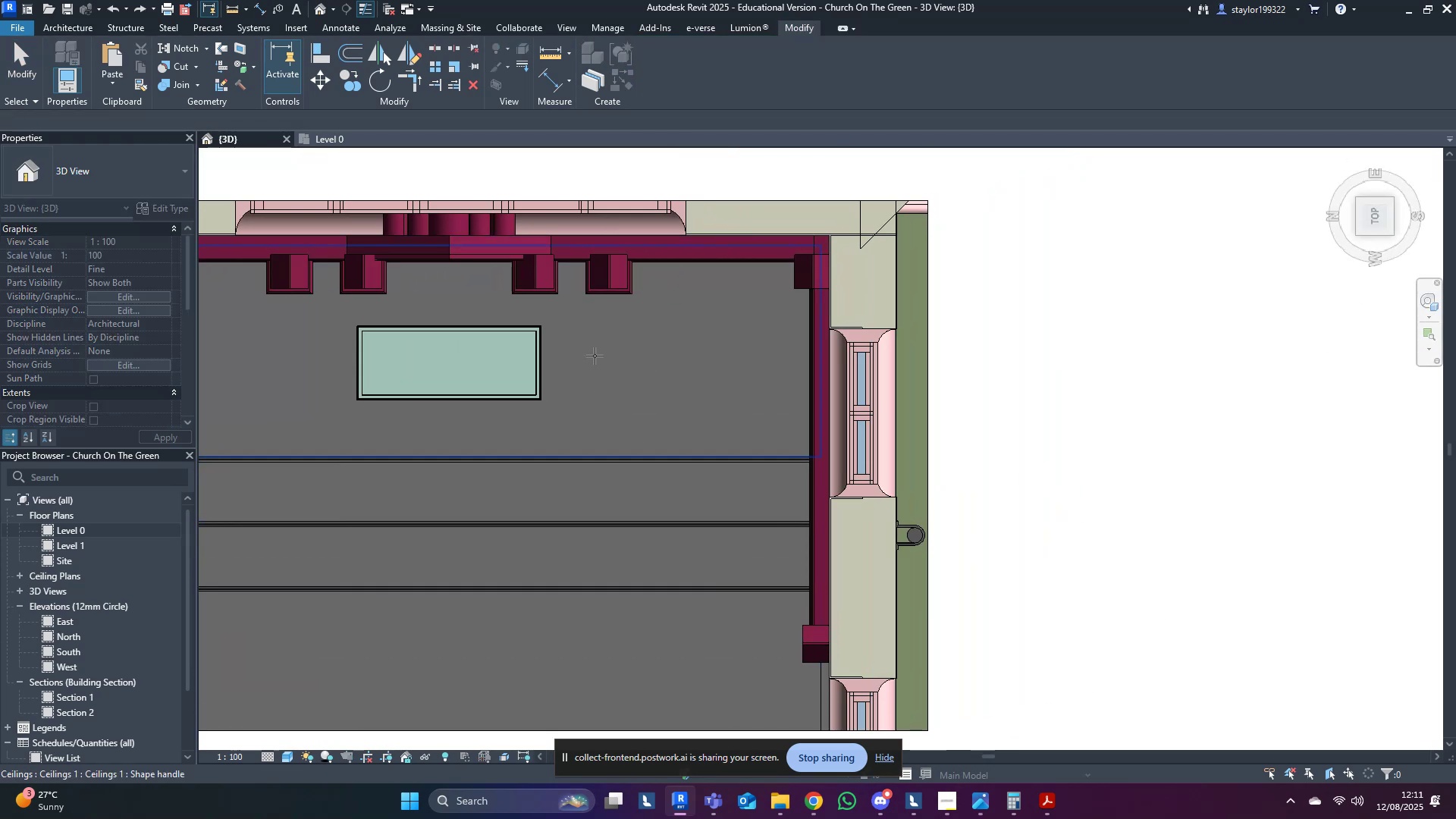 
left_click([595, 356])
 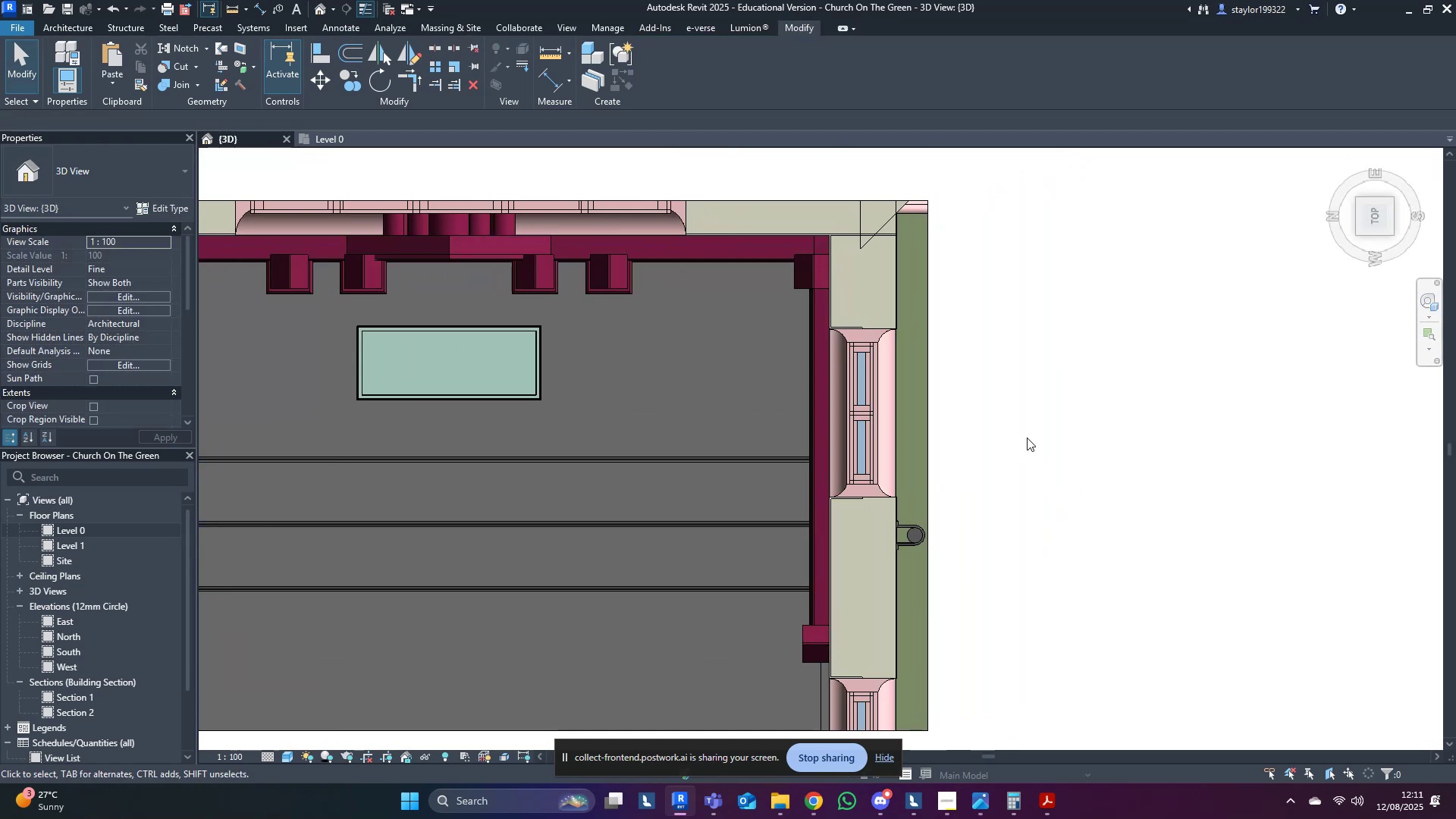 
middle_click([1027, 438])
 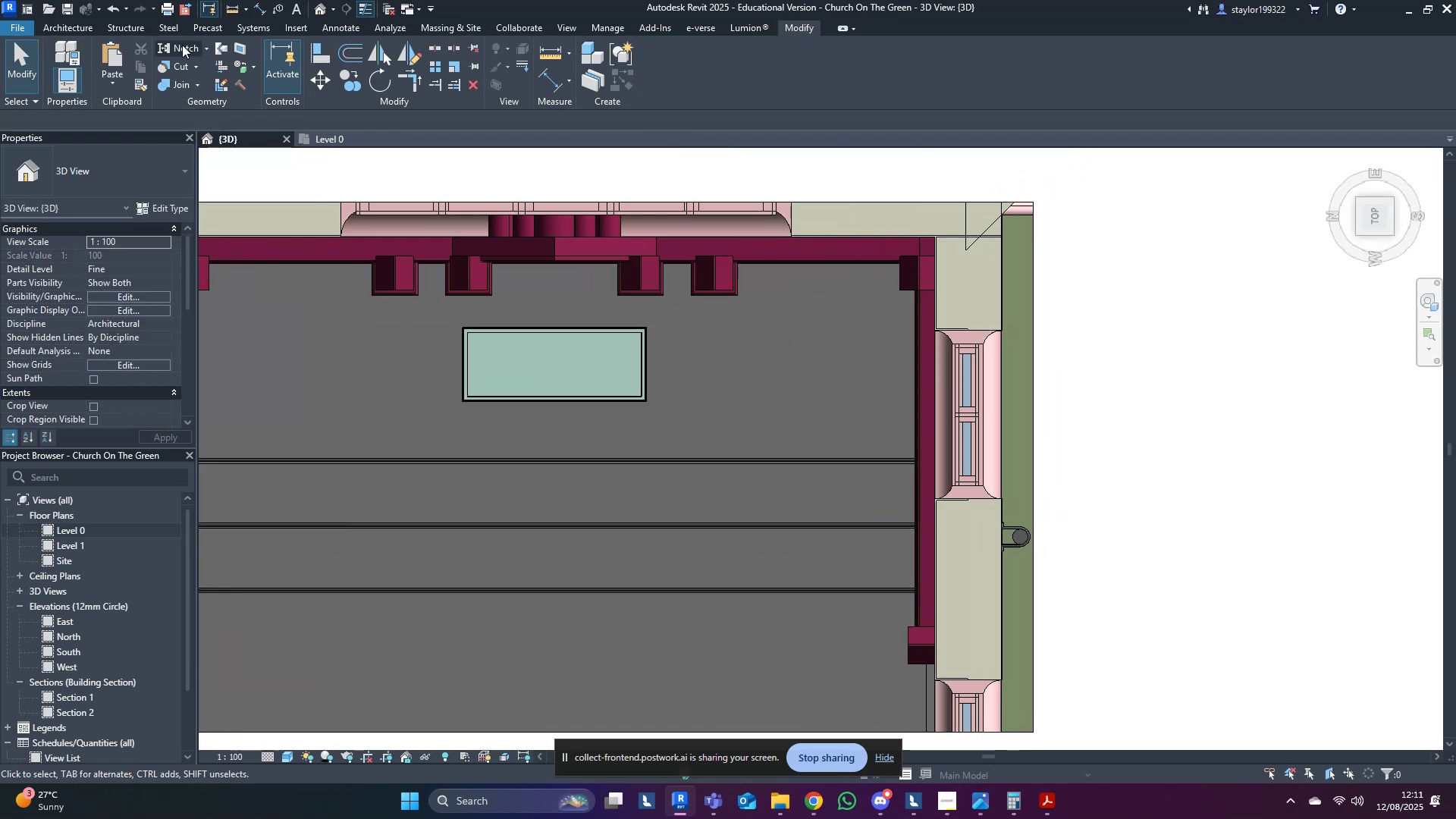 
left_click([64, 12])
 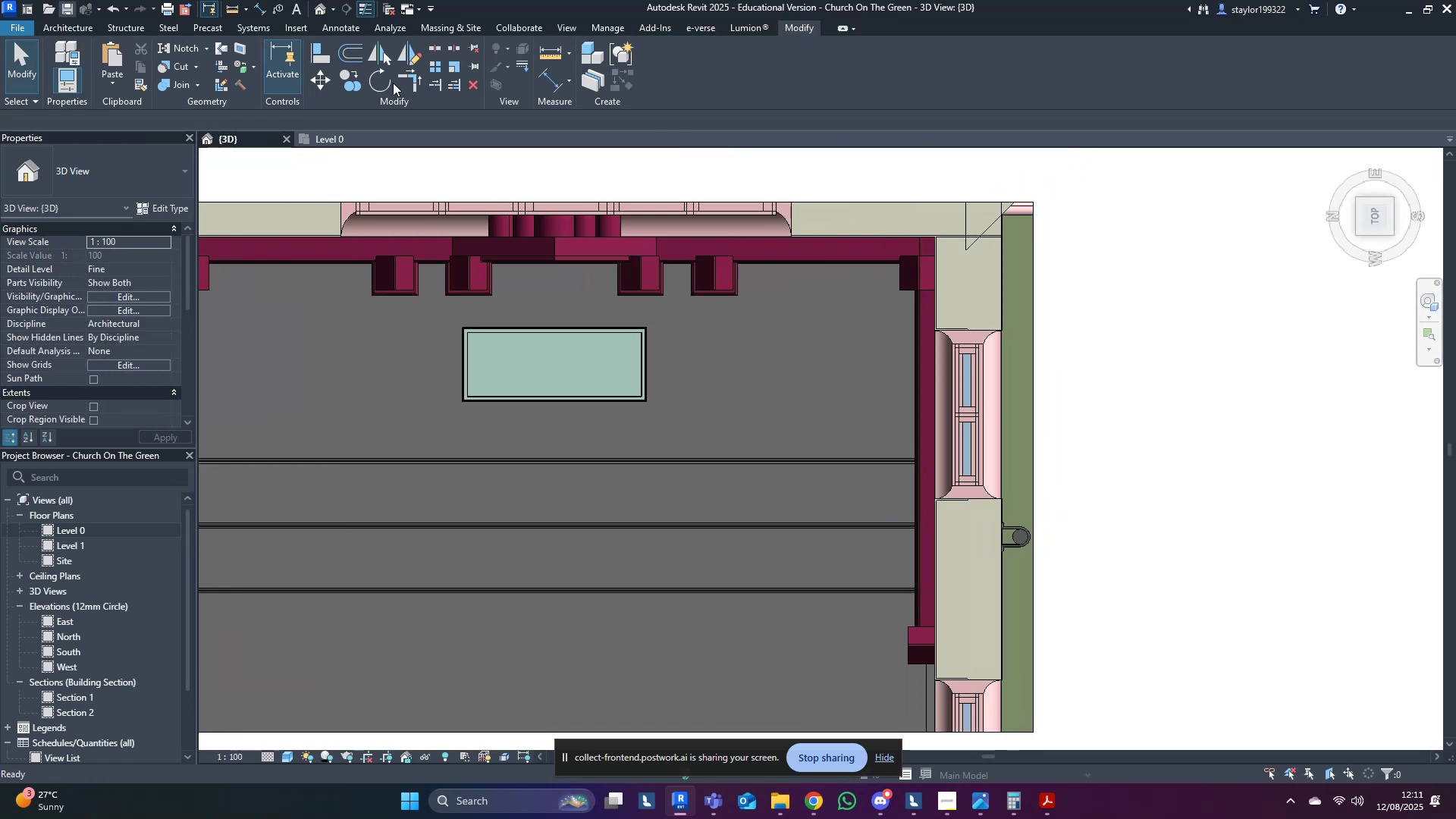 
middle_click([1308, 482])
 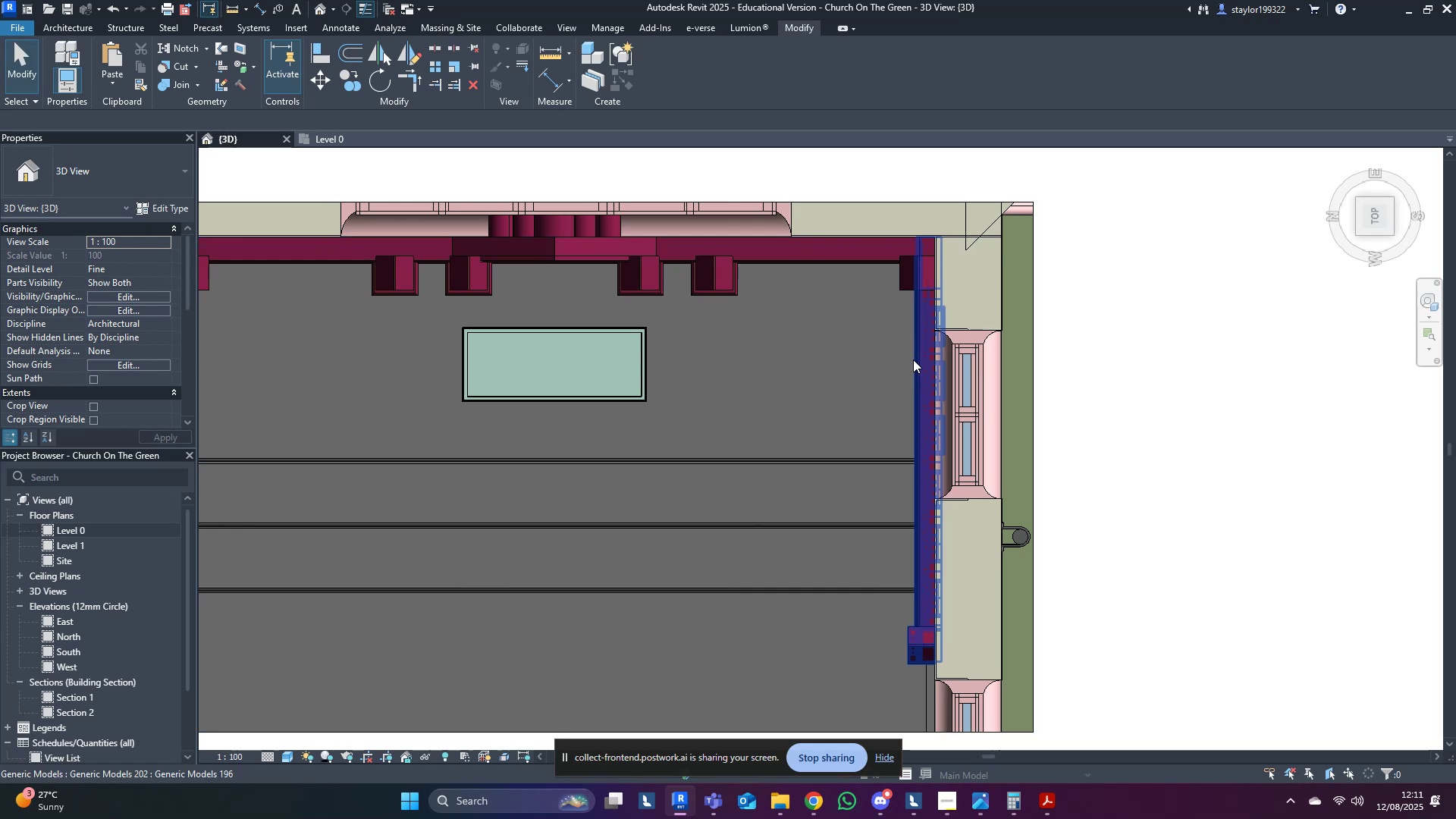 
left_click([913, 359])
 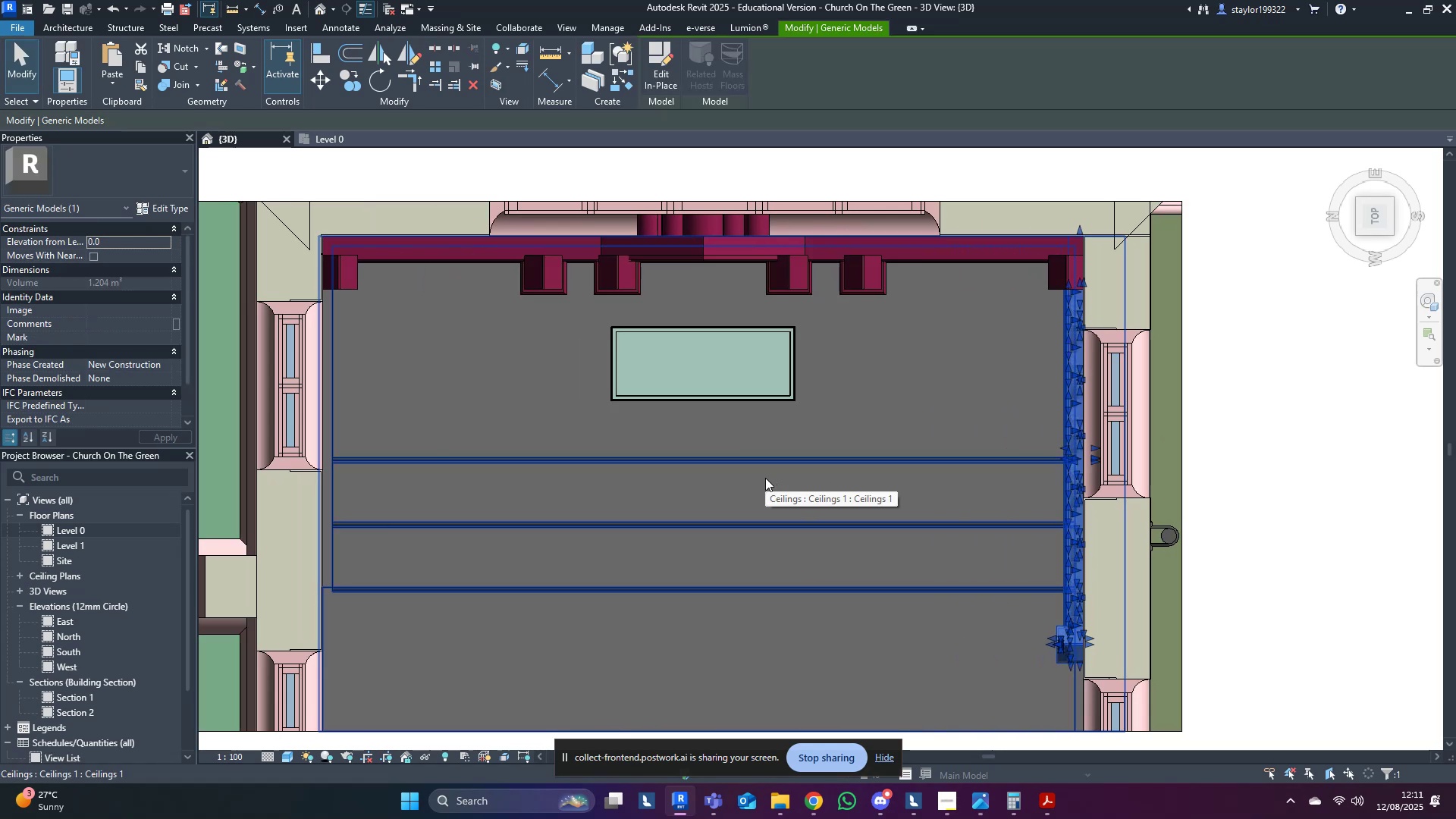 
type(dm)
 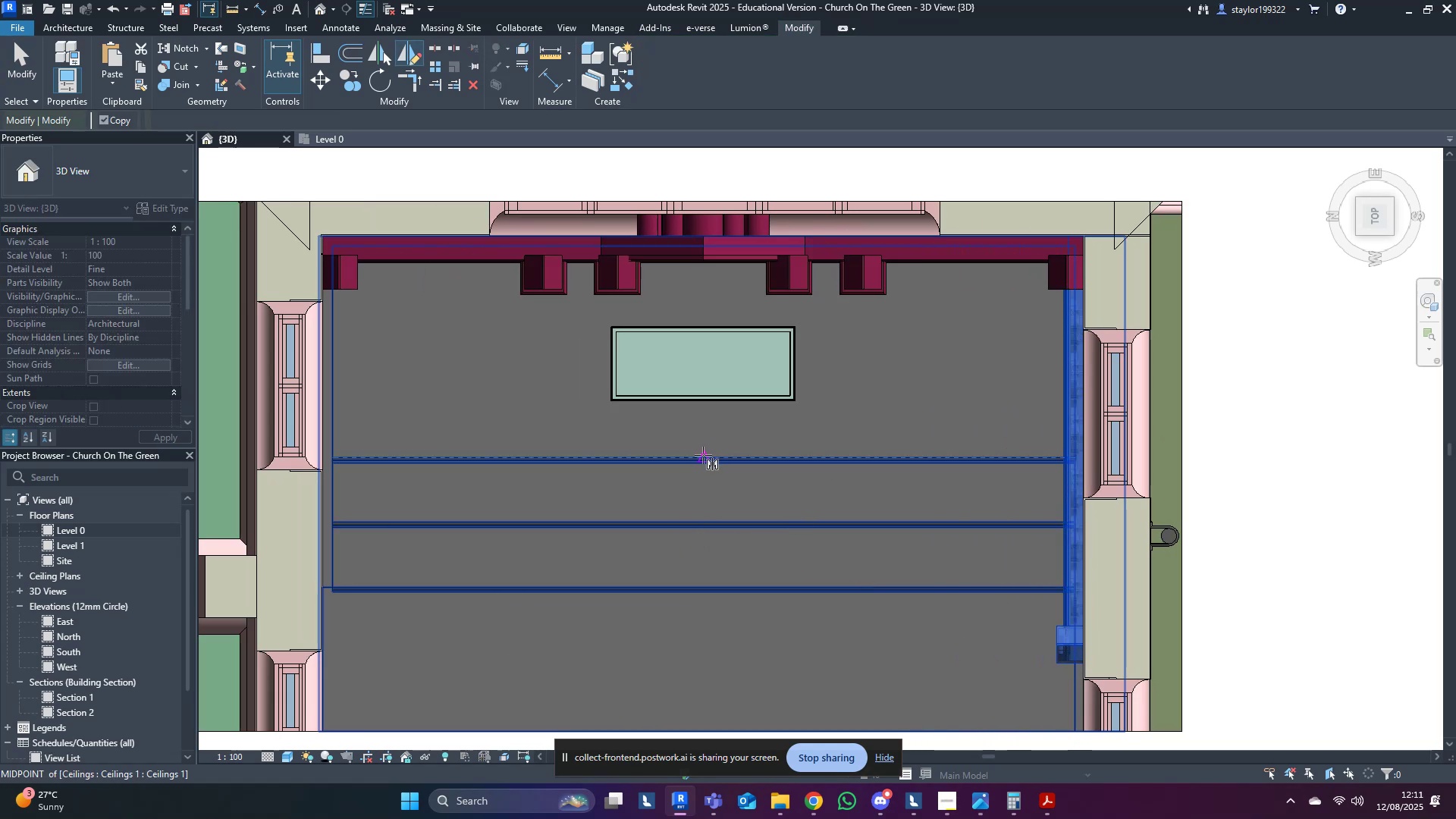 
left_click([703, 455])
 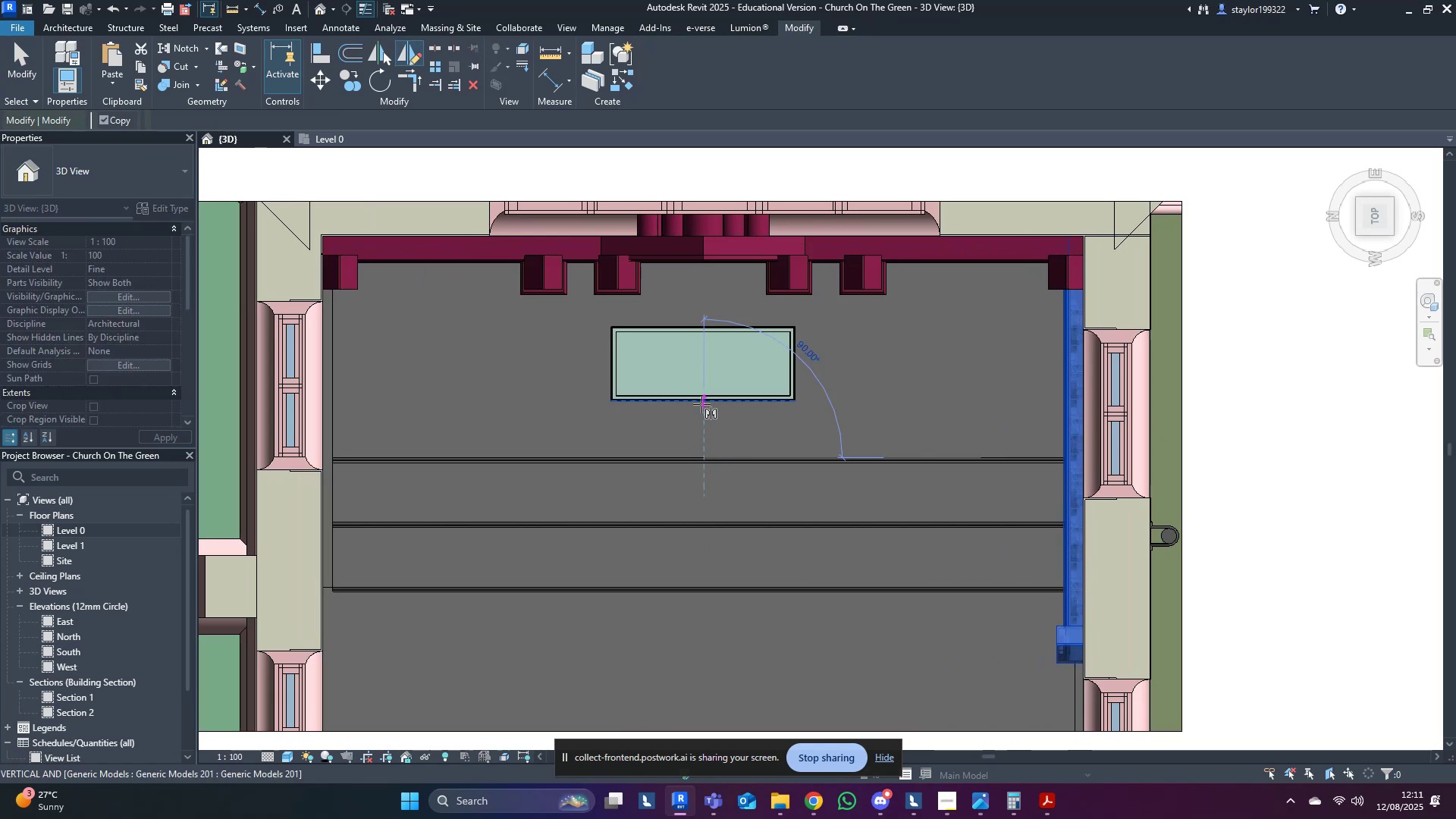 
left_click([701, 404])
 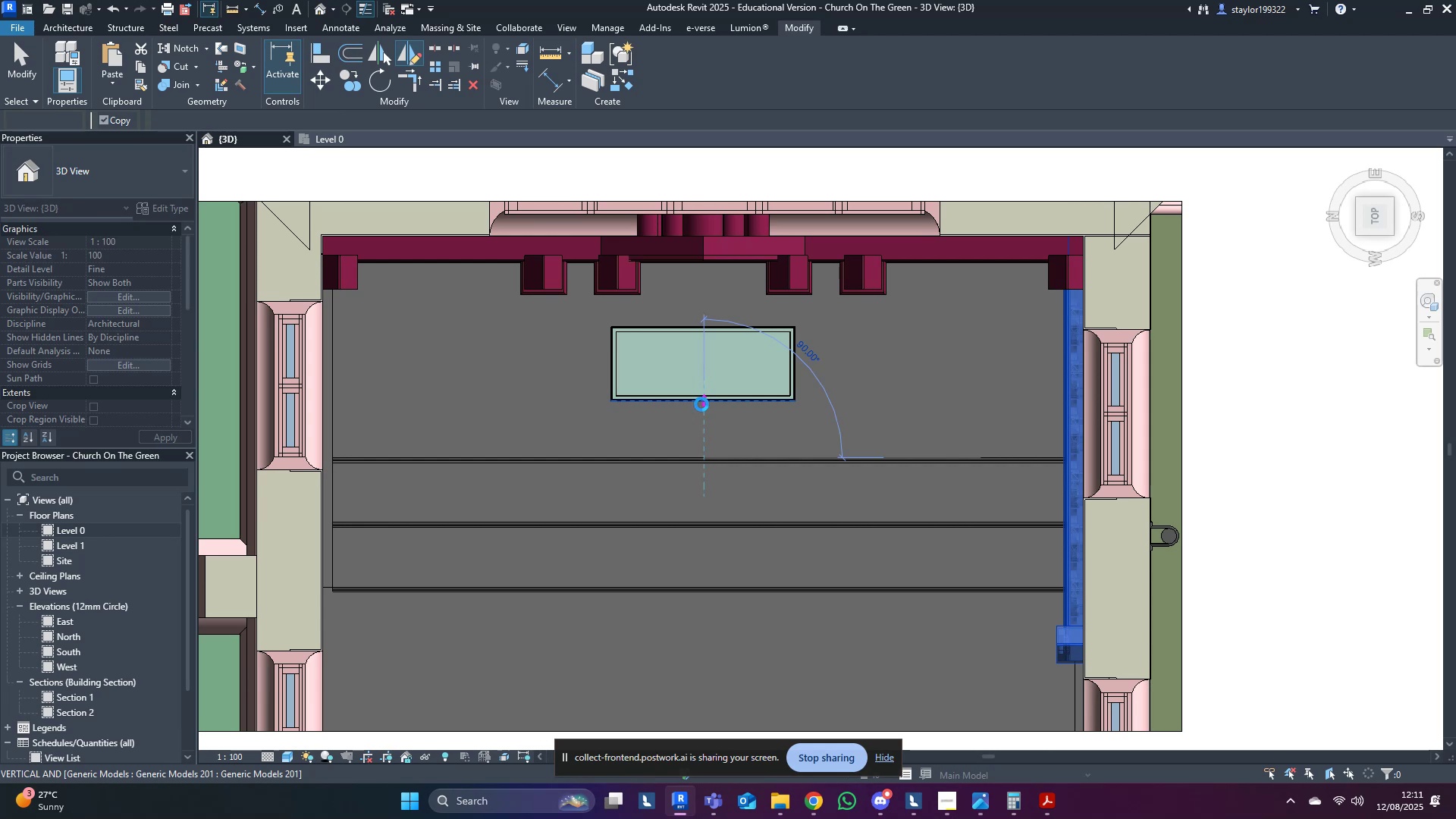 
key(Escape)
 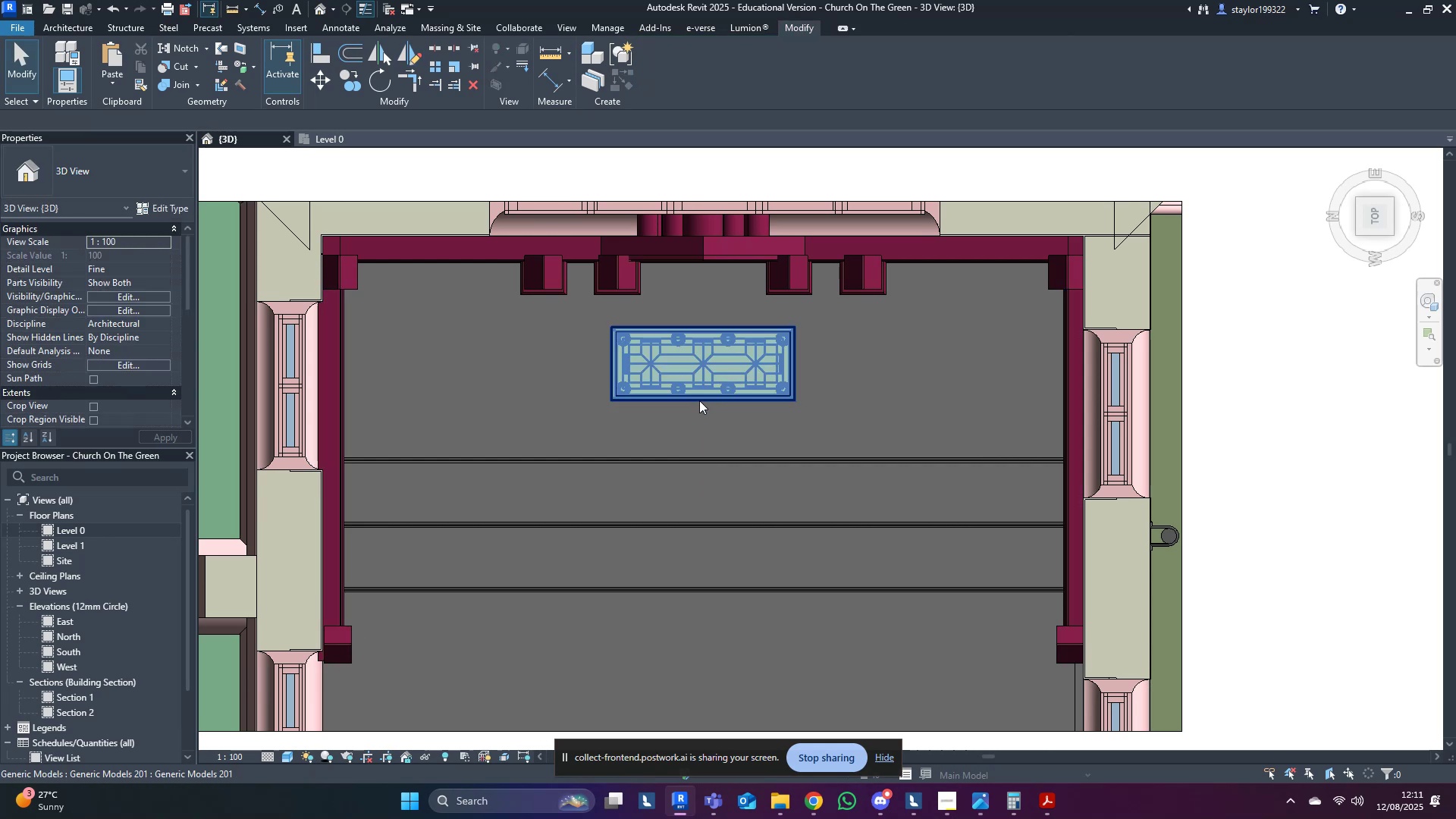 
scroll: coordinate [699, 400], scroll_direction: down, amount: 3.0
 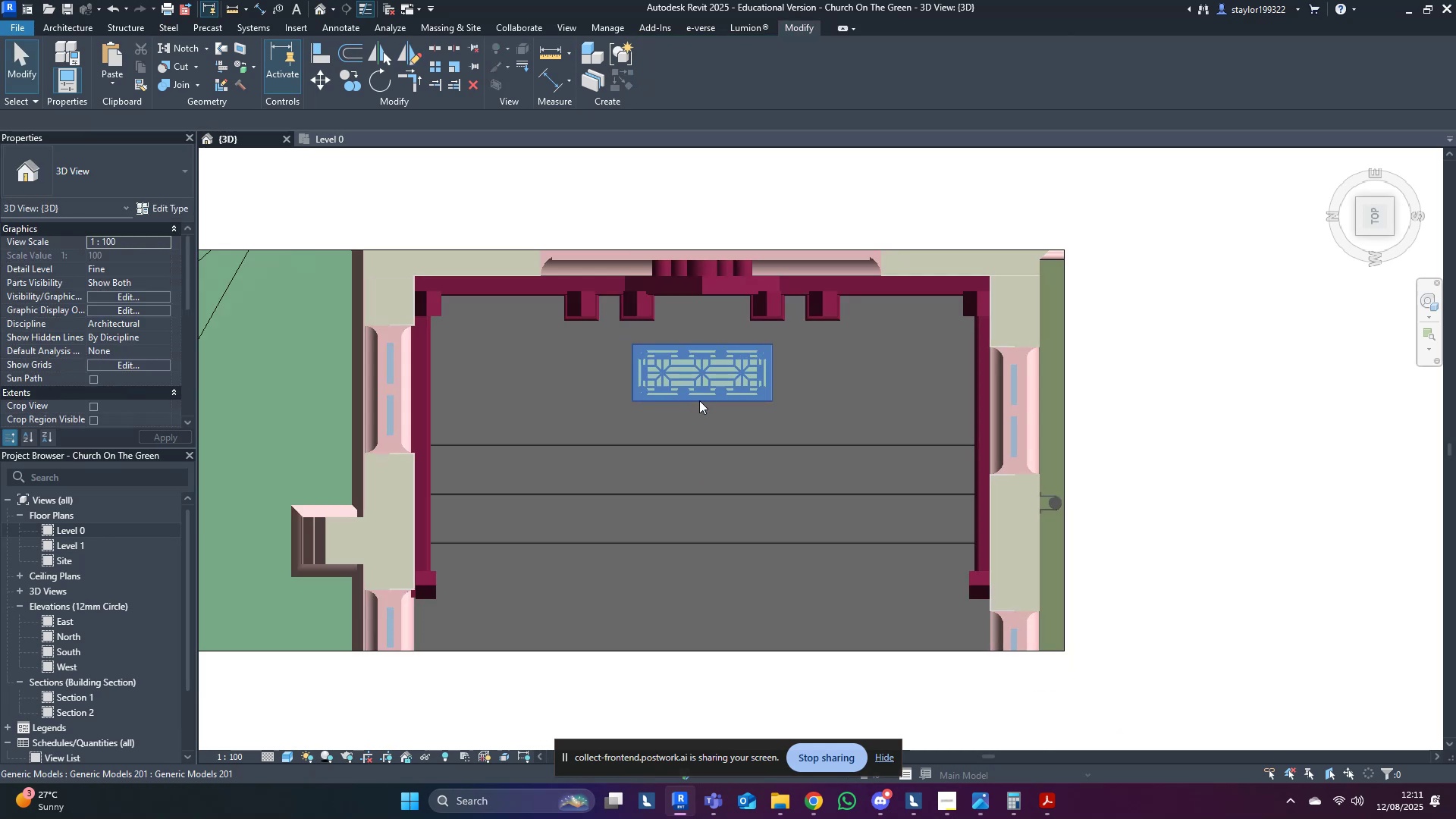 
hold_key(key=ShiftLeft, duration=0.64)
 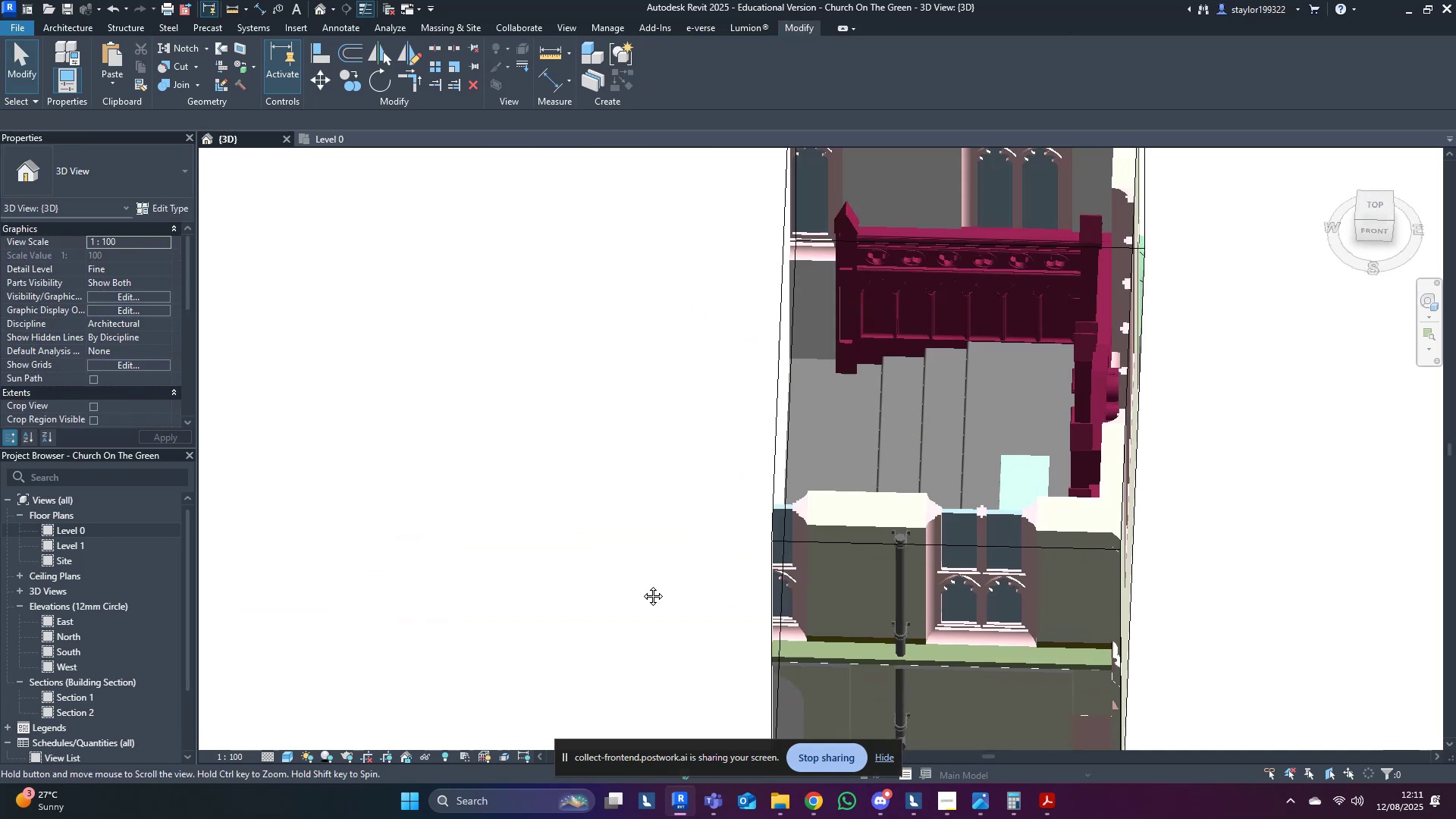 
hold_key(key=ShiftLeft, duration=0.49)
 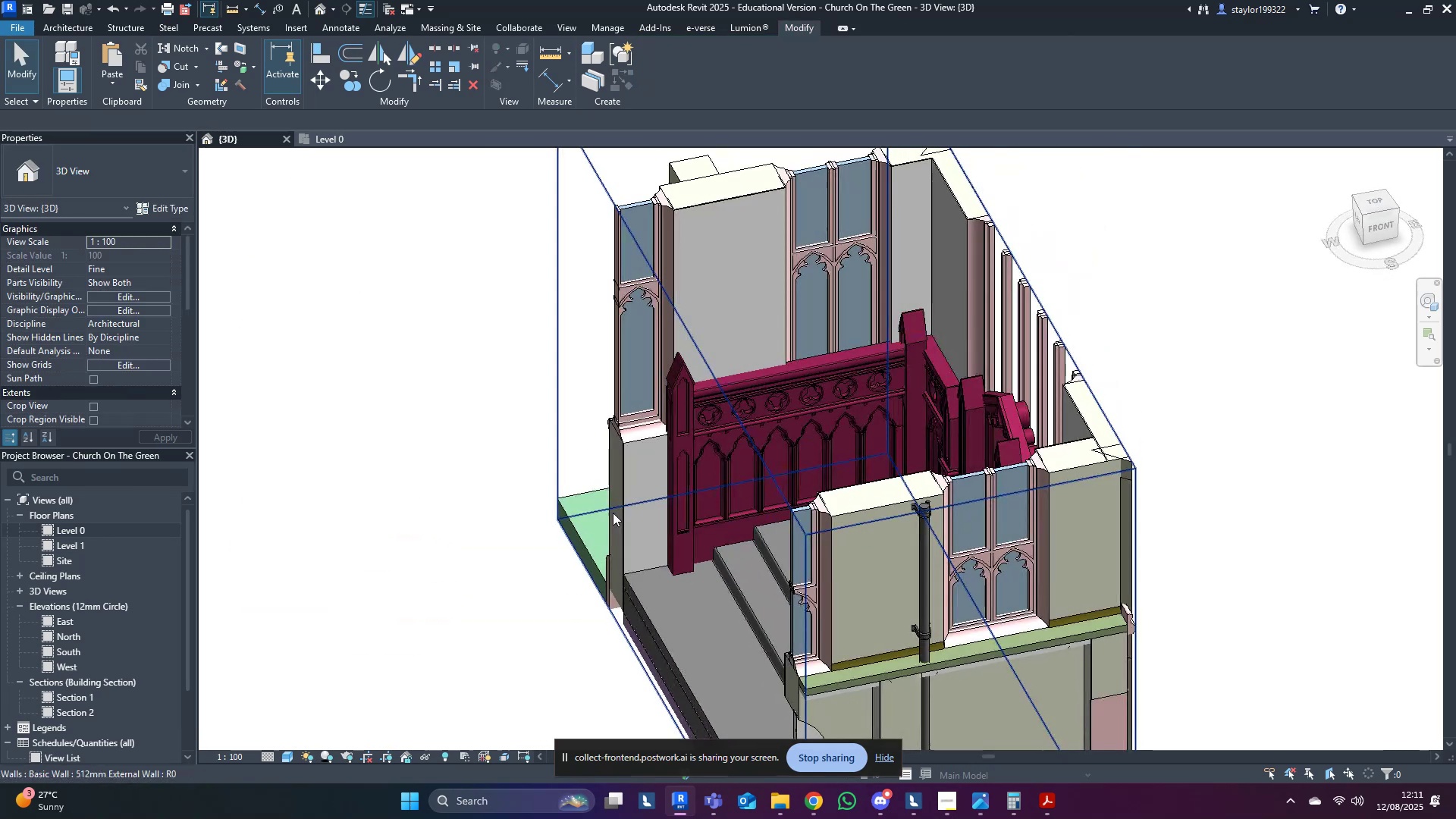 
hold_key(key=ShiftLeft, duration=0.38)
 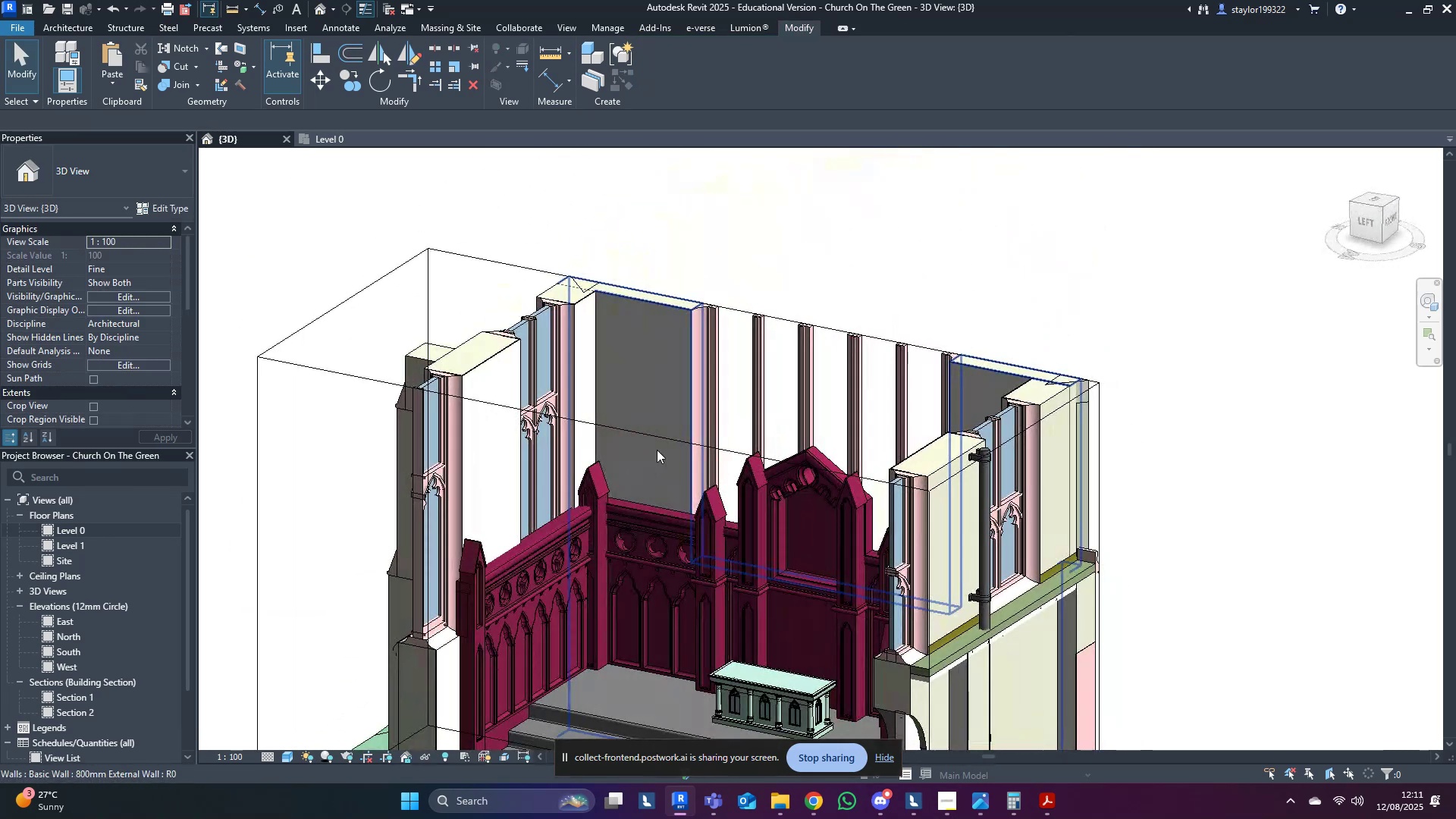 
scroll: coordinate [724, 465], scroll_direction: down, amount: 3.0
 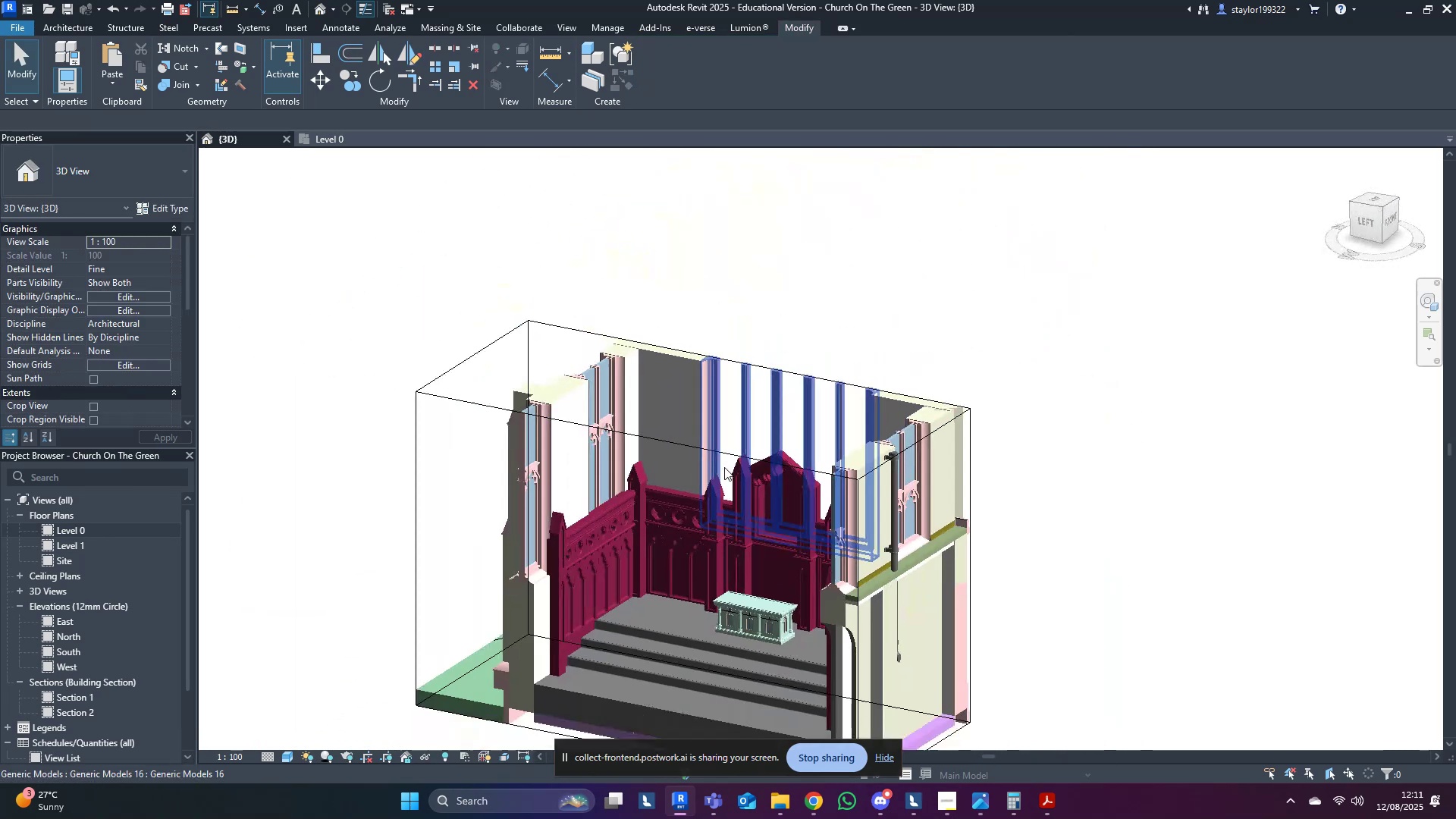 
hold_key(key=ShiftLeft, duration=0.82)
 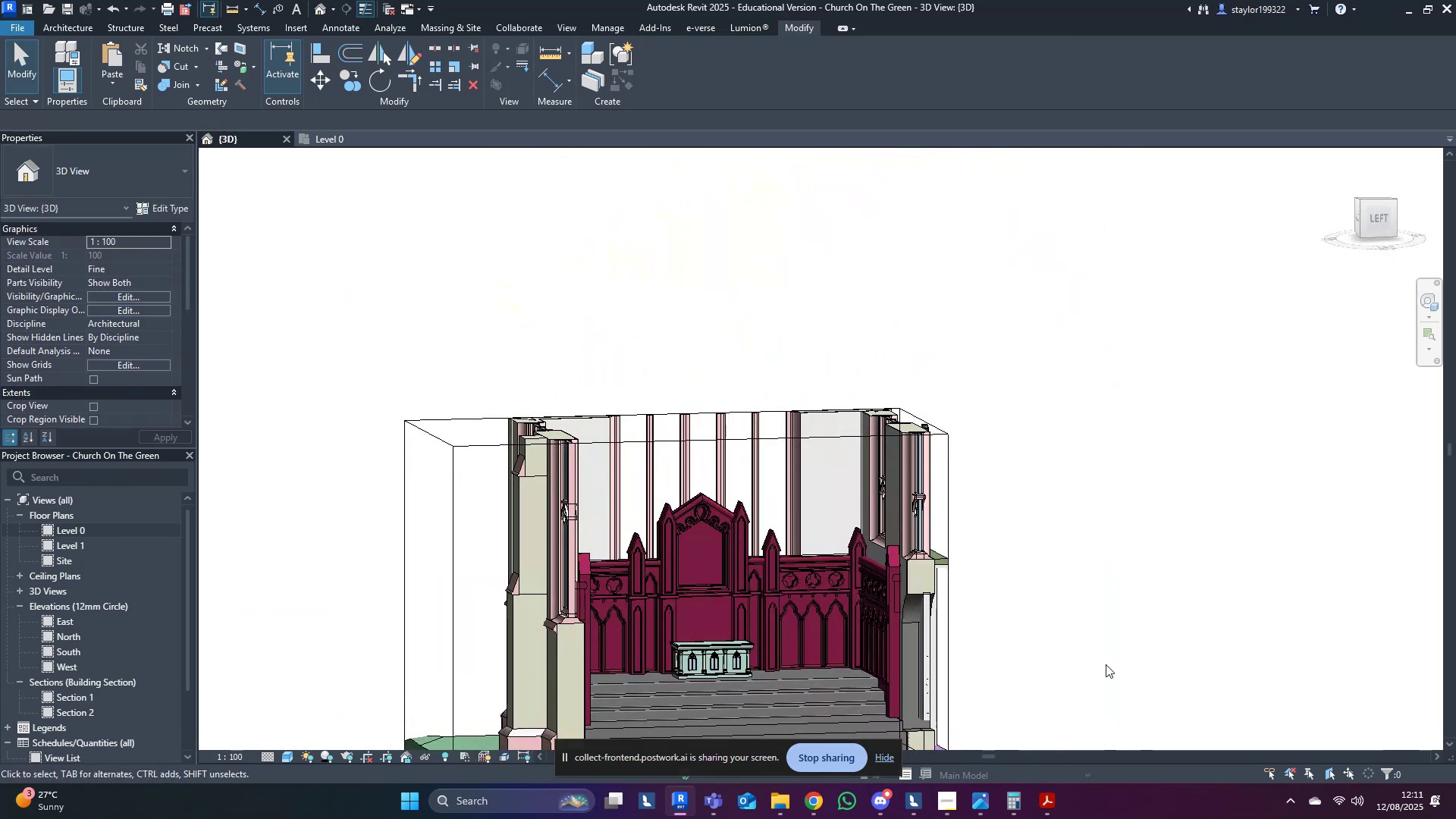 
hold_key(key=ShiftLeft, duration=0.62)
 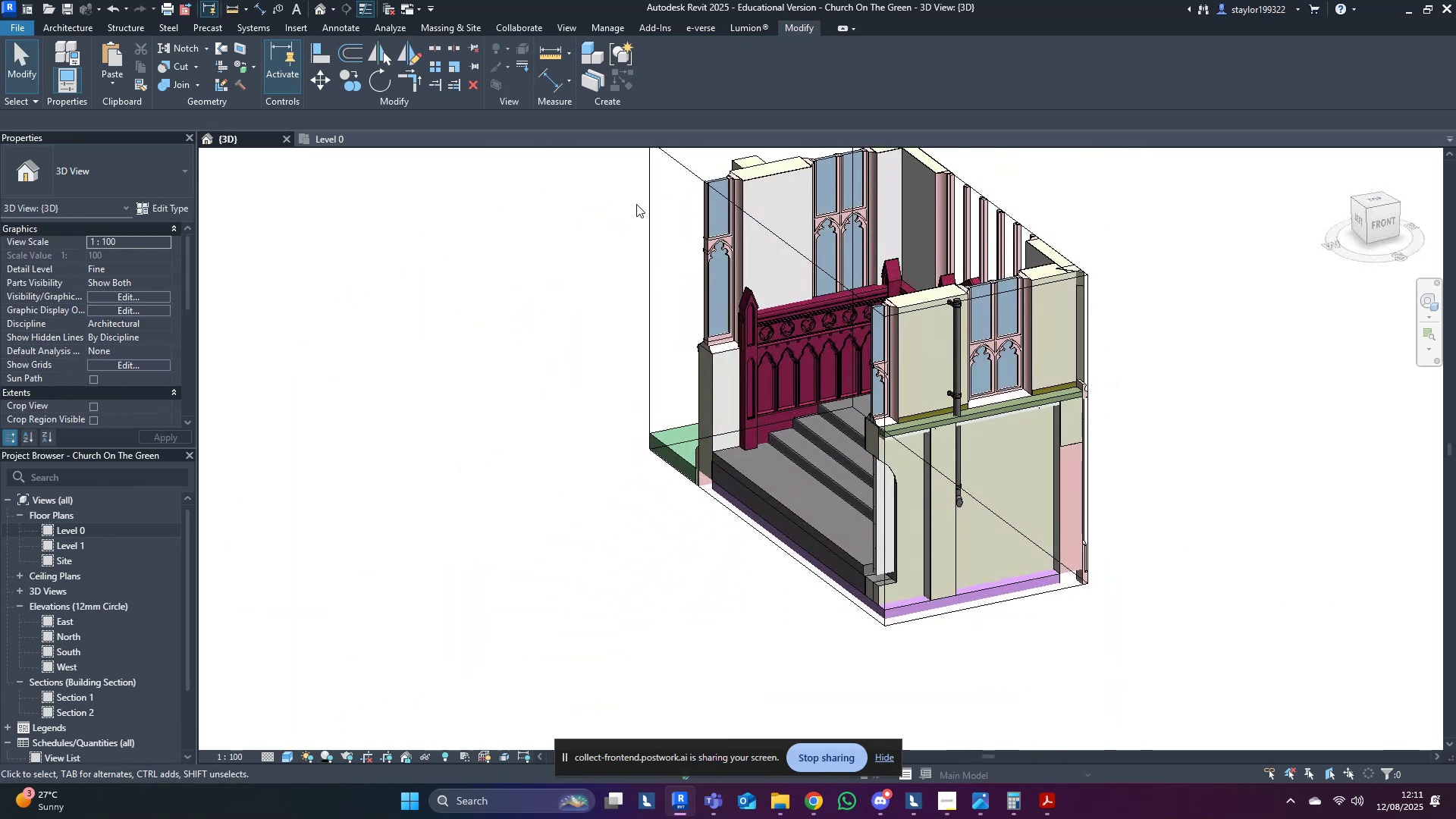 
left_click([651, 212])
 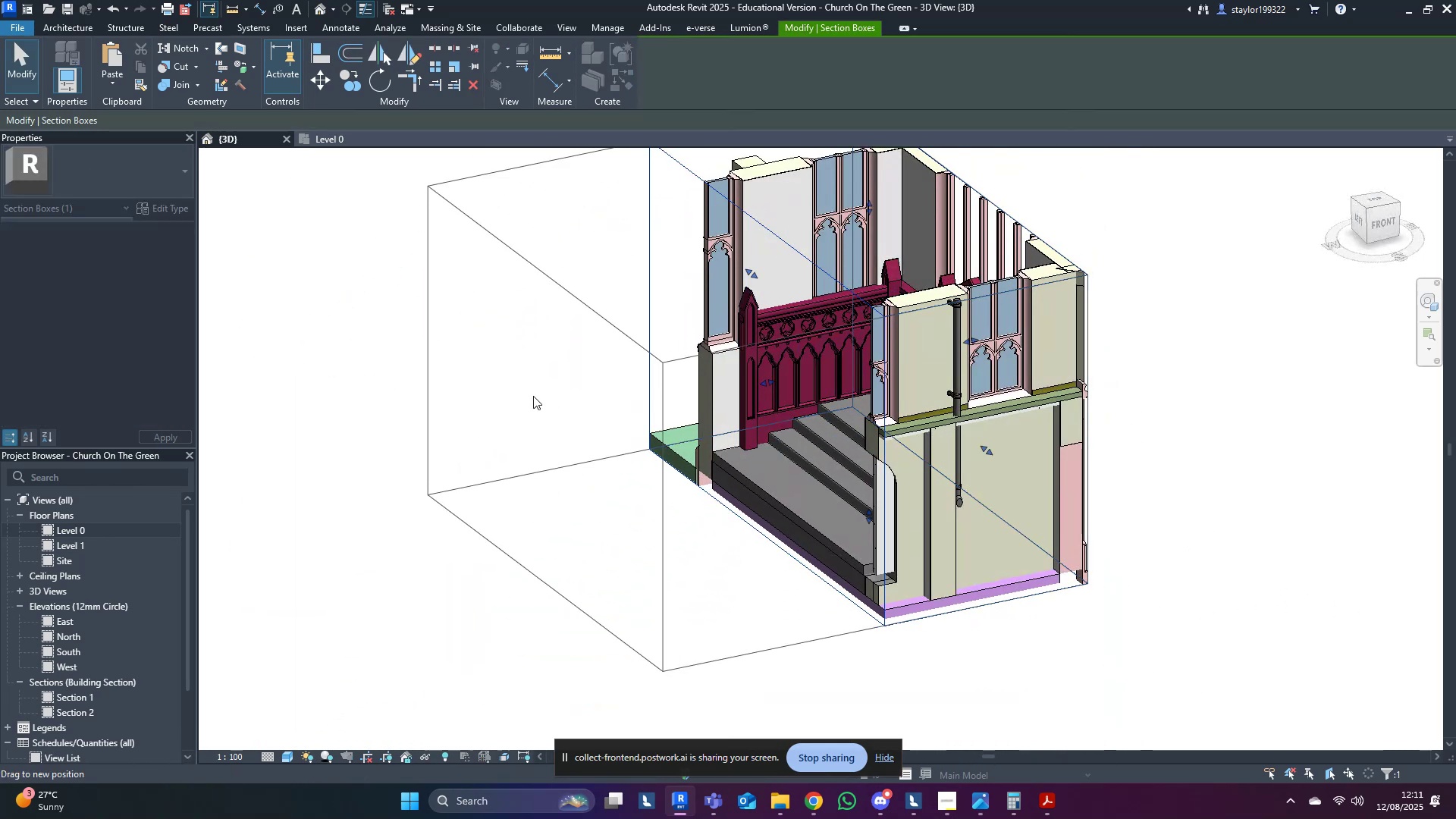 
hold_key(key=ShiftLeft, duration=1.5)
 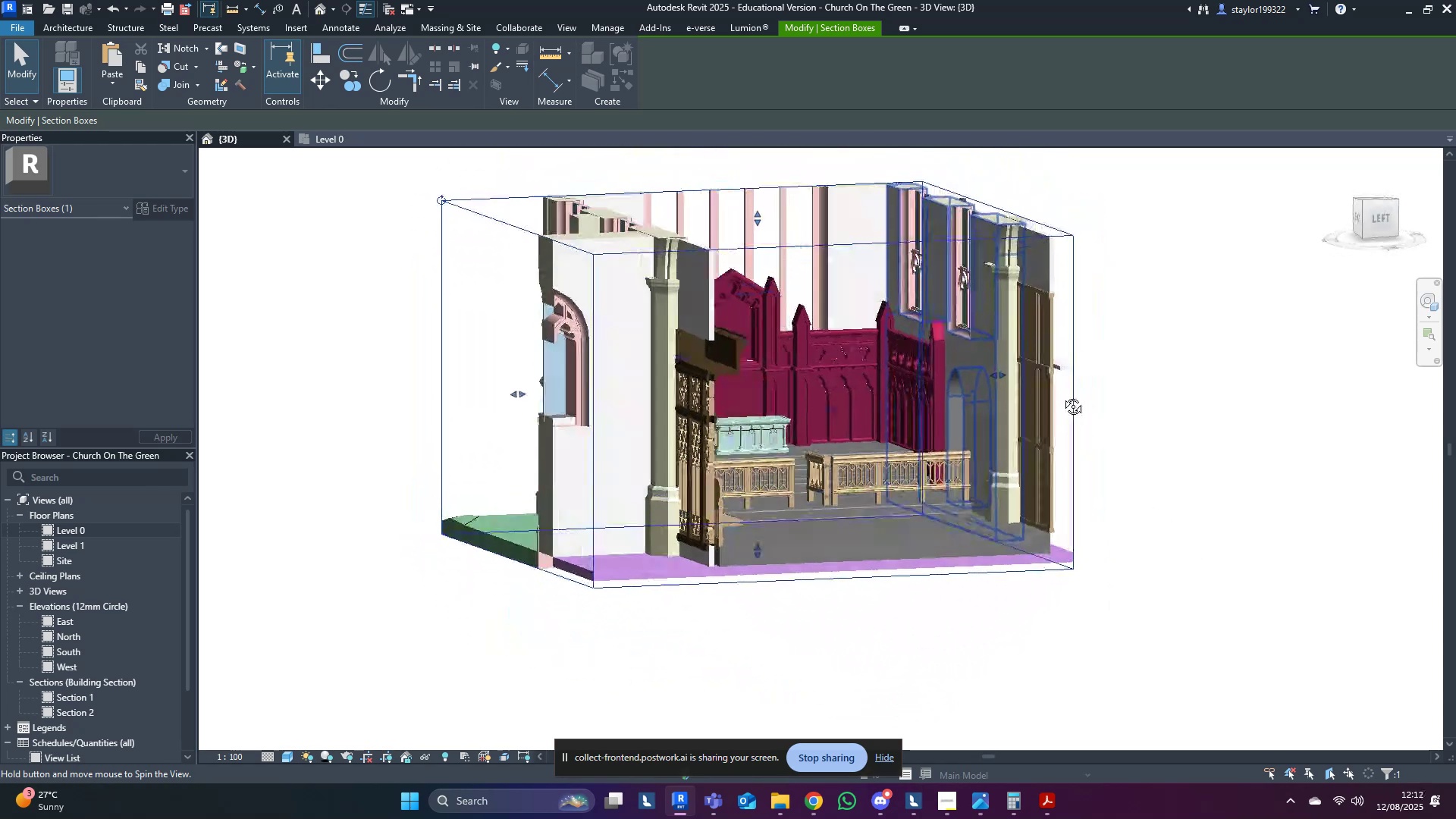 
key(Shift+ShiftLeft)
 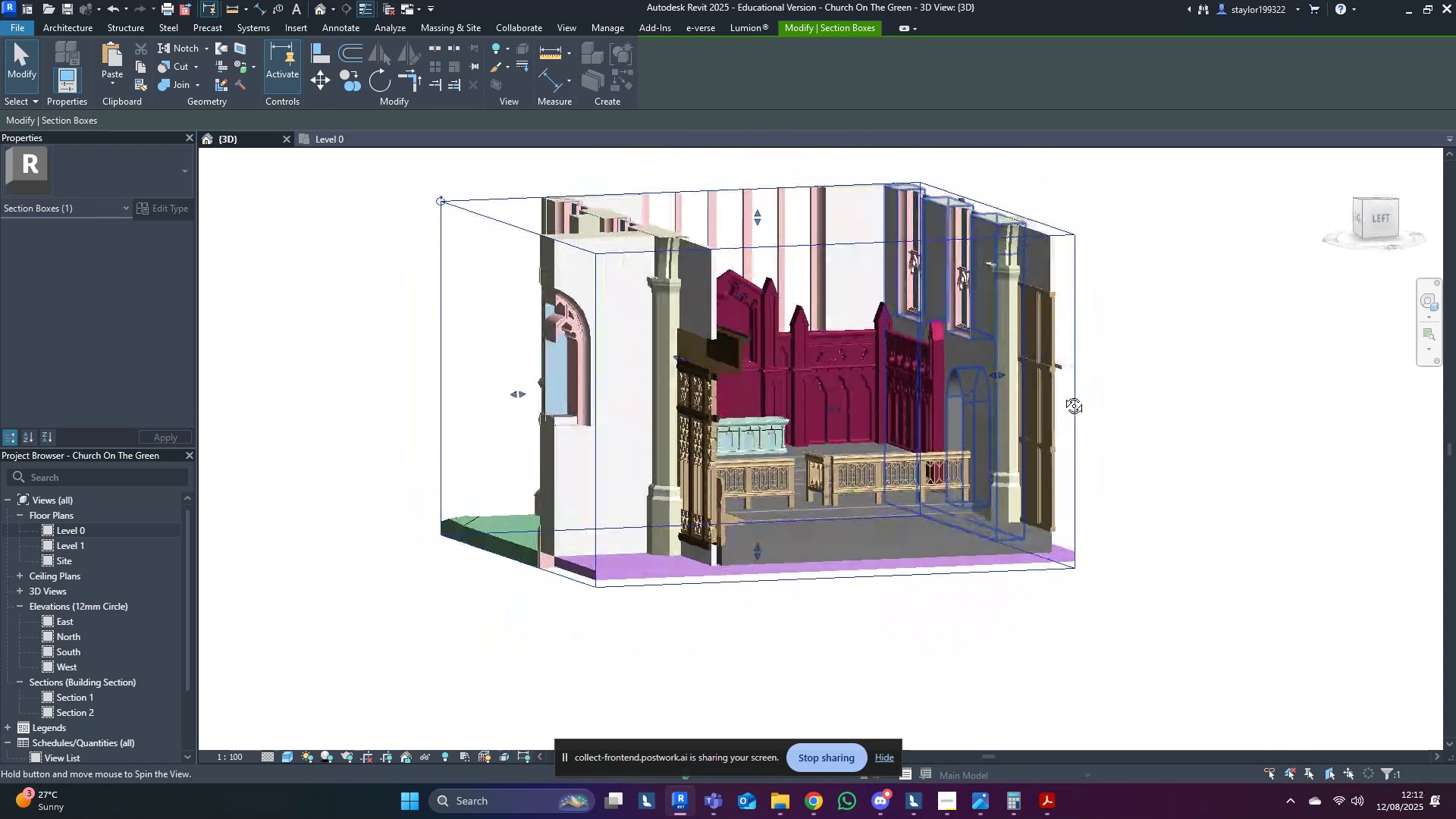 
key(Shift+ShiftLeft)
 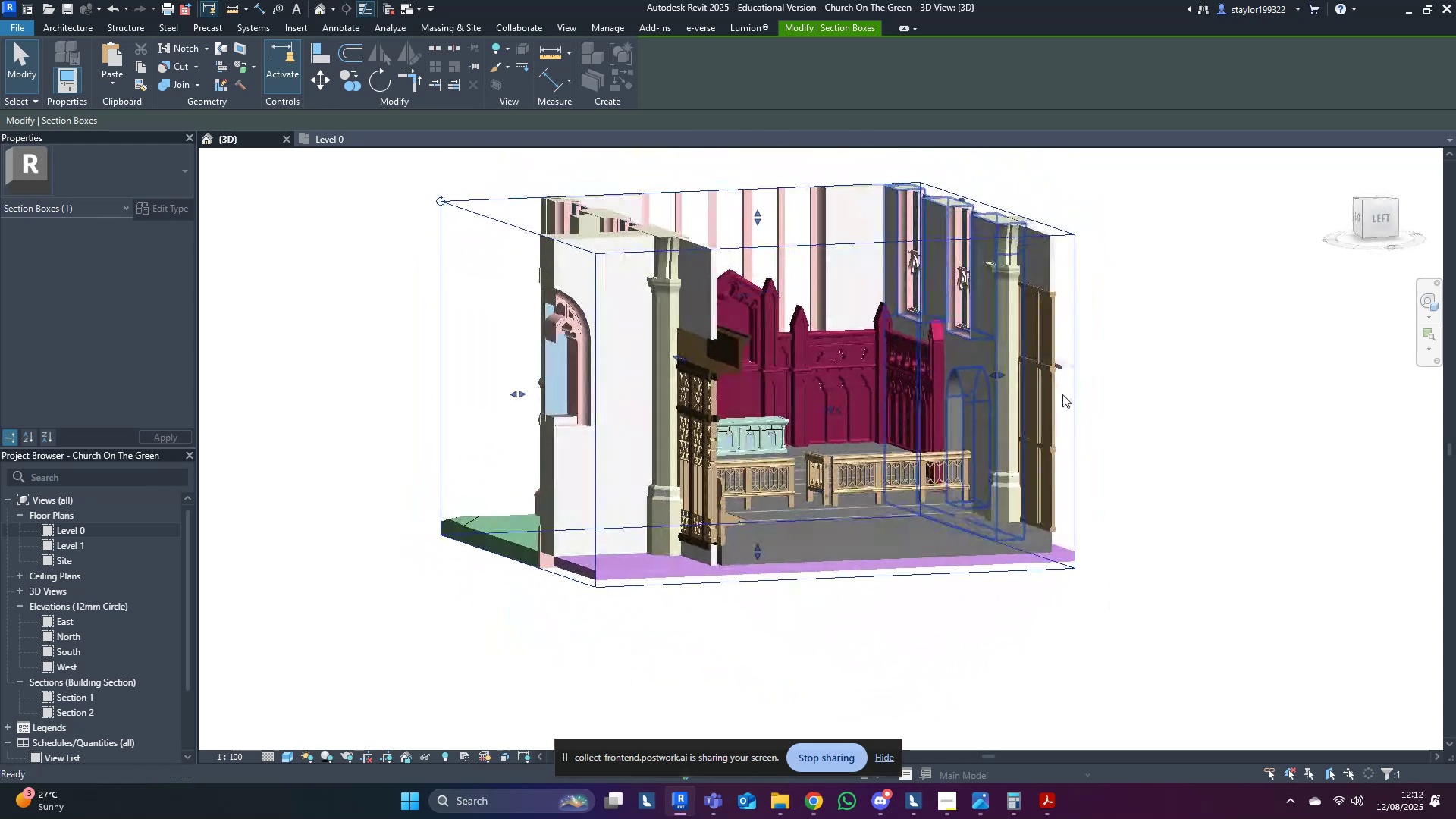 
key(Shift+ShiftLeft)
 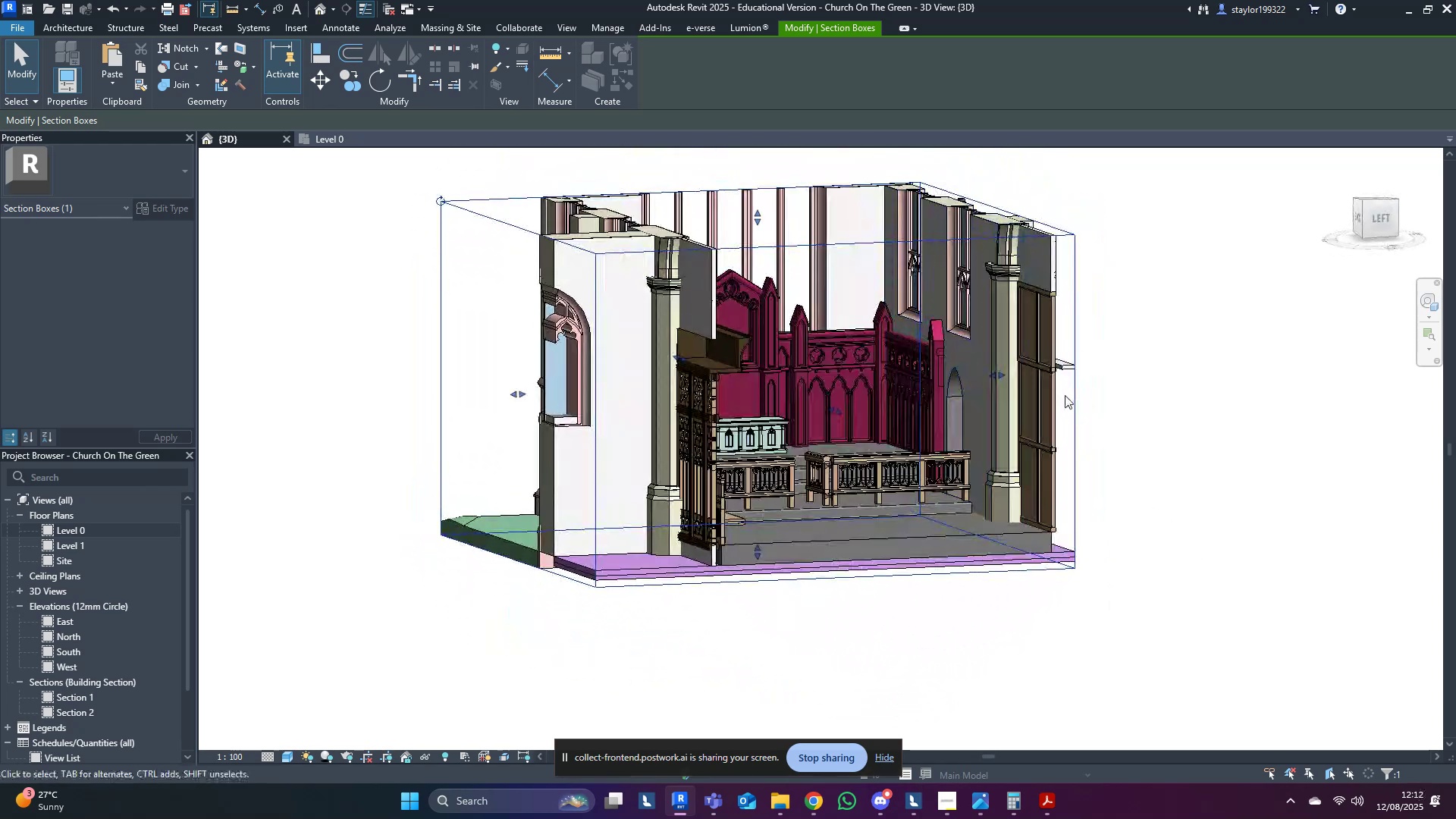 
key(Shift+ShiftLeft)
 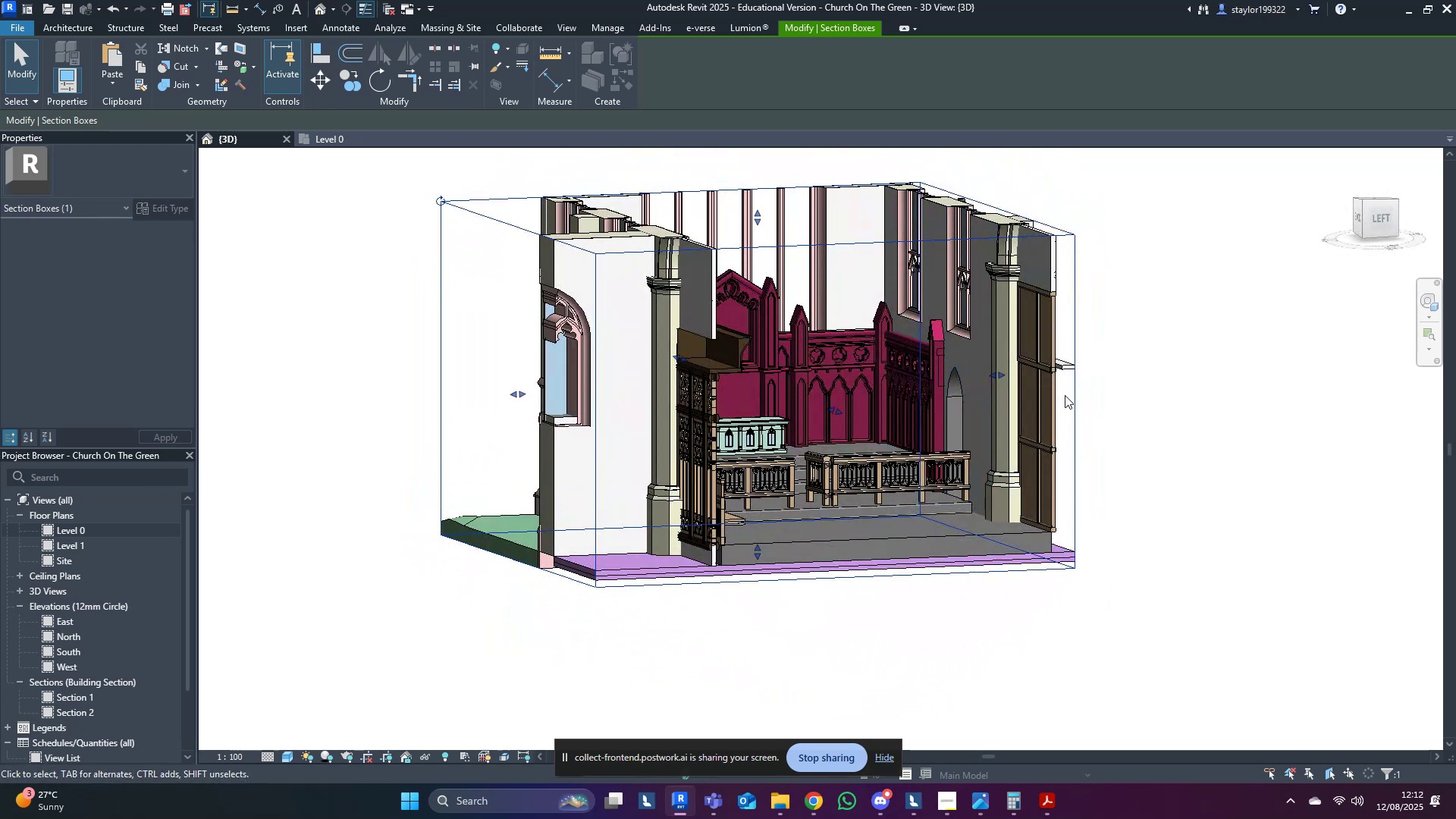 
wait(8.9)
 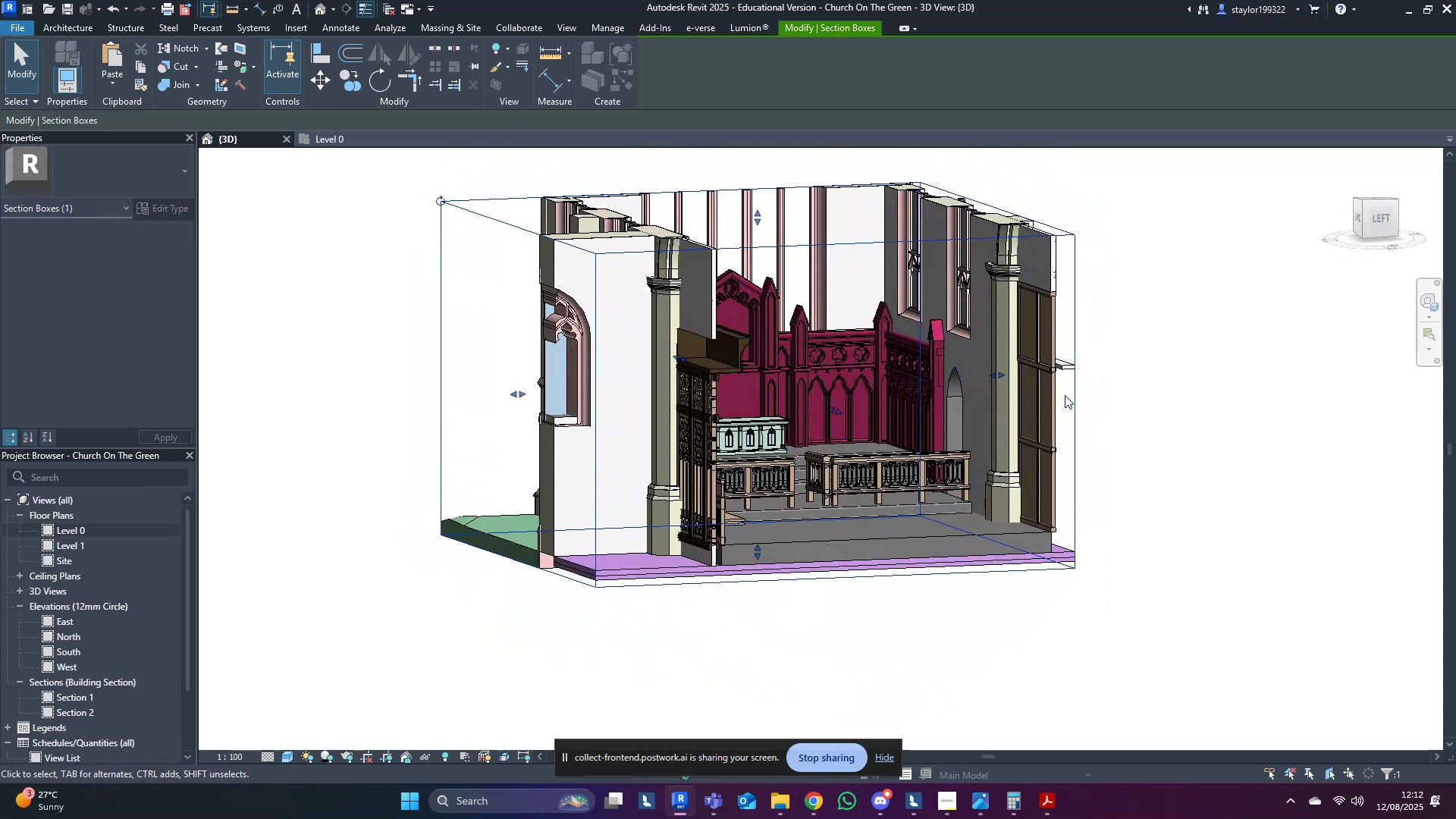 
middle_click([1159, 582])
 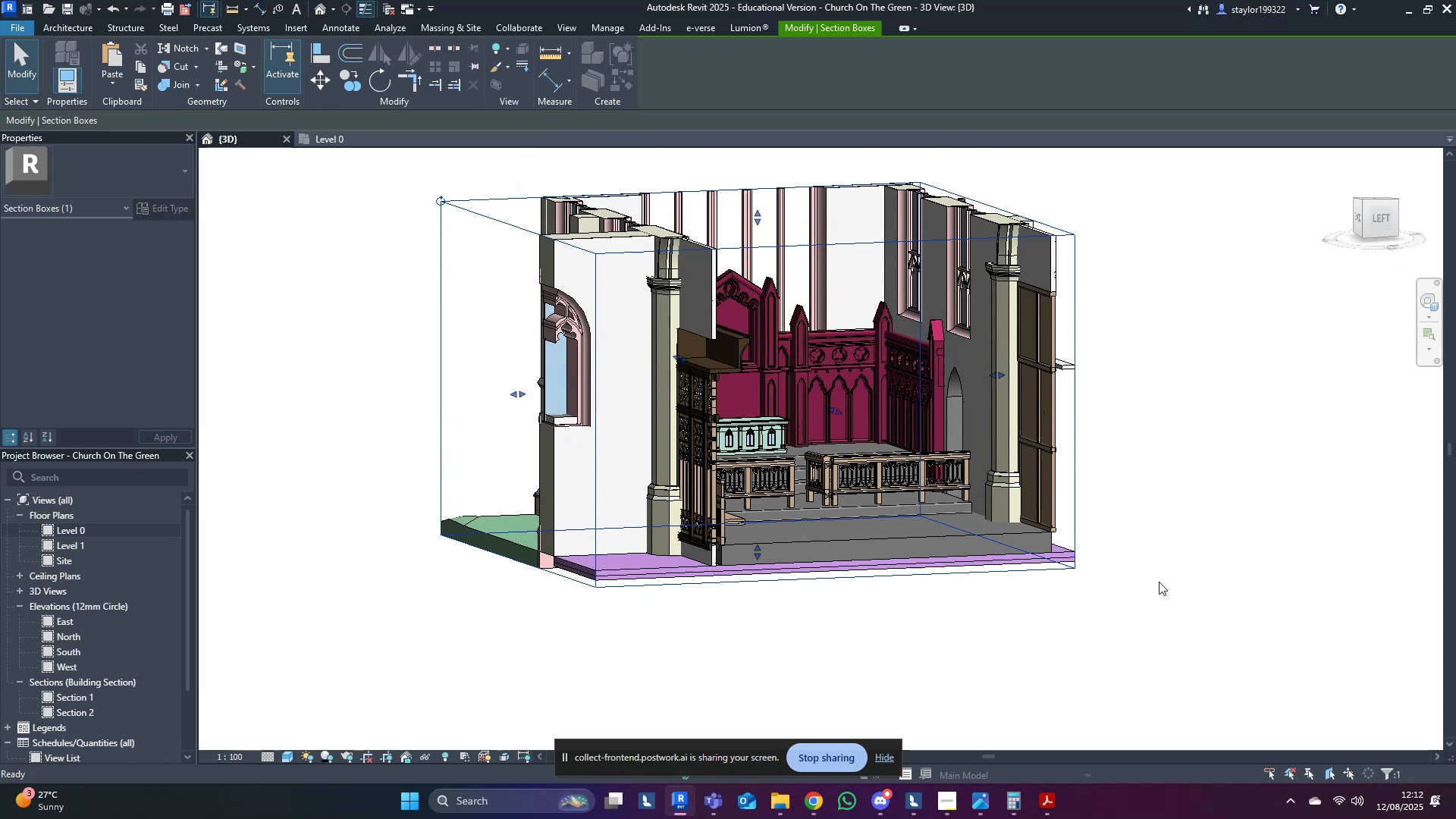 
hold_key(key=ShiftLeft, duration=0.49)
 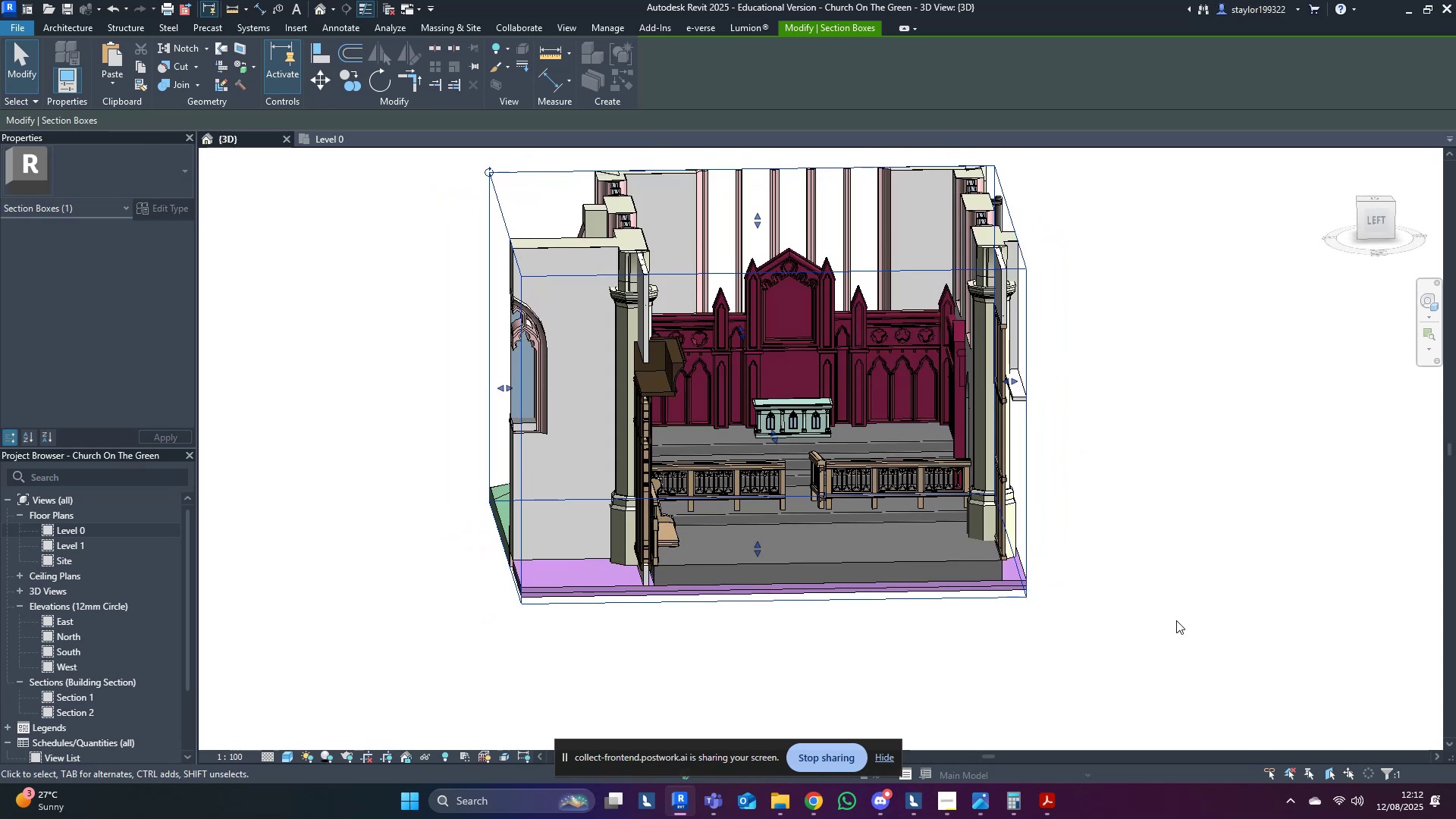 
hold_key(key=ShiftLeft, duration=0.4)
 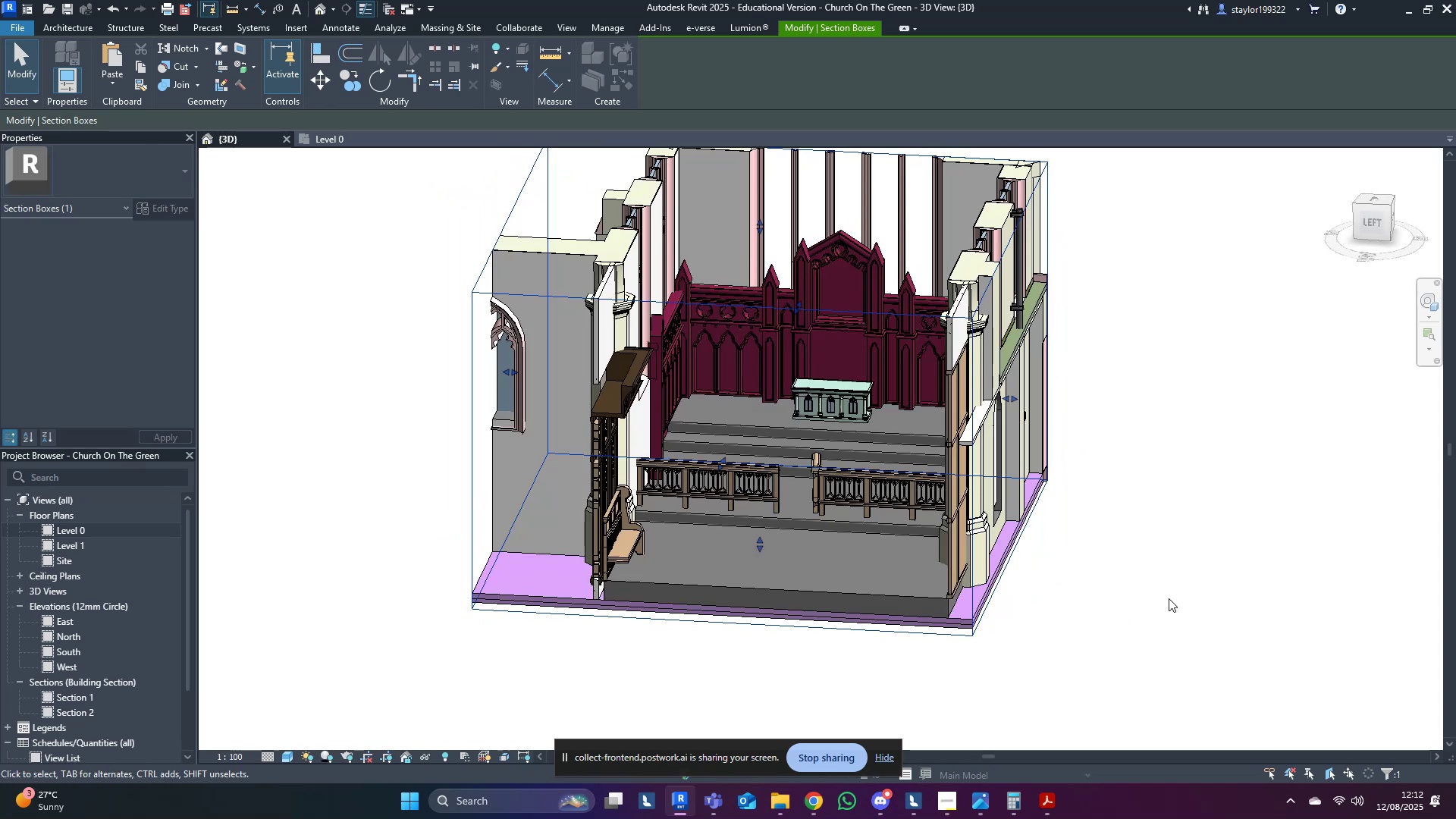 
left_click([1173, 595])
 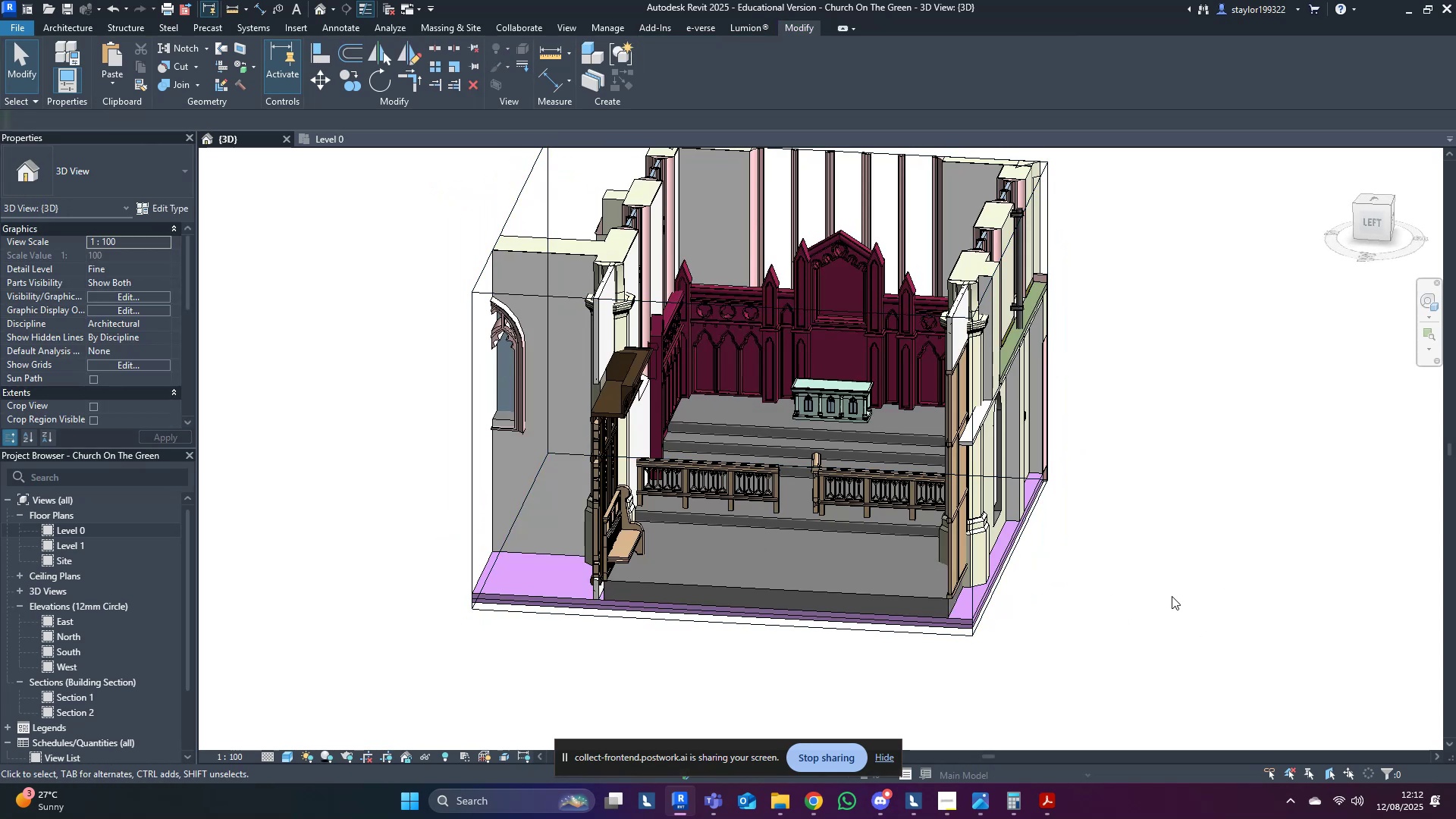 
hold_key(key=ShiftLeft, duration=0.35)
 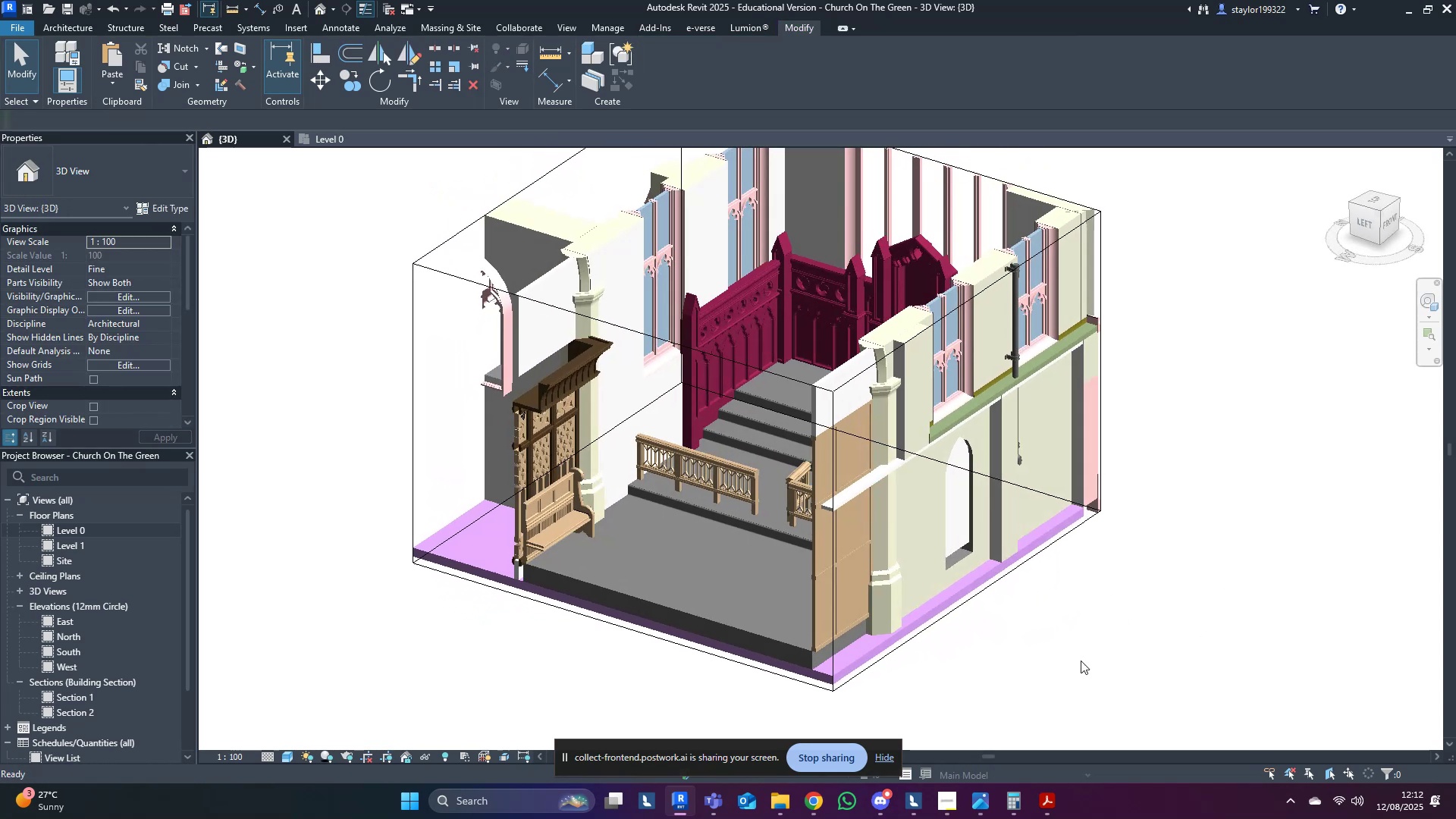 
key(Control+ControlLeft)
 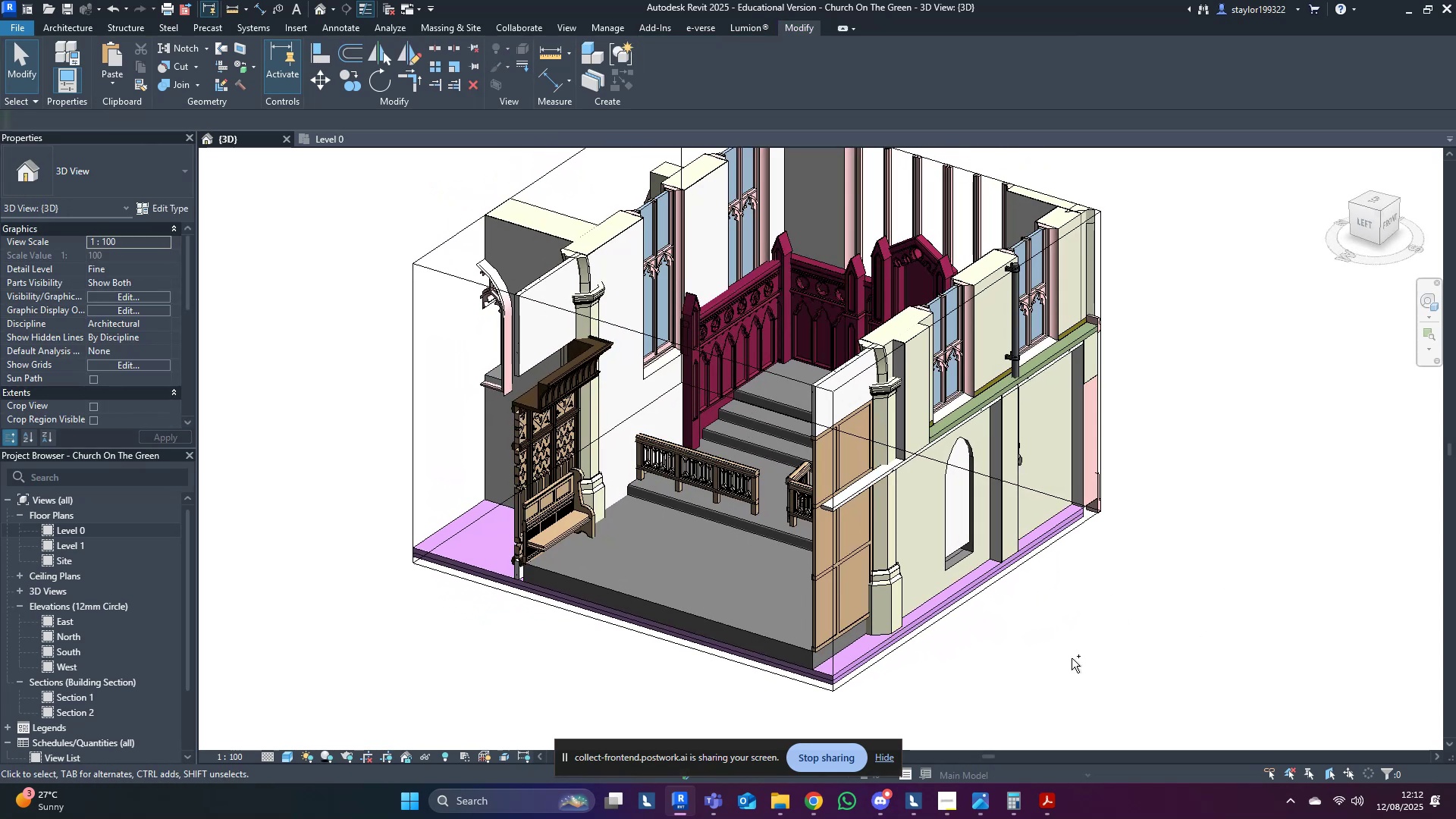 
key(Control+S)
 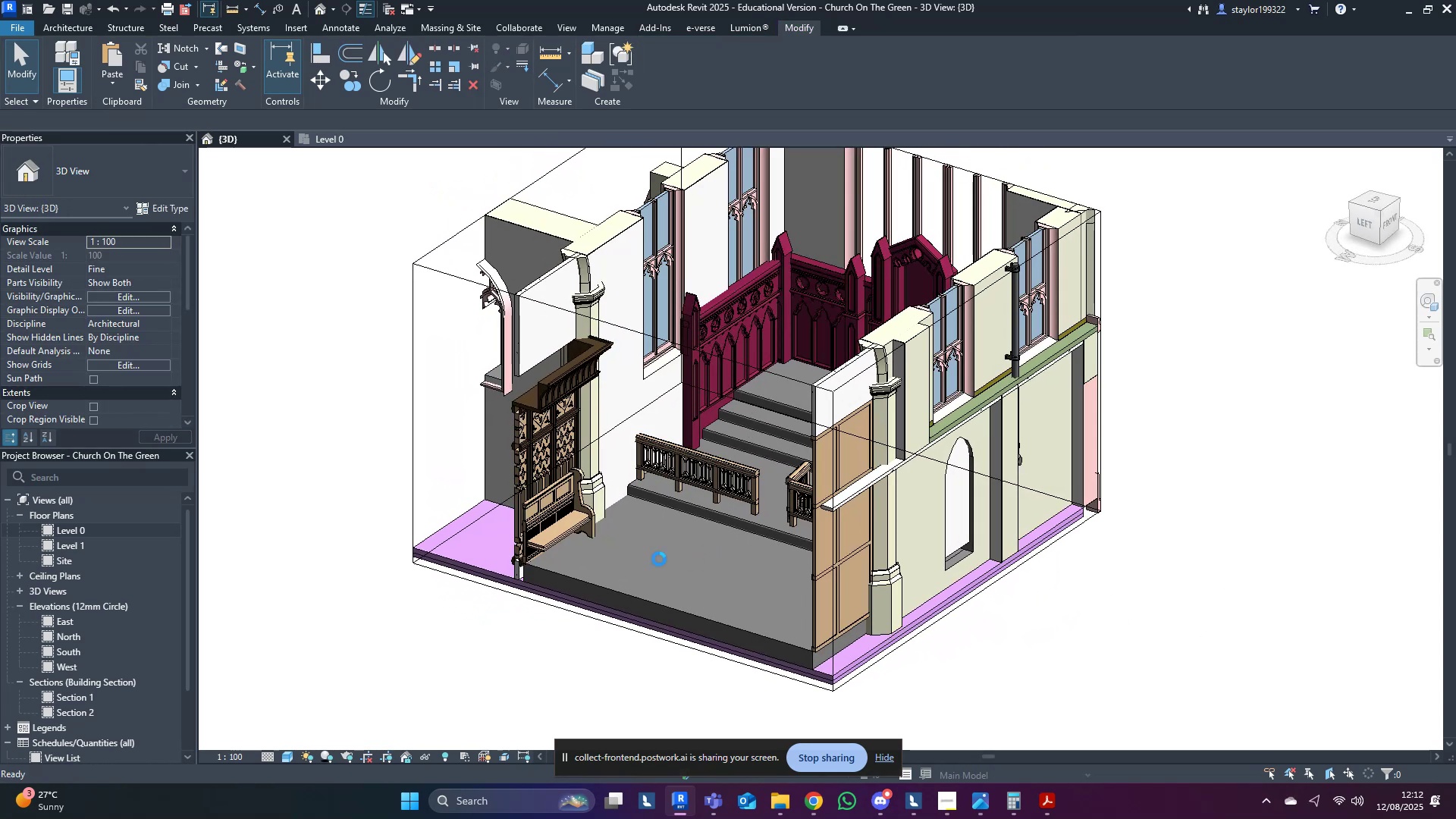 
scroll: coordinate [108, 408], scroll_direction: down, amount: 9.0
 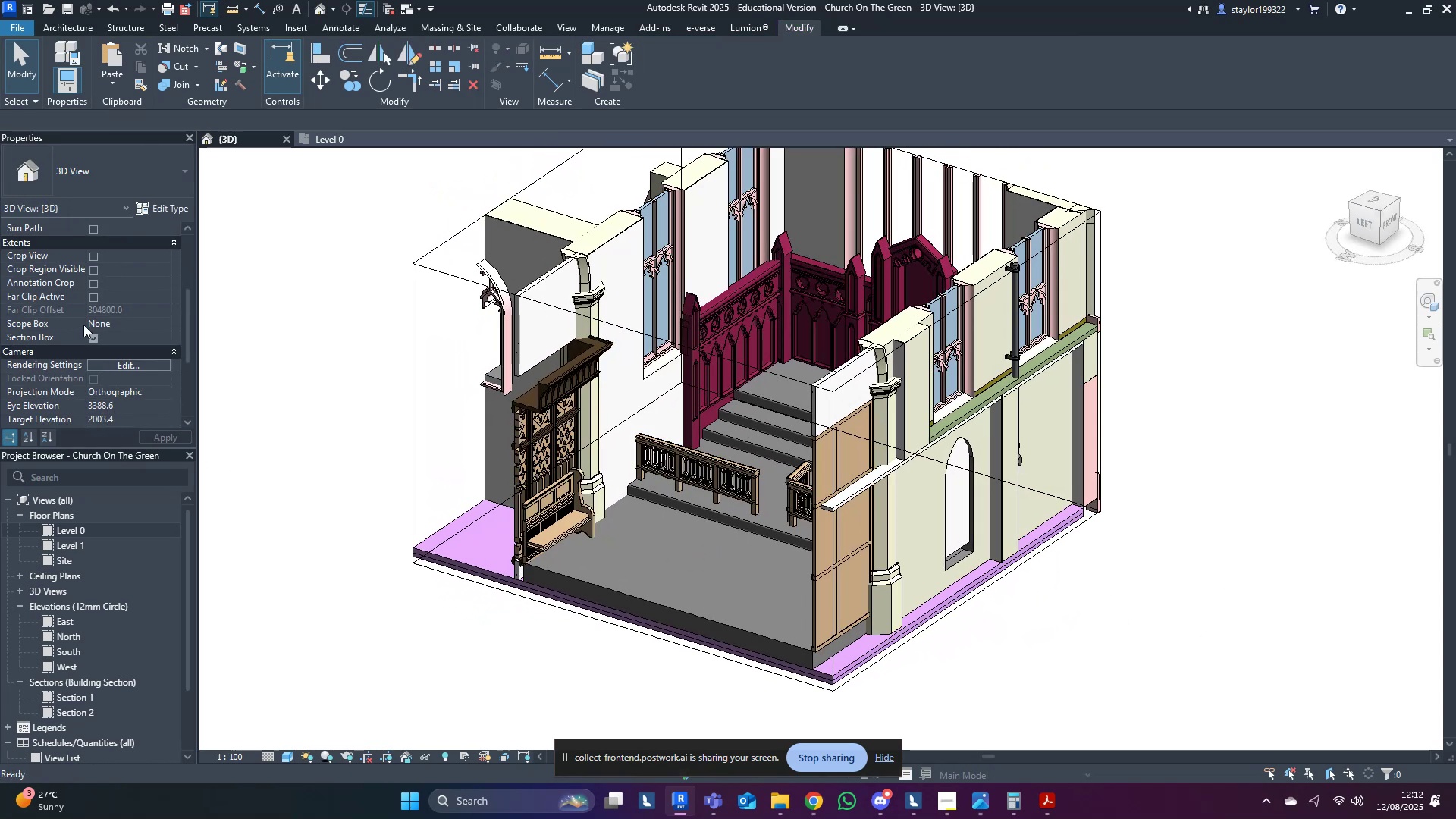 
left_click([93, 337])
 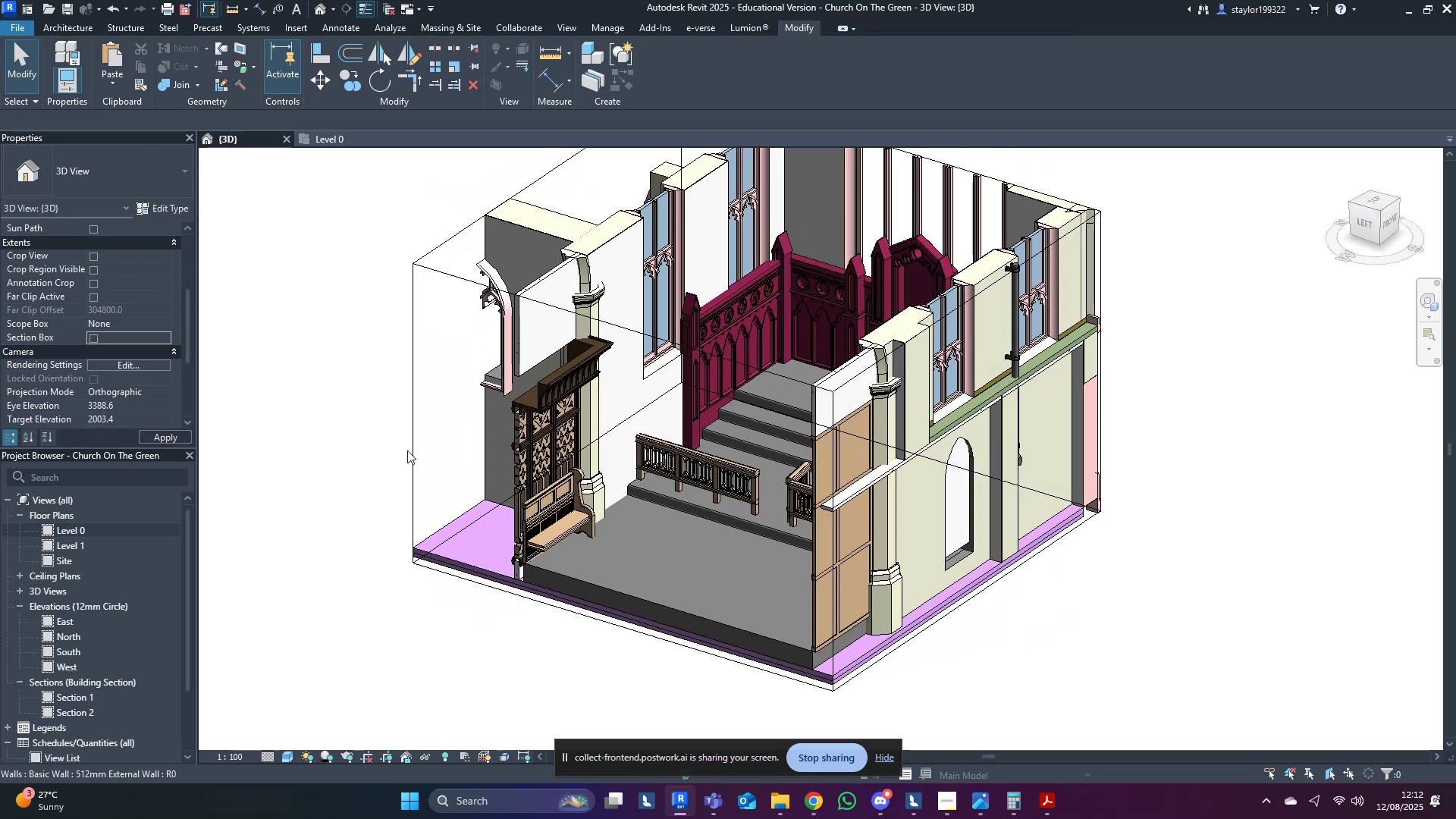 
scroll: coordinate [397, 454], scroll_direction: down, amount: 2.0
 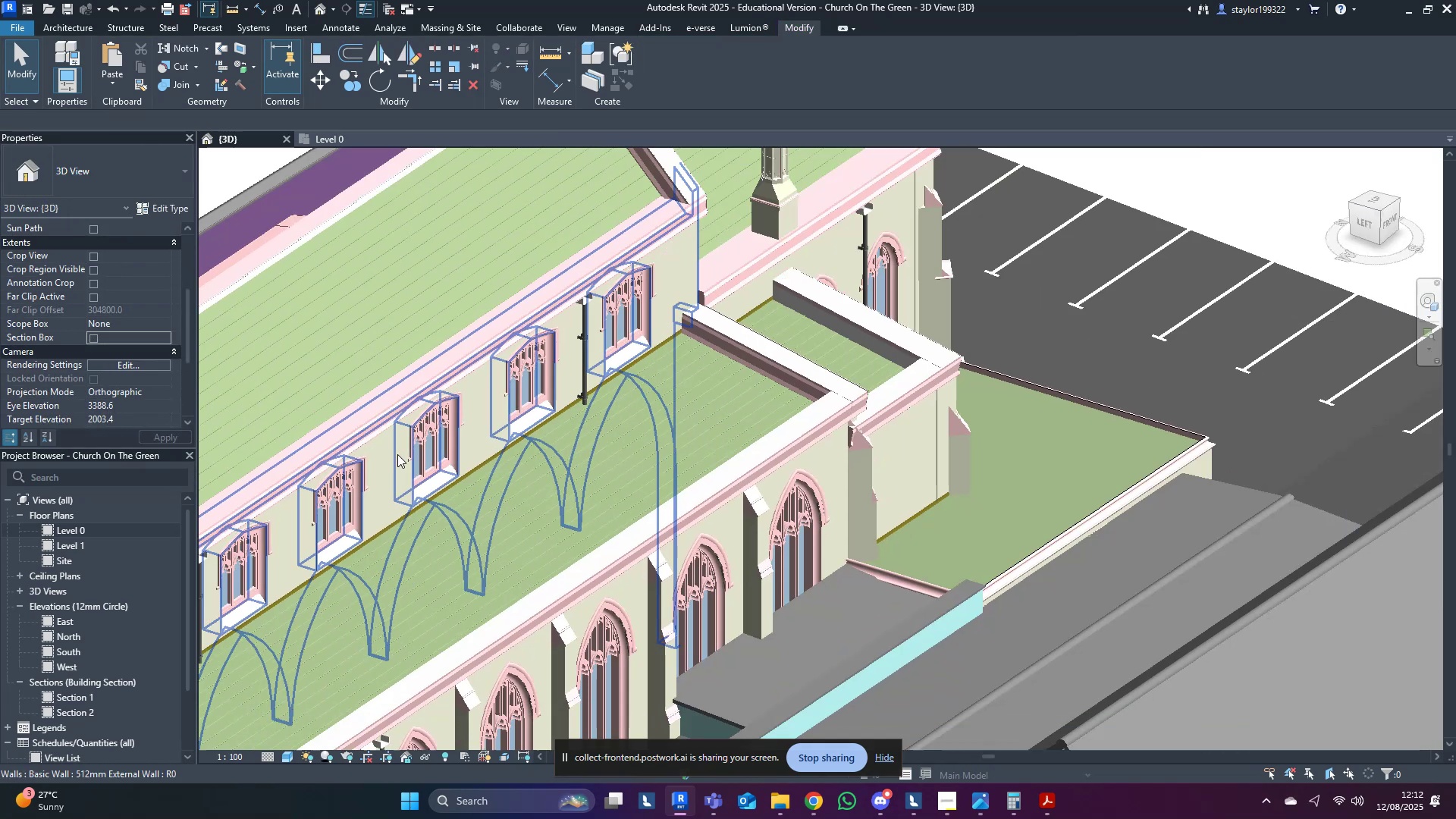 
hold_key(key=ShiftLeft, duration=0.41)
 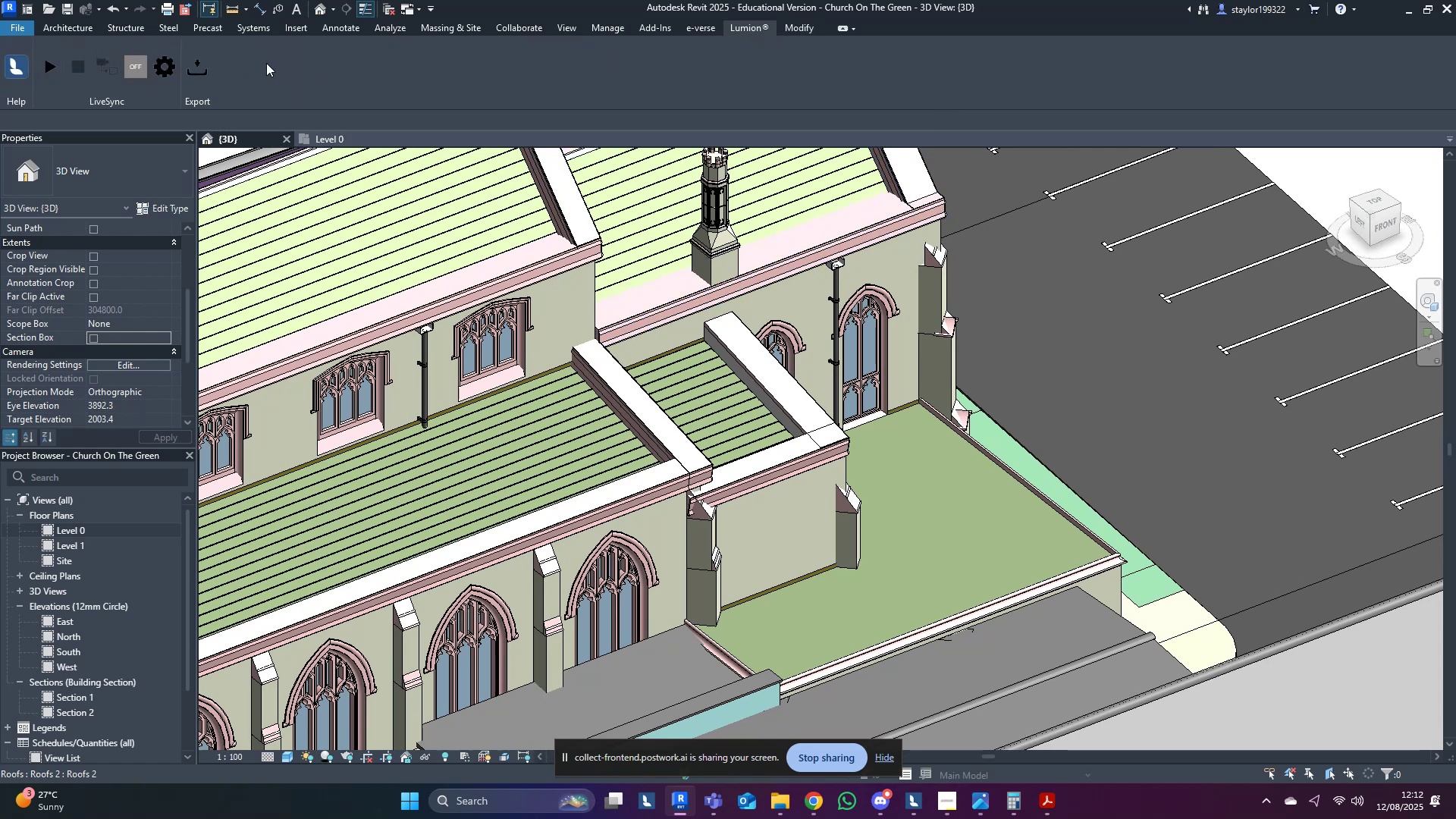 
left_click([193, 71])
 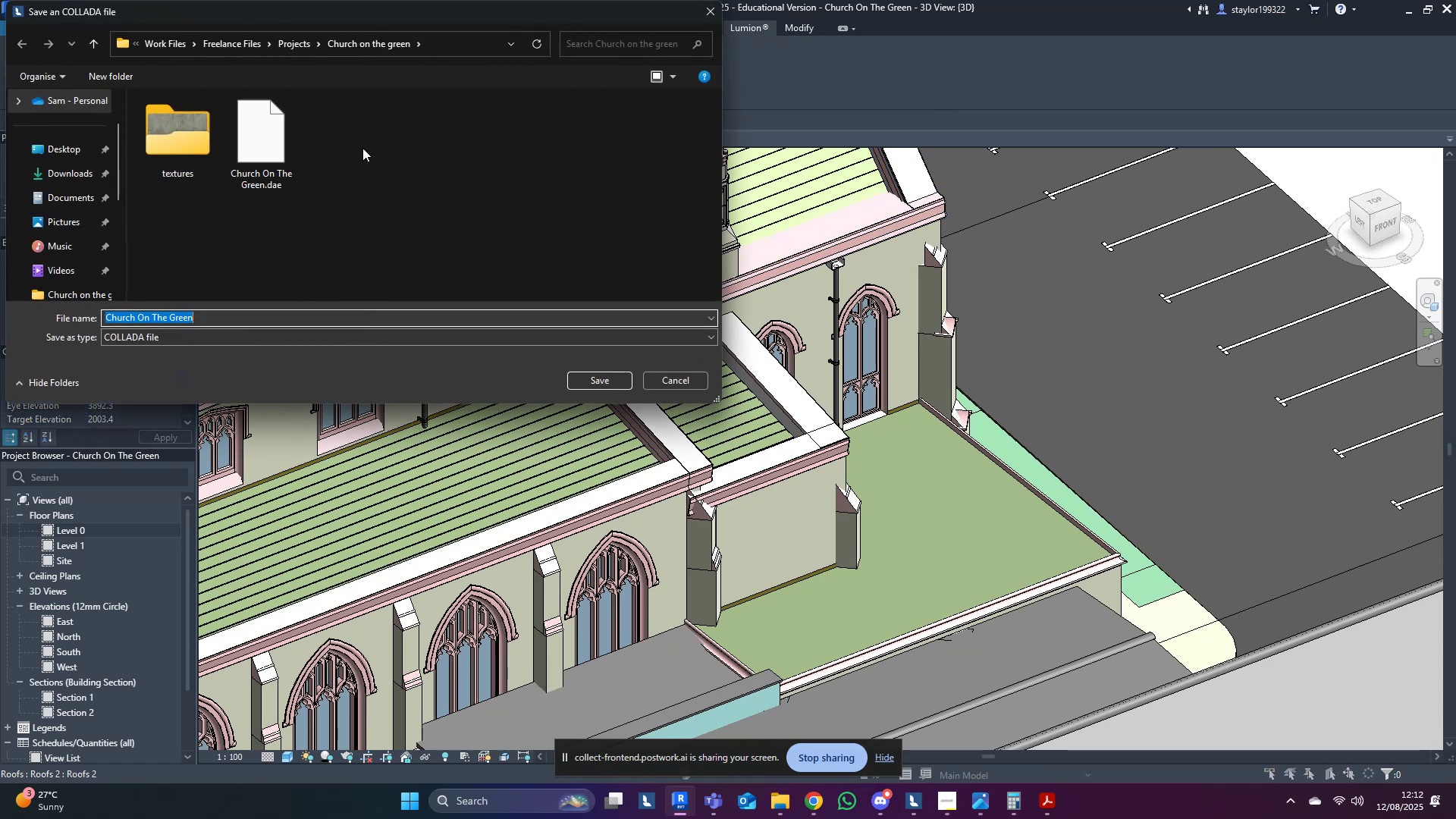 
left_click([272, 143])
 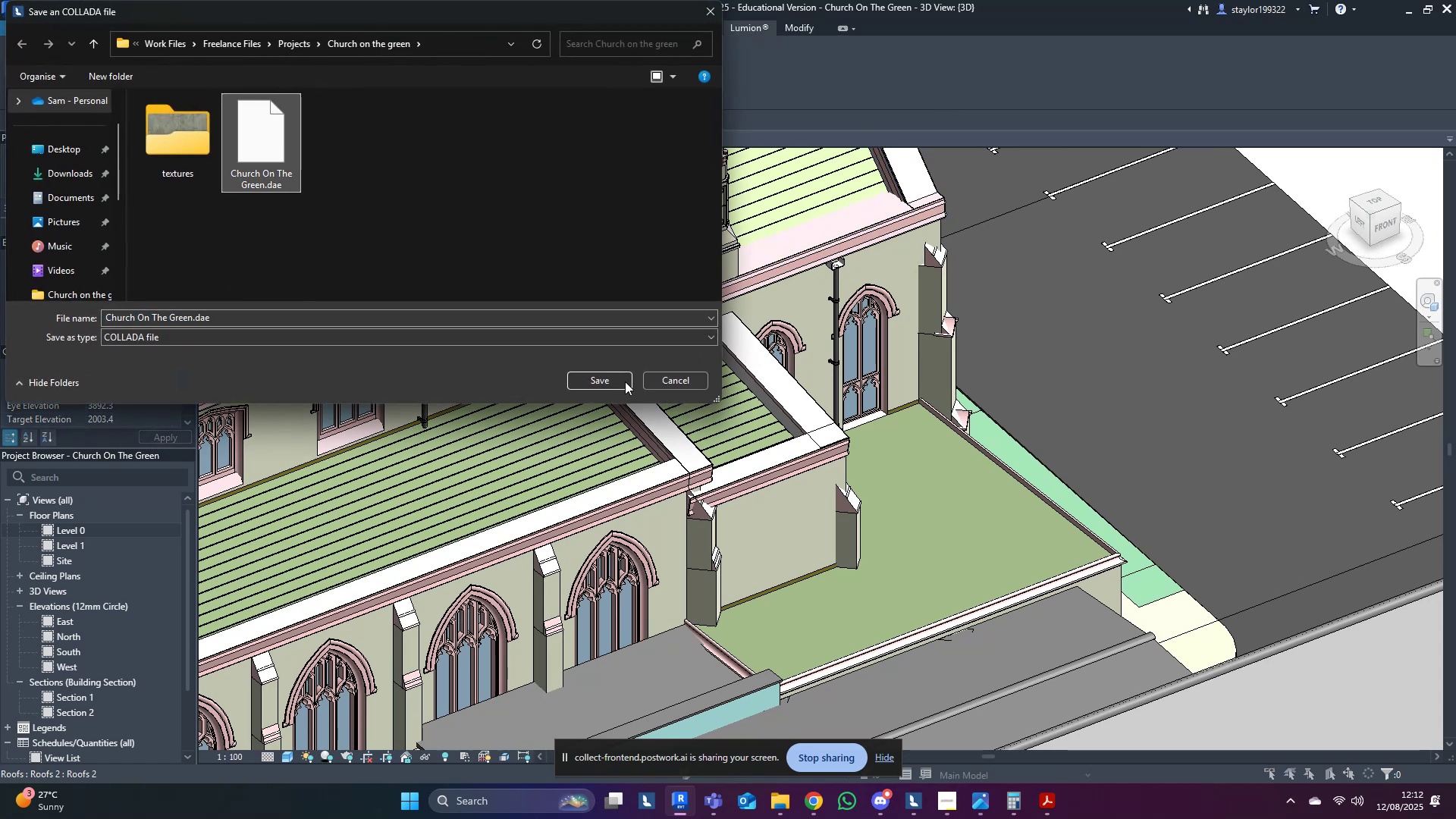 
left_click([614, 381])
 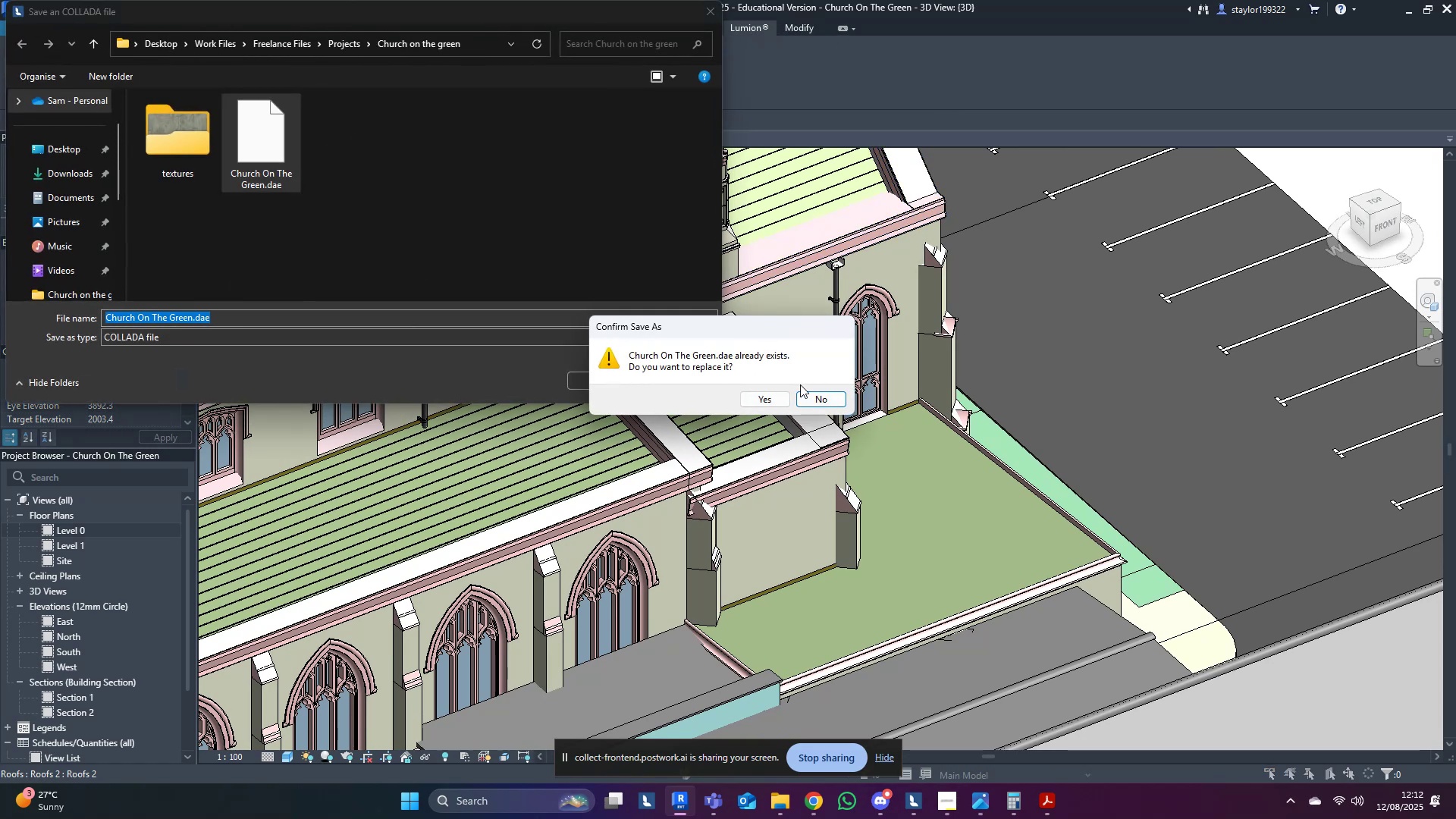 
left_click([770, 397])
 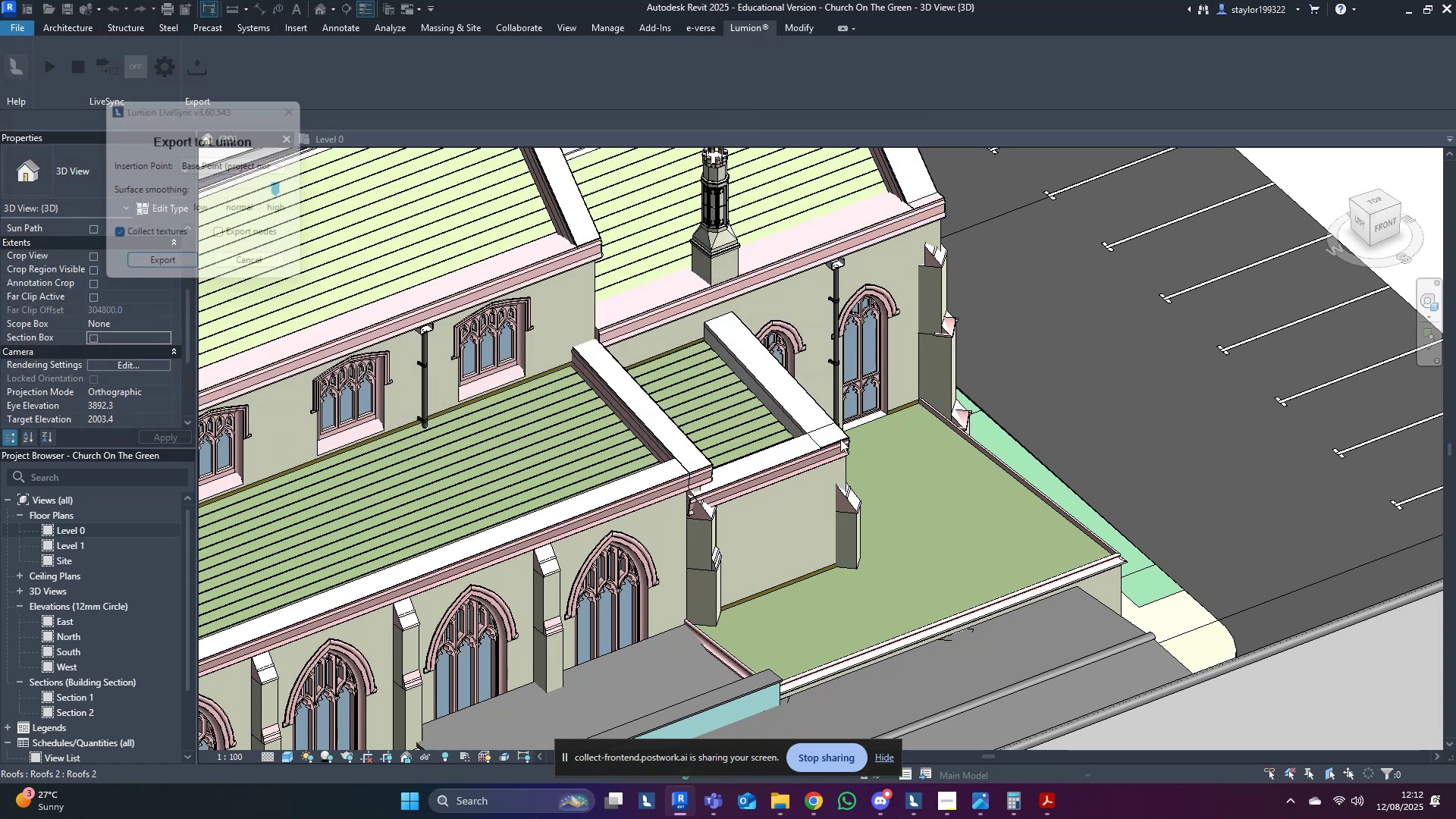 
middle_click([855, 444])
 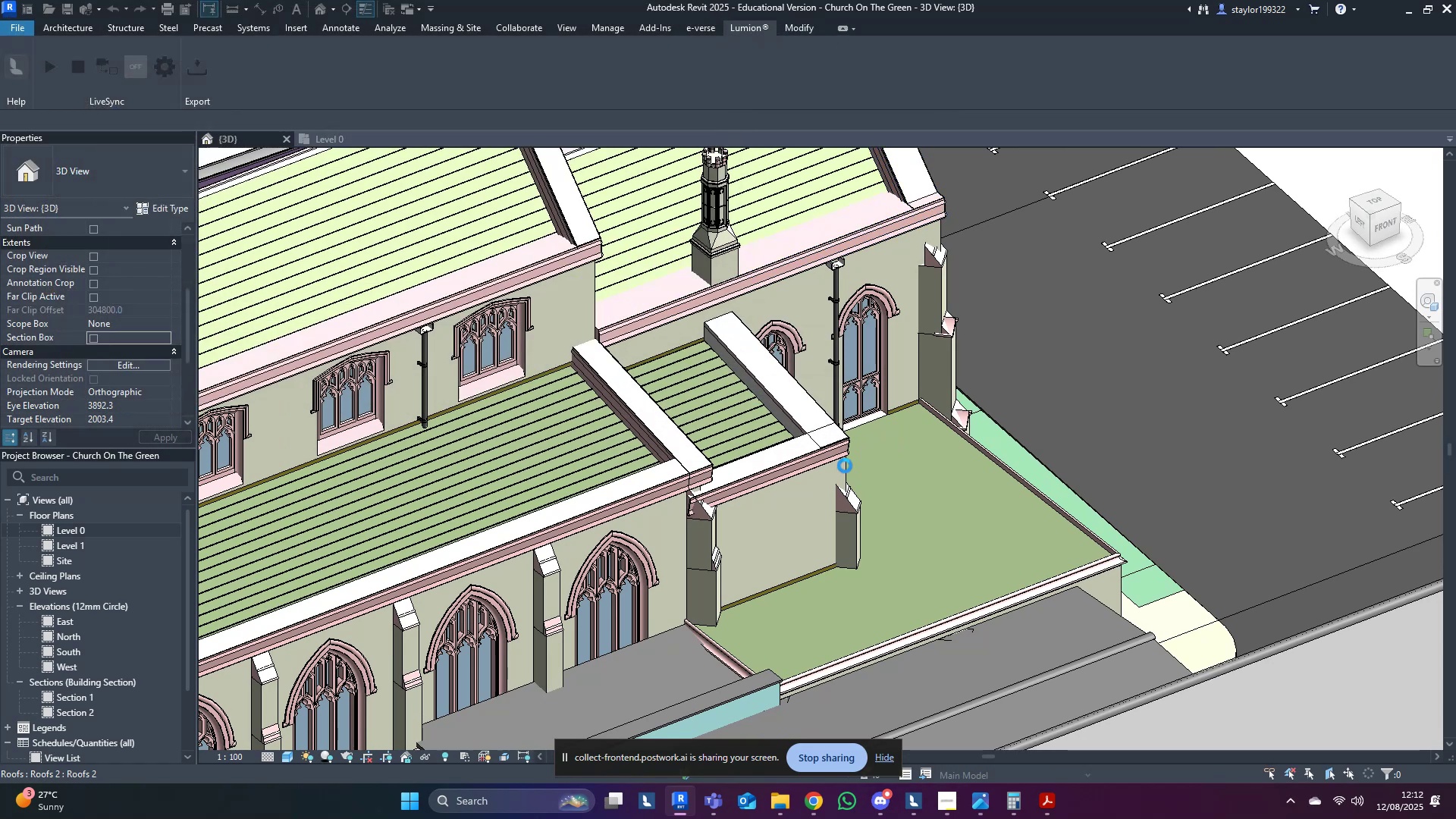 
scroll: coordinate [758, 485], scroll_direction: down, amount: 4.0
 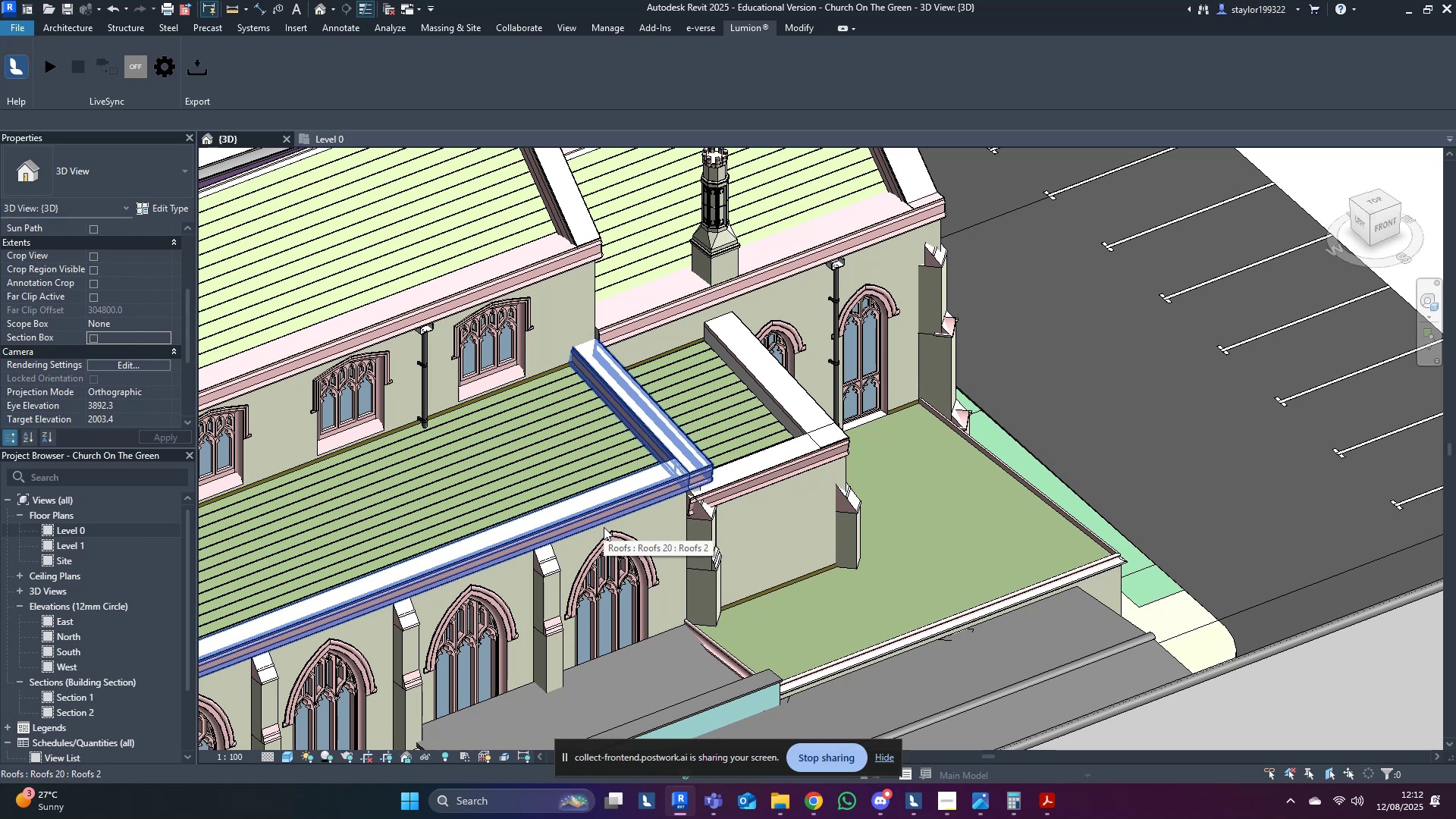 
wait(21.09)
 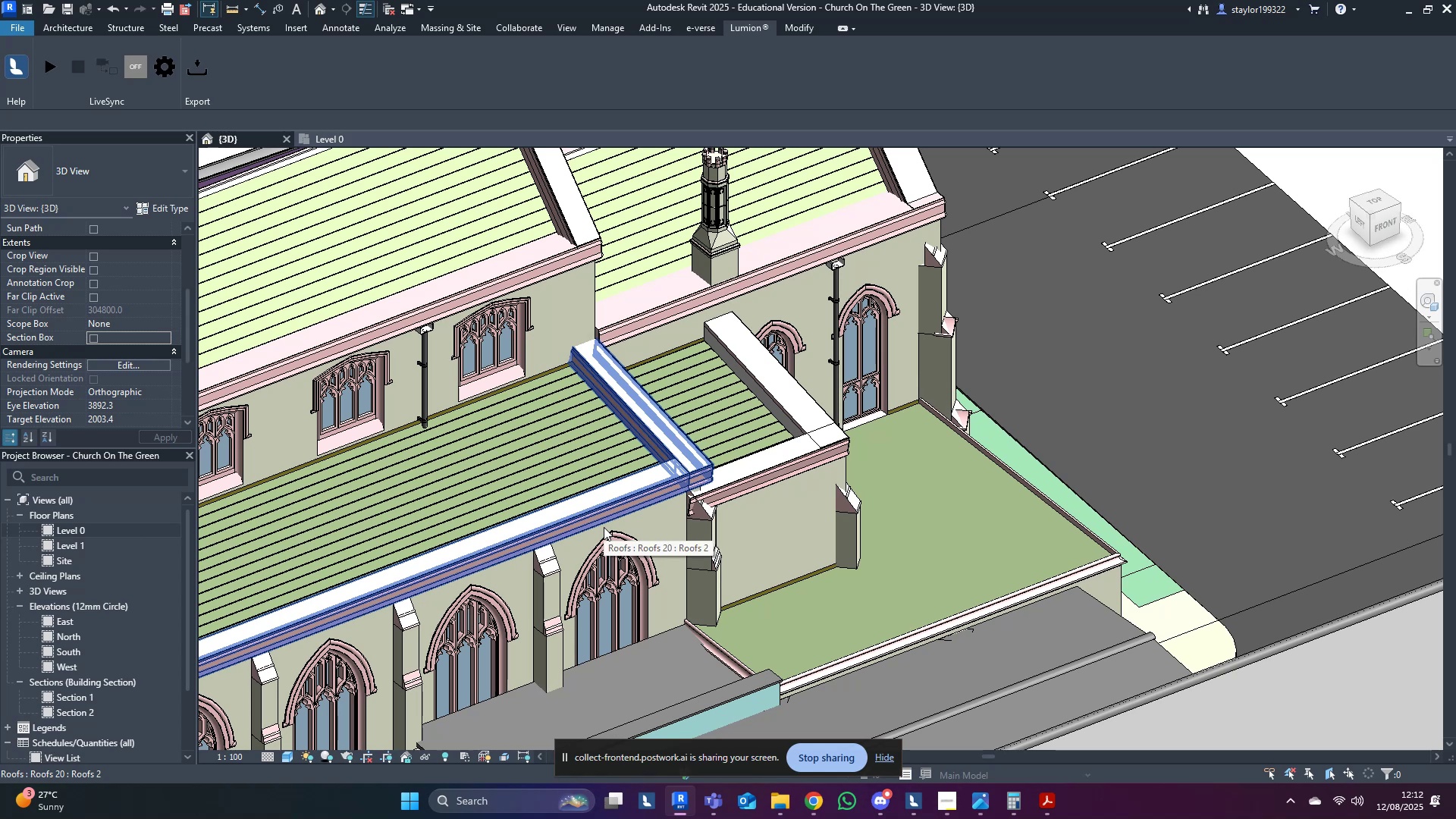 
scroll: coordinate [943, 473], scroll_direction: down, amount: 9.0
 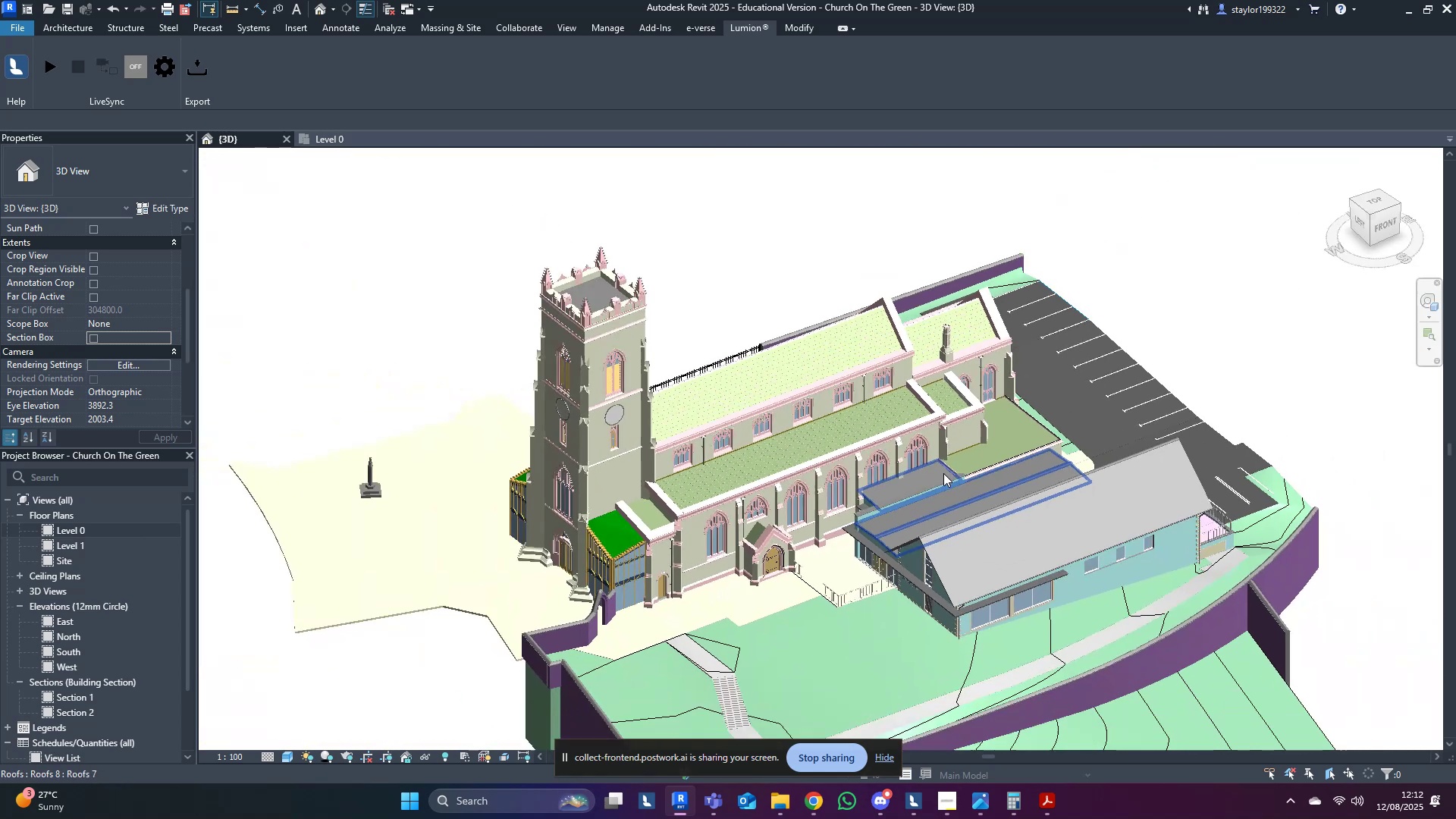 
hold_key(key=ShiftLeft, duration=0.69)
 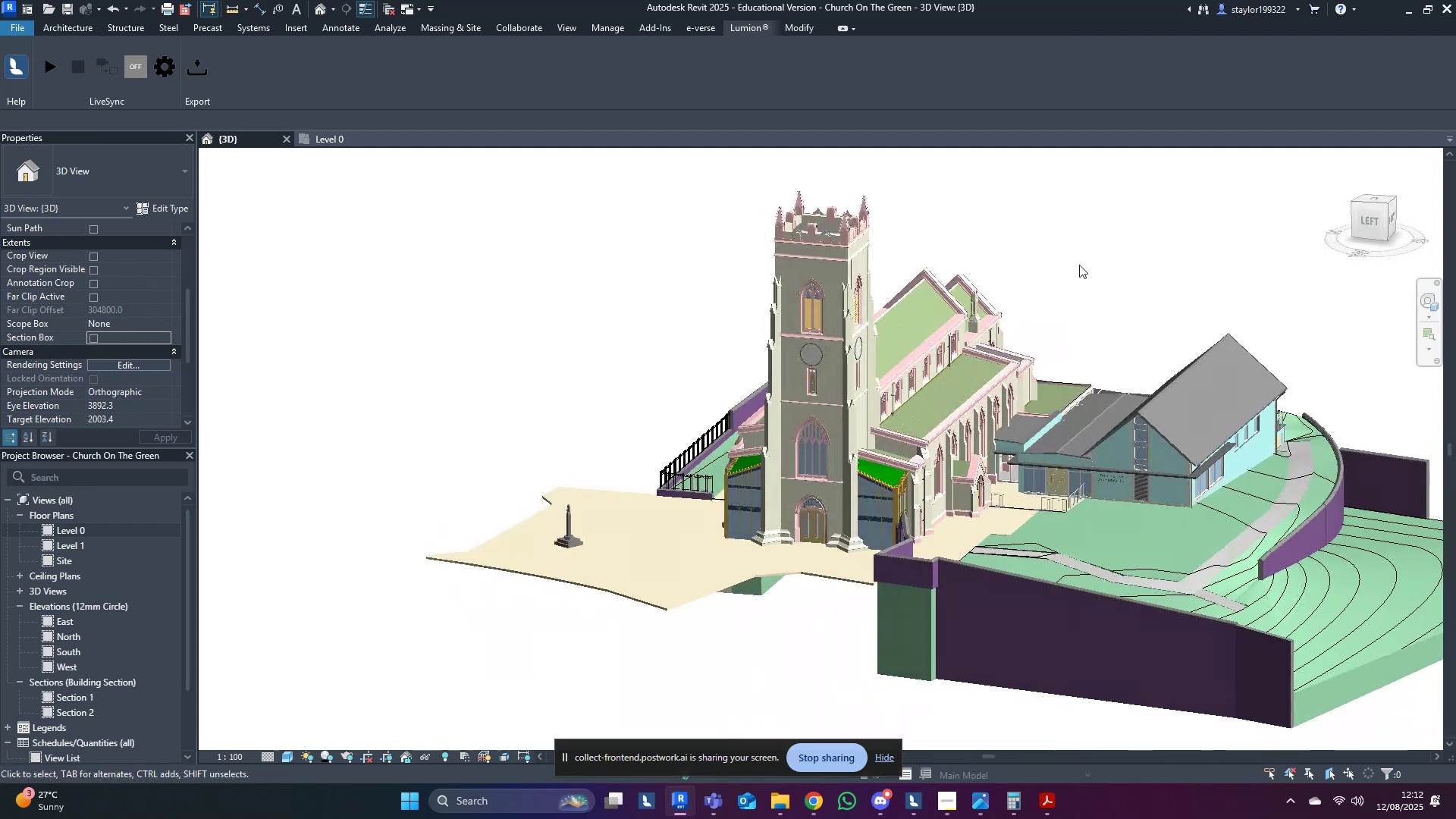 
left_click([1084, 260])
 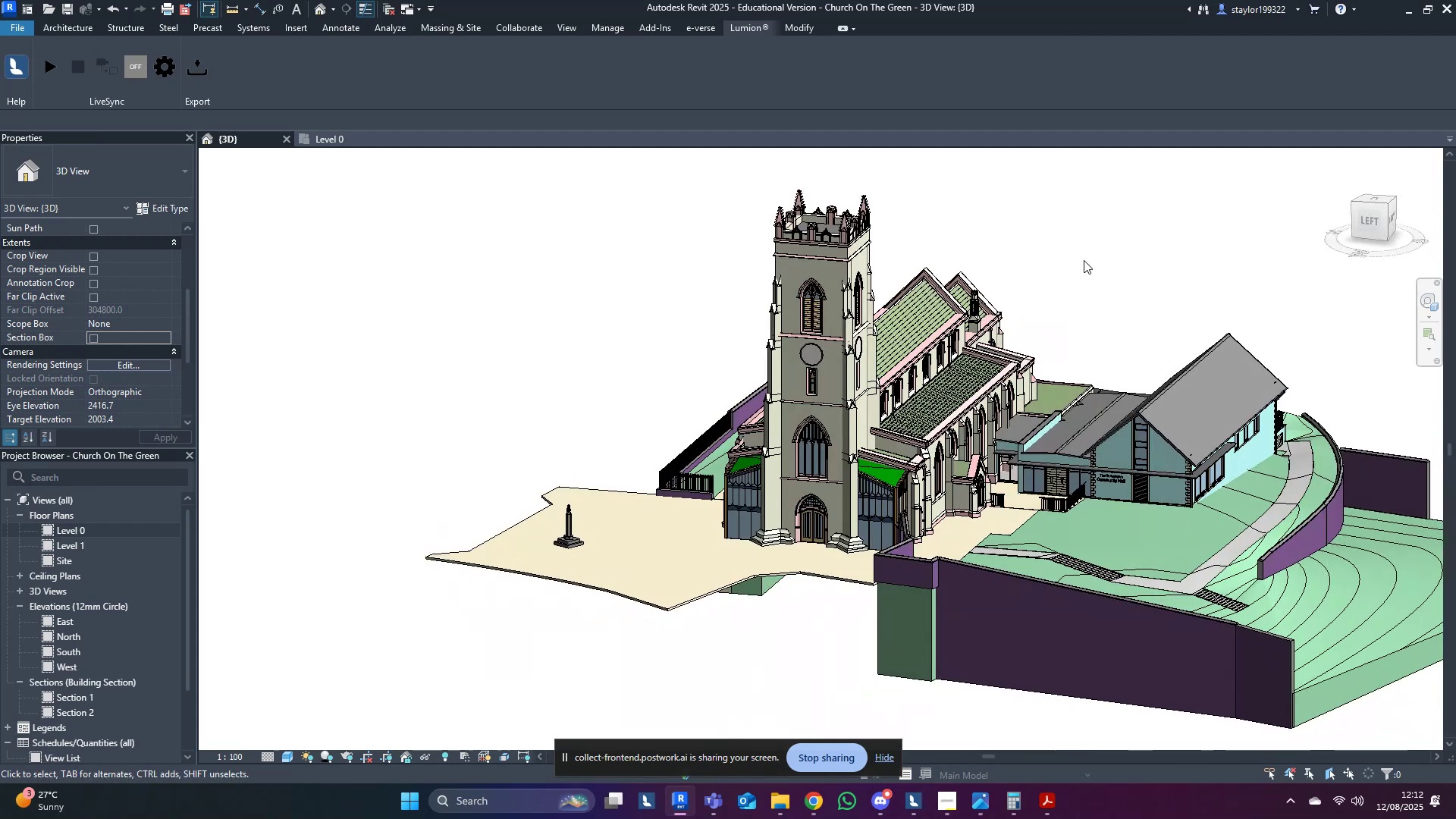 
hold_key(key=ShiftLeft, duration=0.88)
 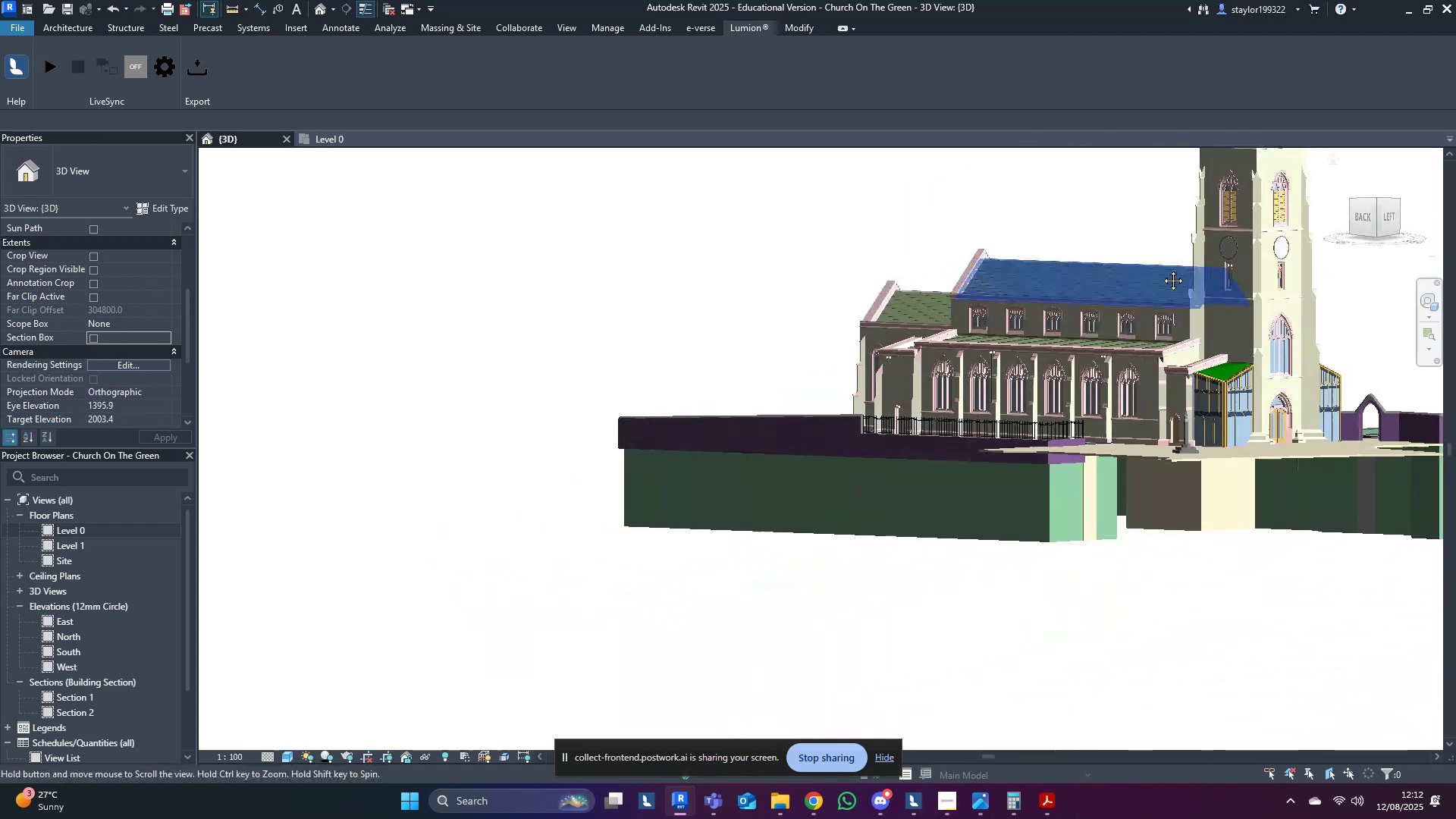 
hold_key(key=ShiftLeft, duration=0.82)
 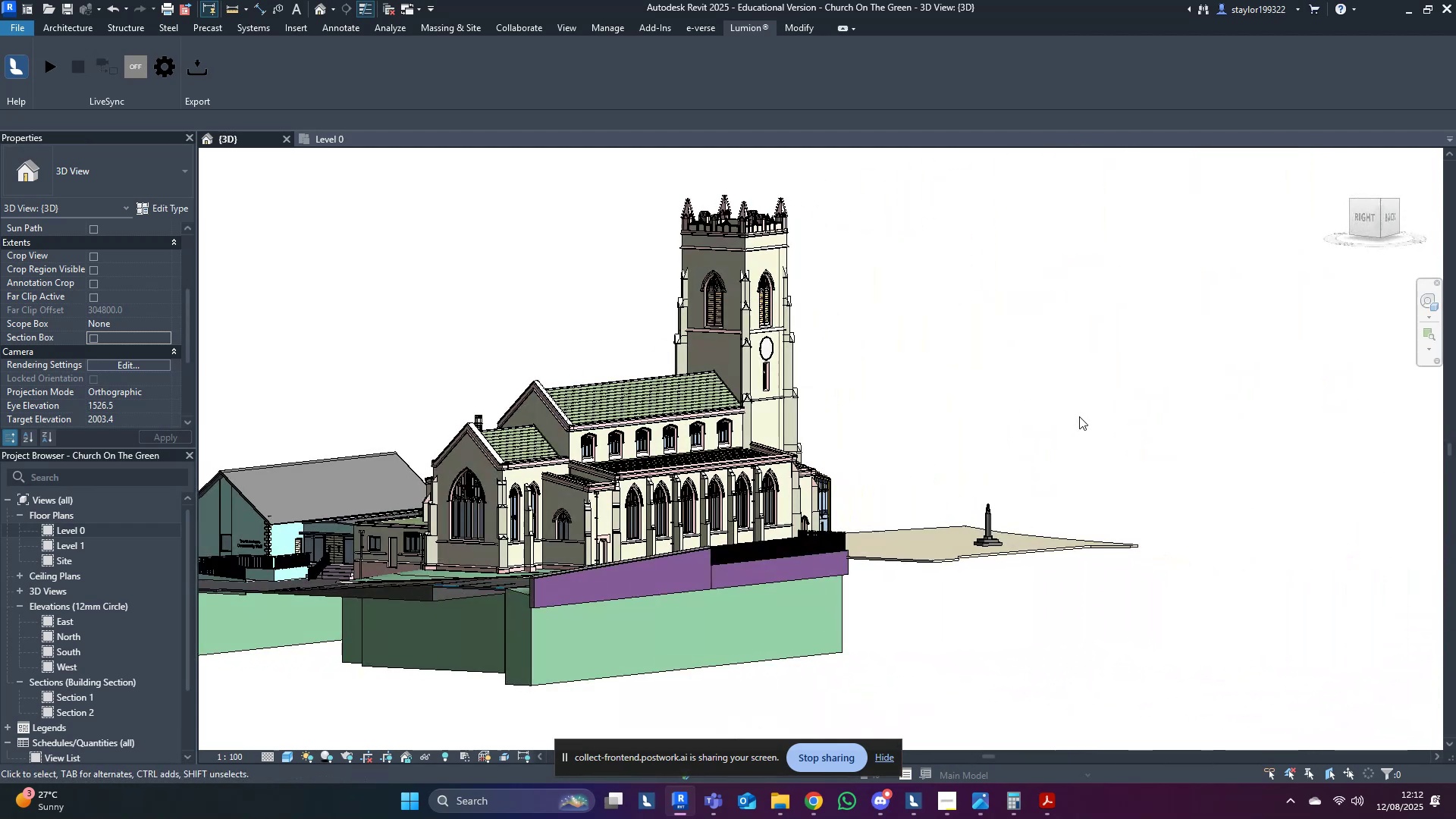 
scroll: coordinate [730, 555], scroll_direction: up, amount: 4.0
 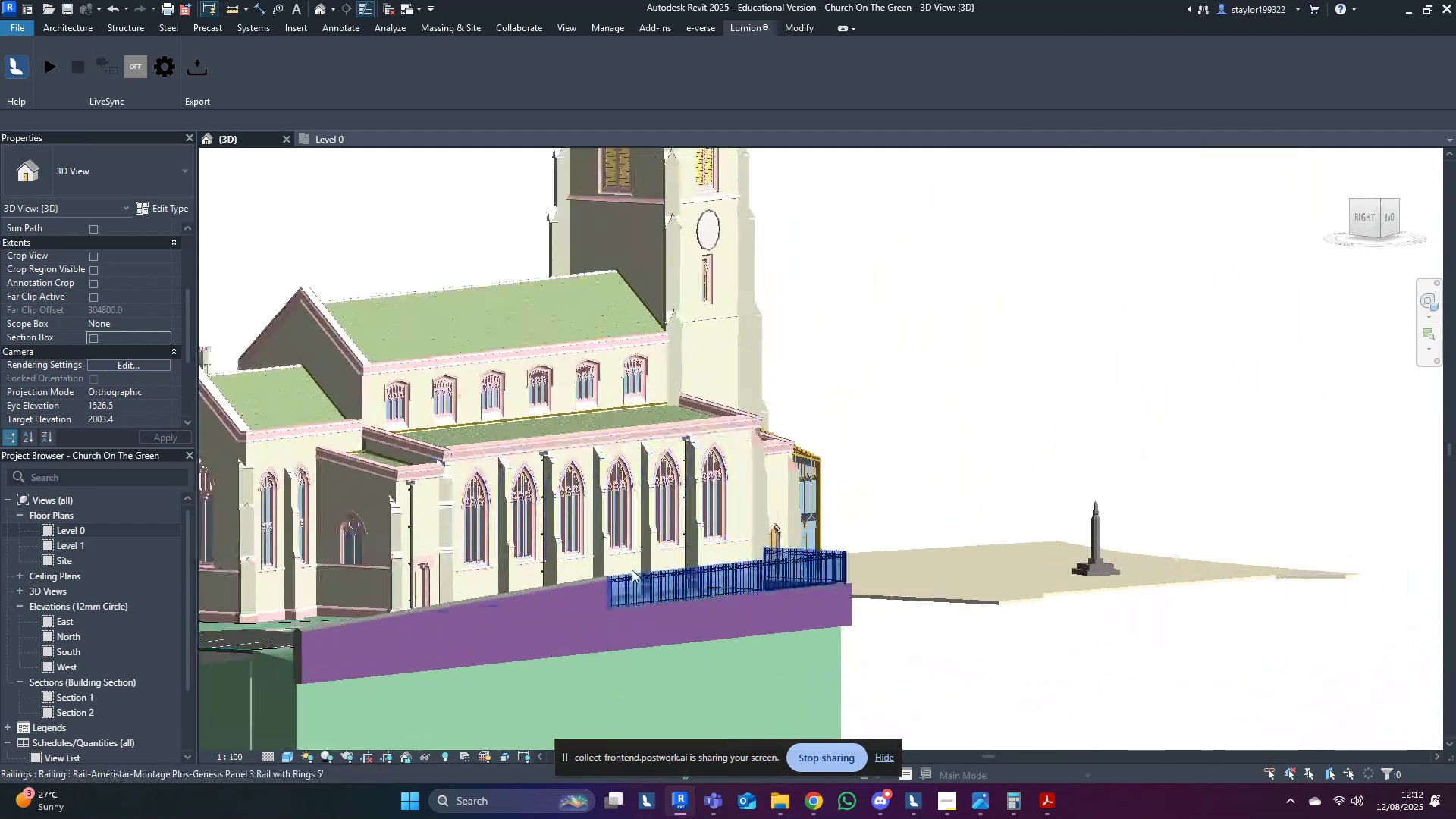 
hold_key(key=ShiftLeft, duration=0.38)
 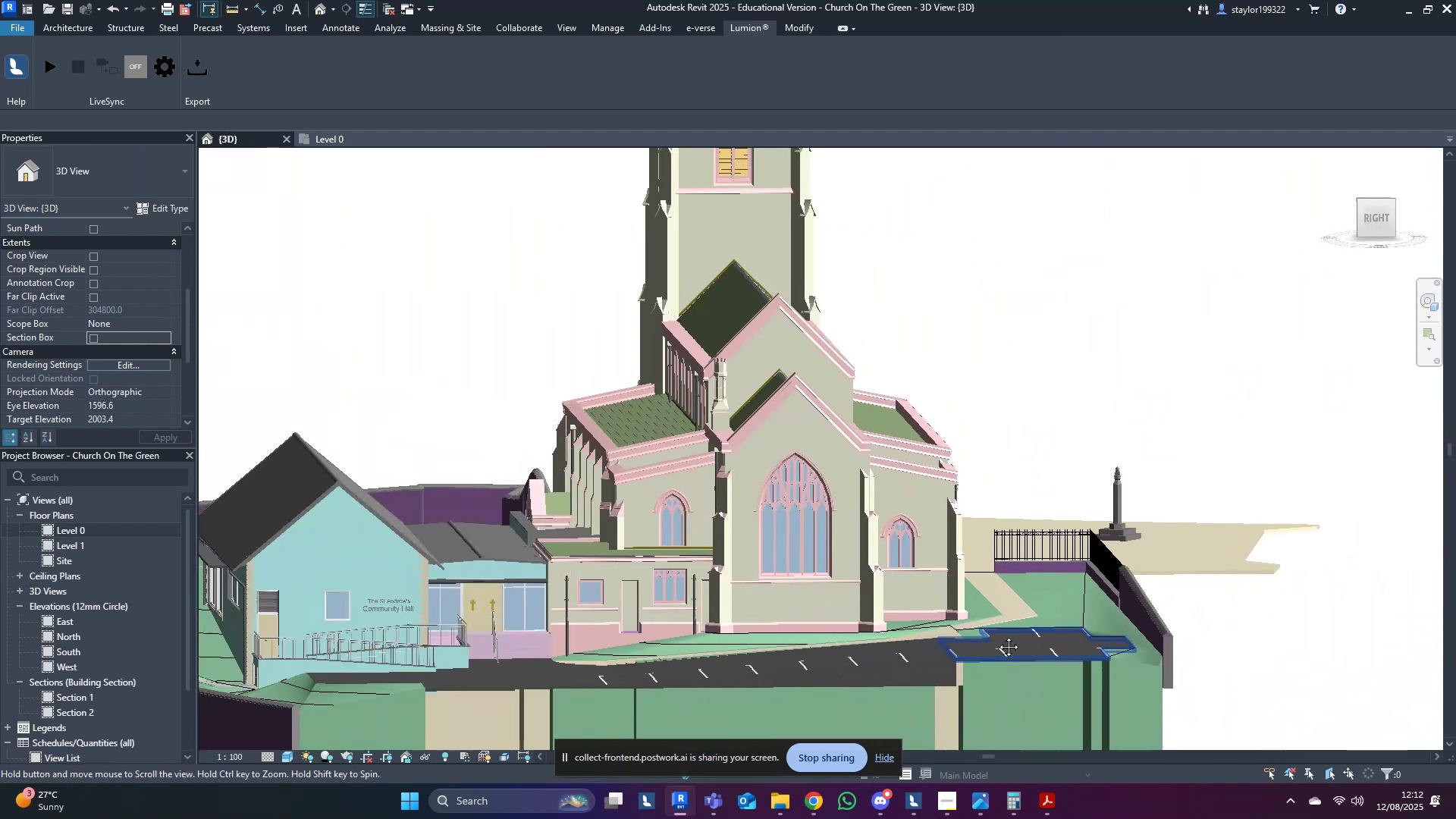 
hold_key(key=ShiftLeft, duration=1.5)
 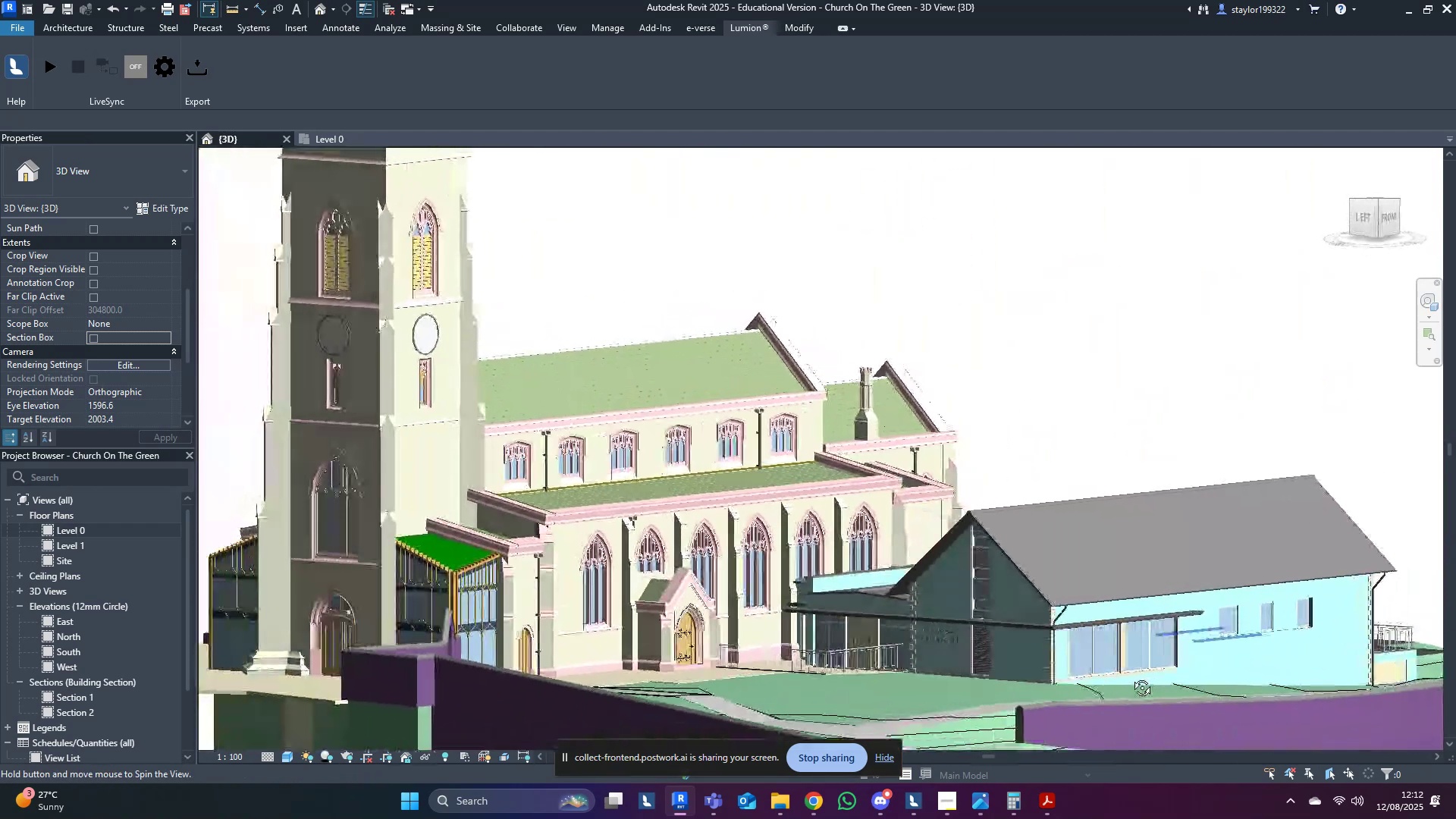 
key(Shift+ShiftLeft)
 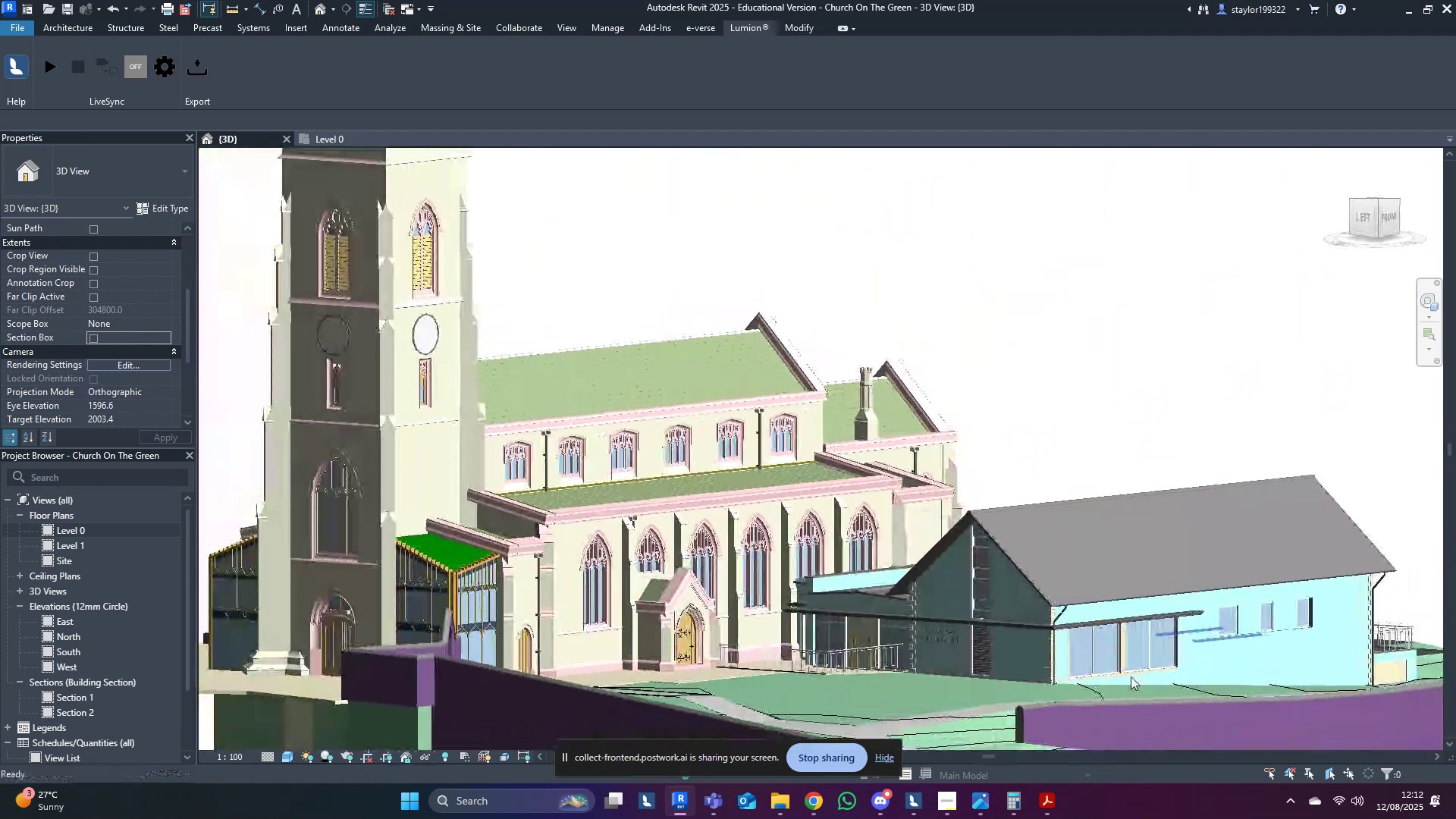 
key(Shift+ShiftLeft)
 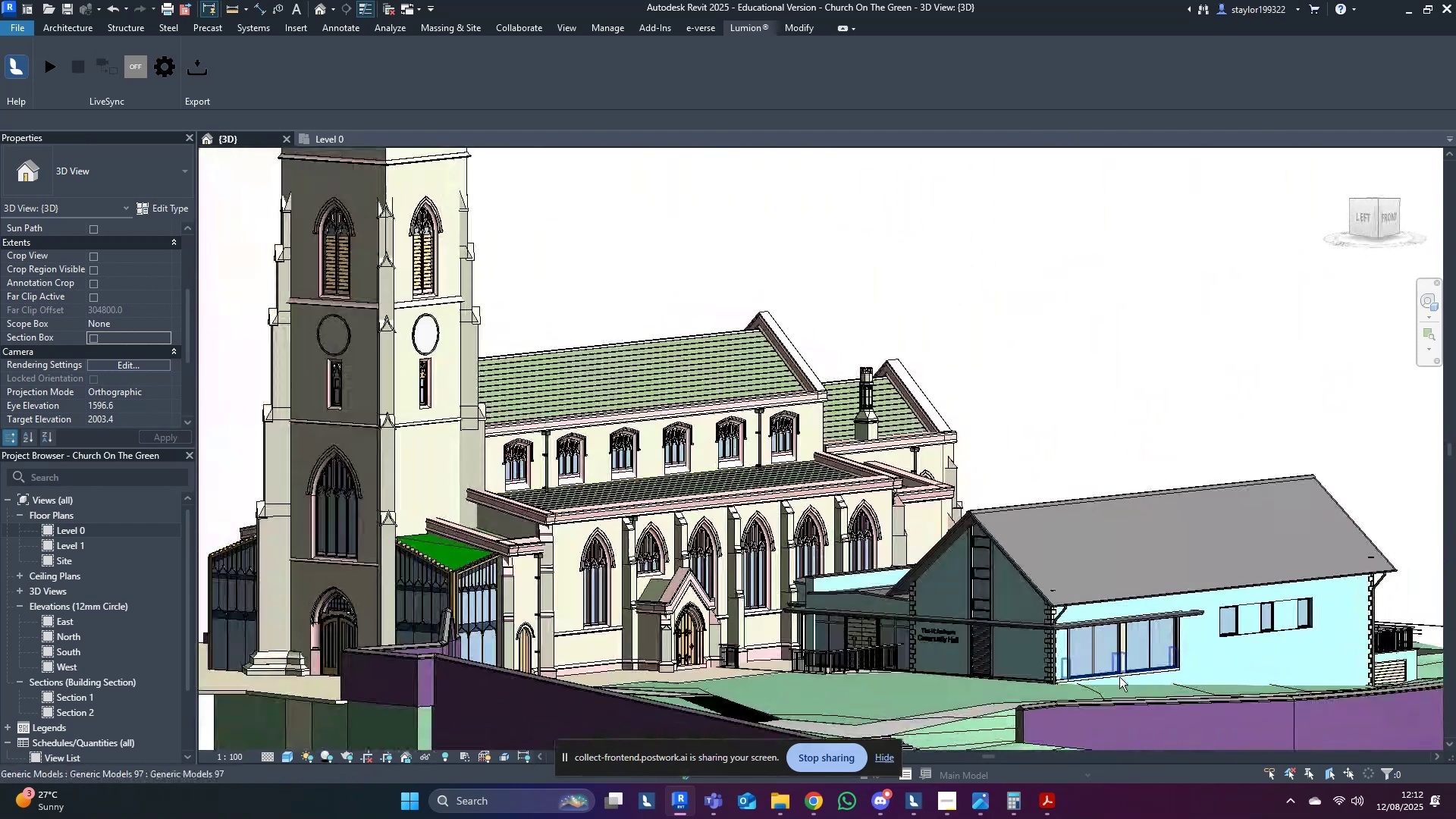 
key(Shift+ShiftLeft)
 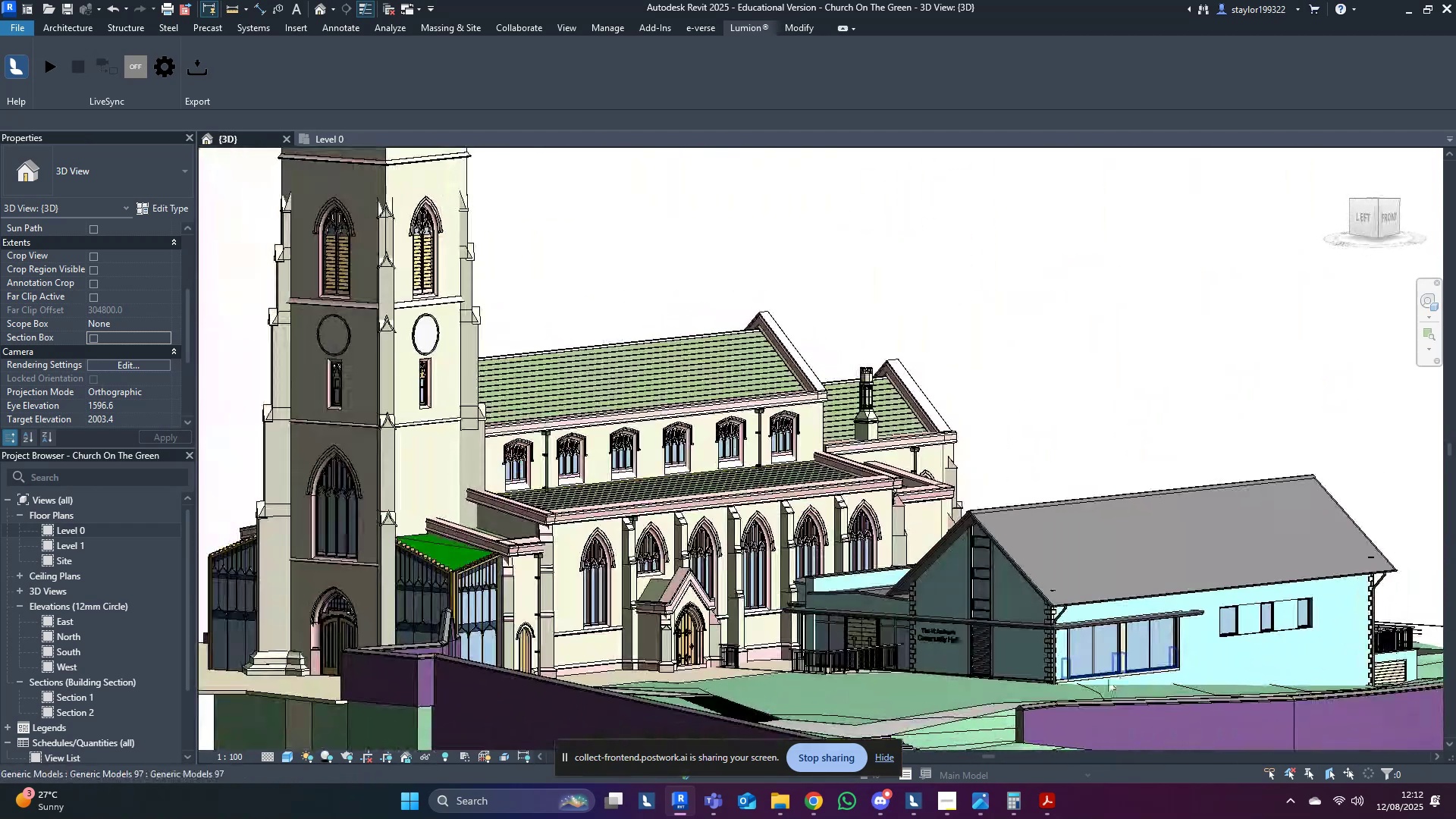 
scroll: coordinate [1071, 689], scroll_direction: down, amount: 3.0
 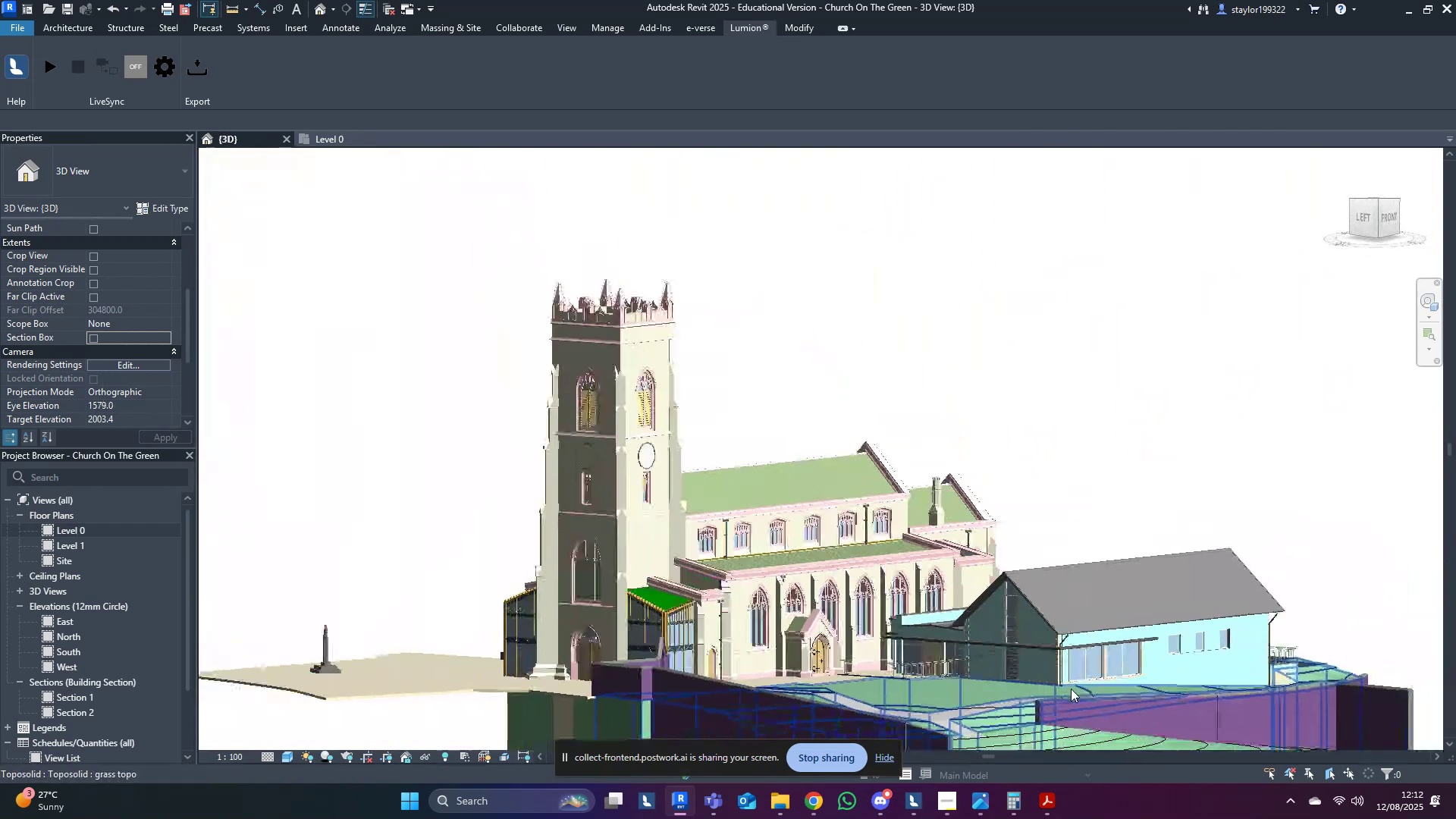 
hold_key(key=ShiftLeft, duration=1.36)
 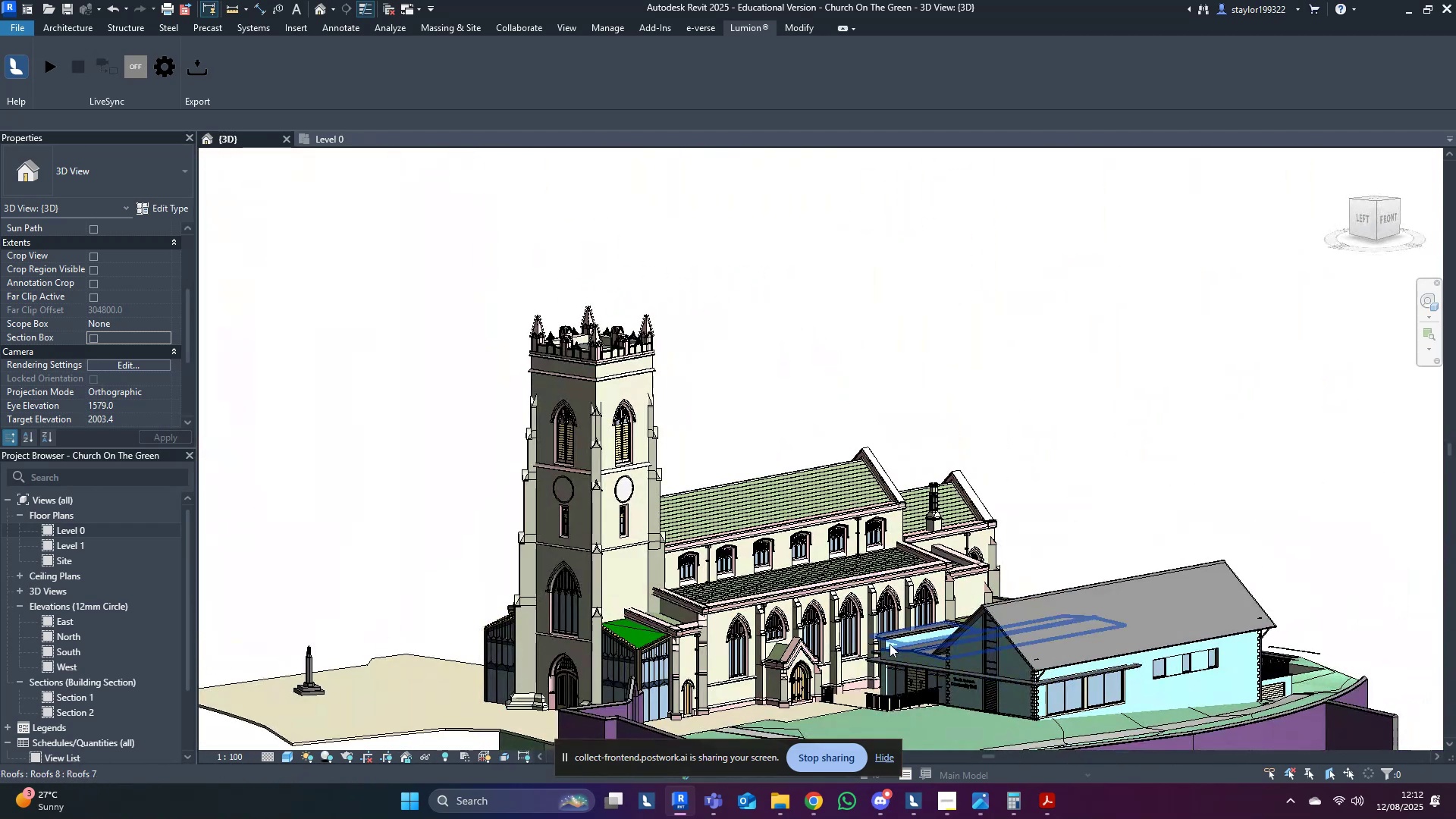 
scroll: coordinate [704, 690], scroll_direction: up, amount: 4.0
 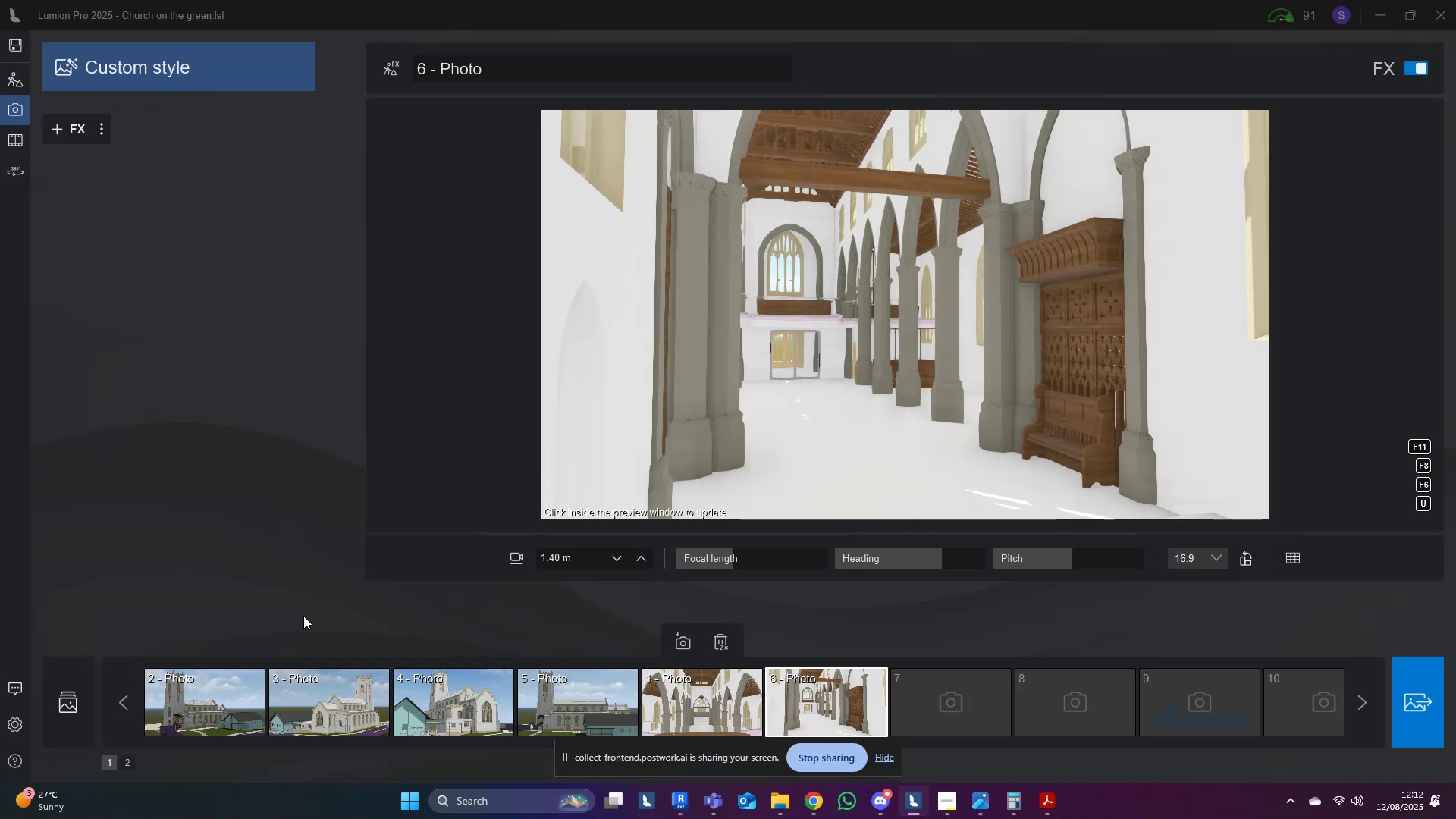 
left_click([20, 80])
 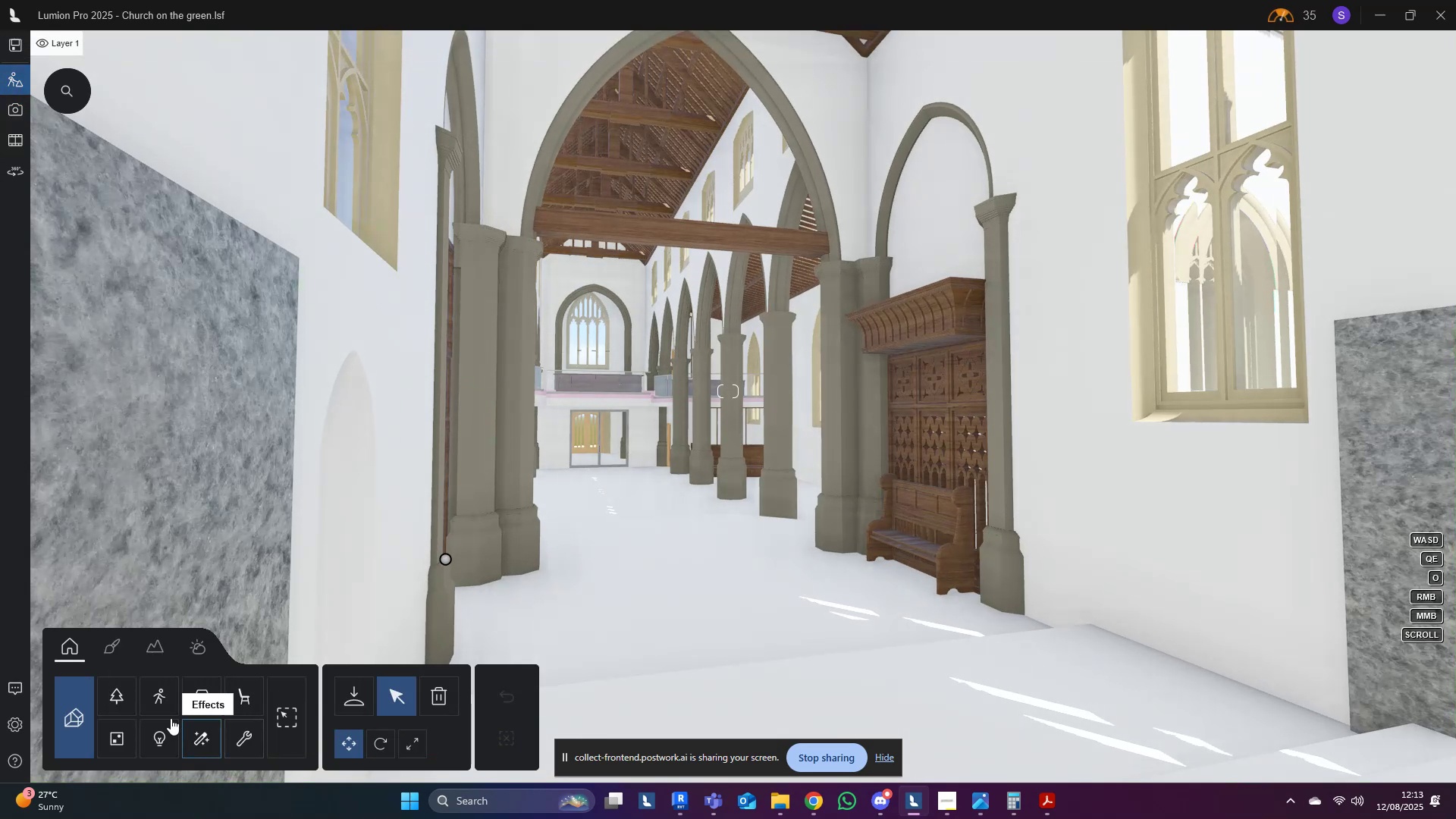 
left_click([845, 636])
 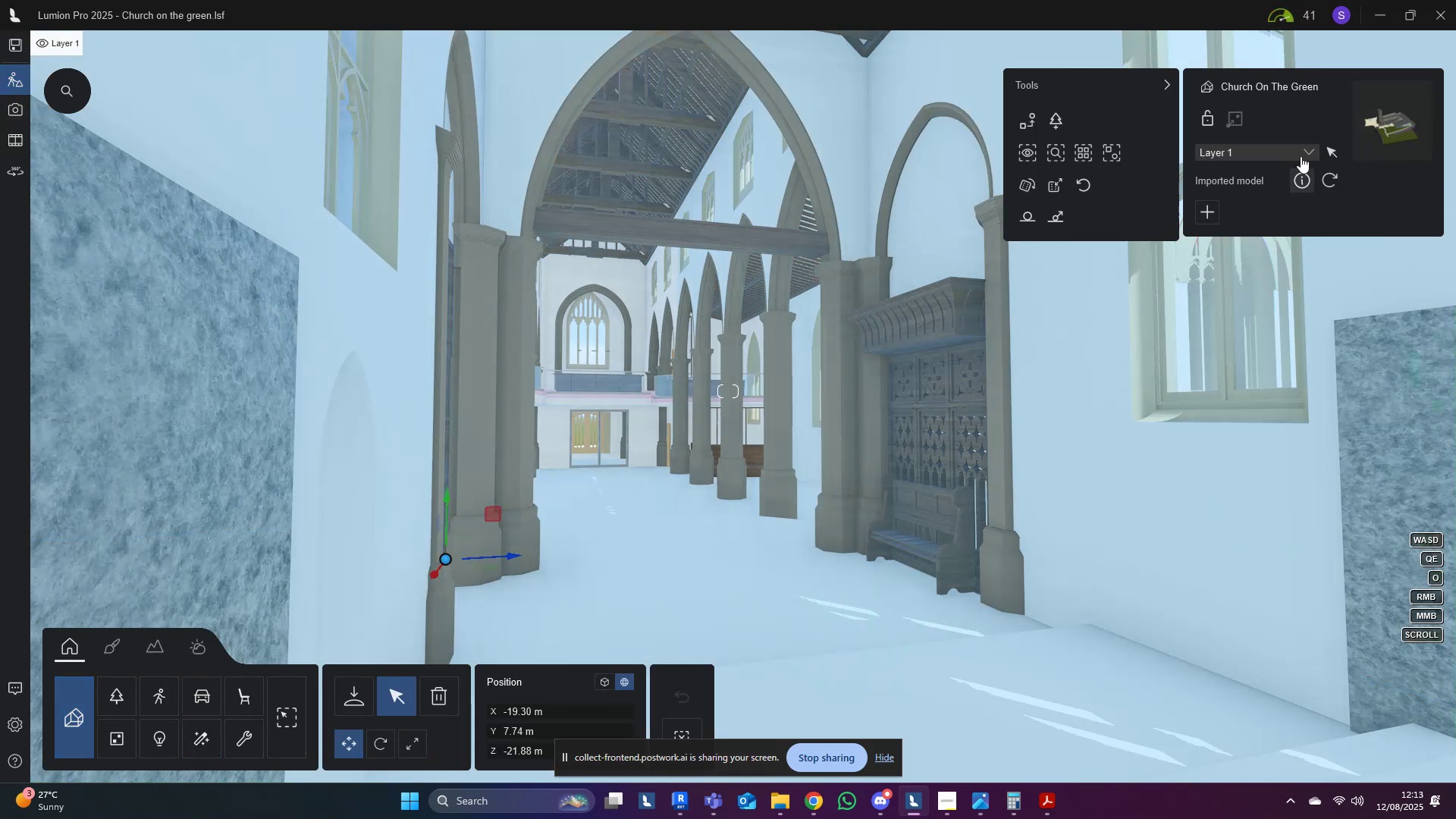 
left_click([1329, 173])
 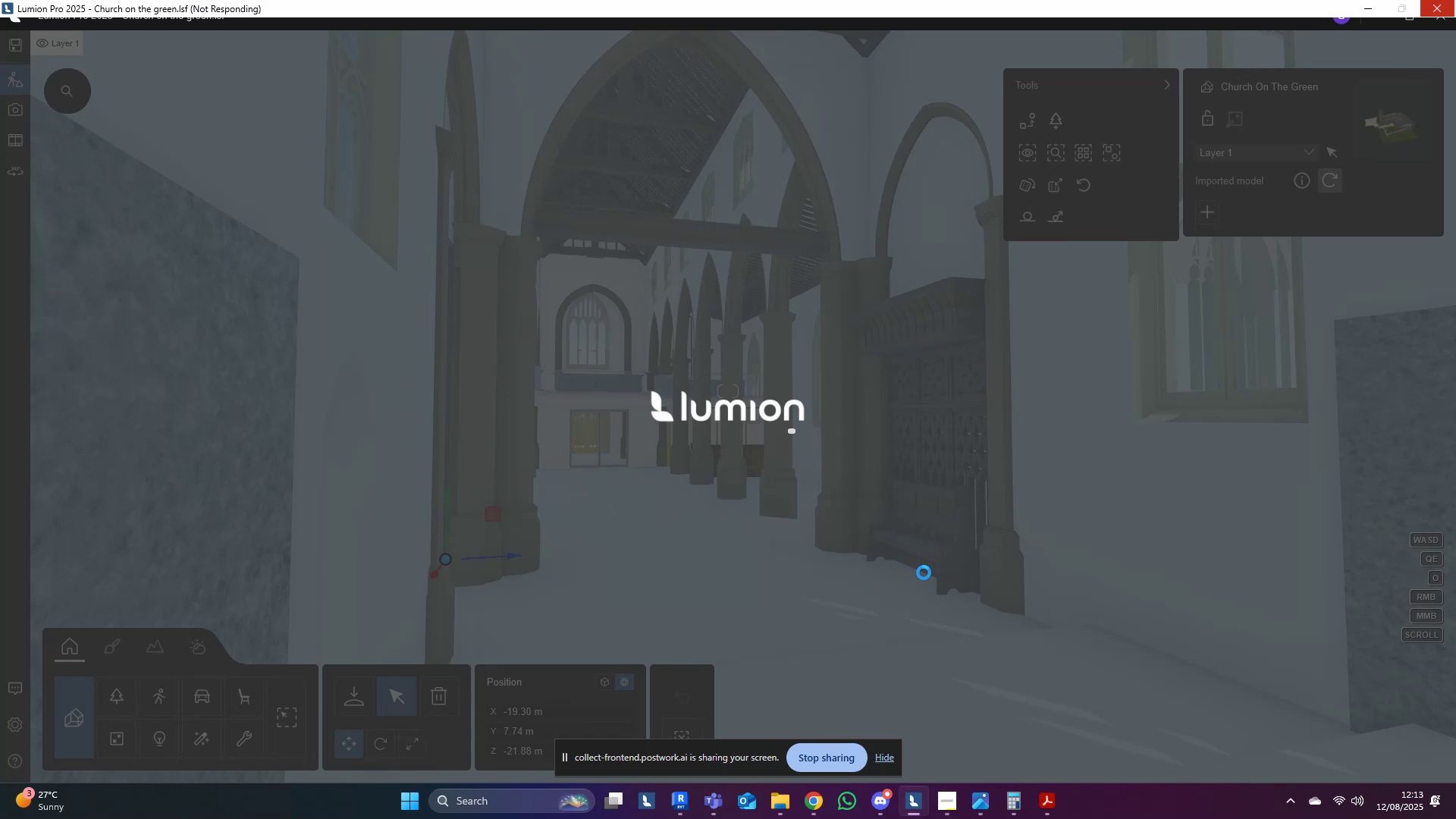 
wait(15.98)
 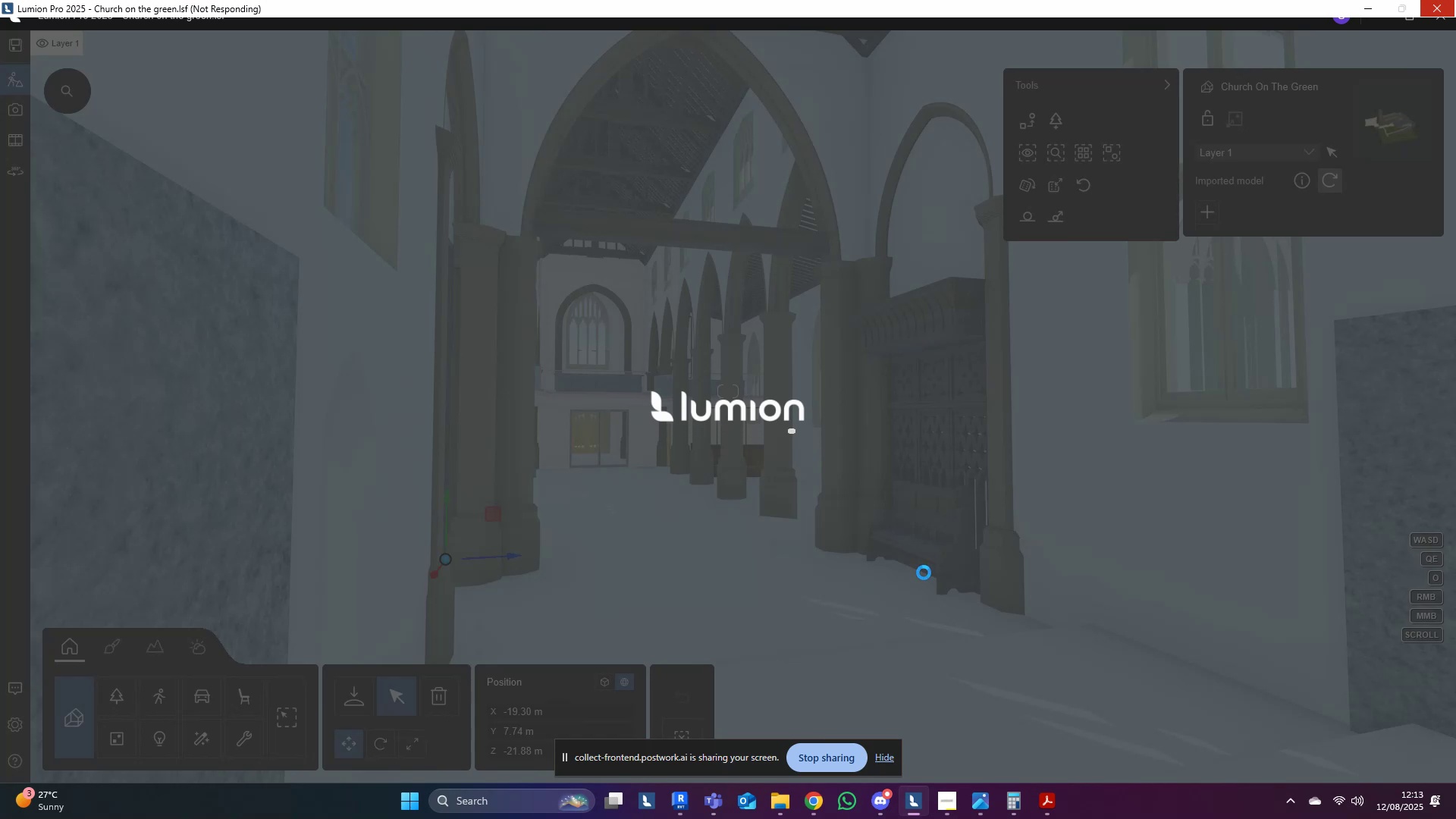 
right_click([1011, 581])
 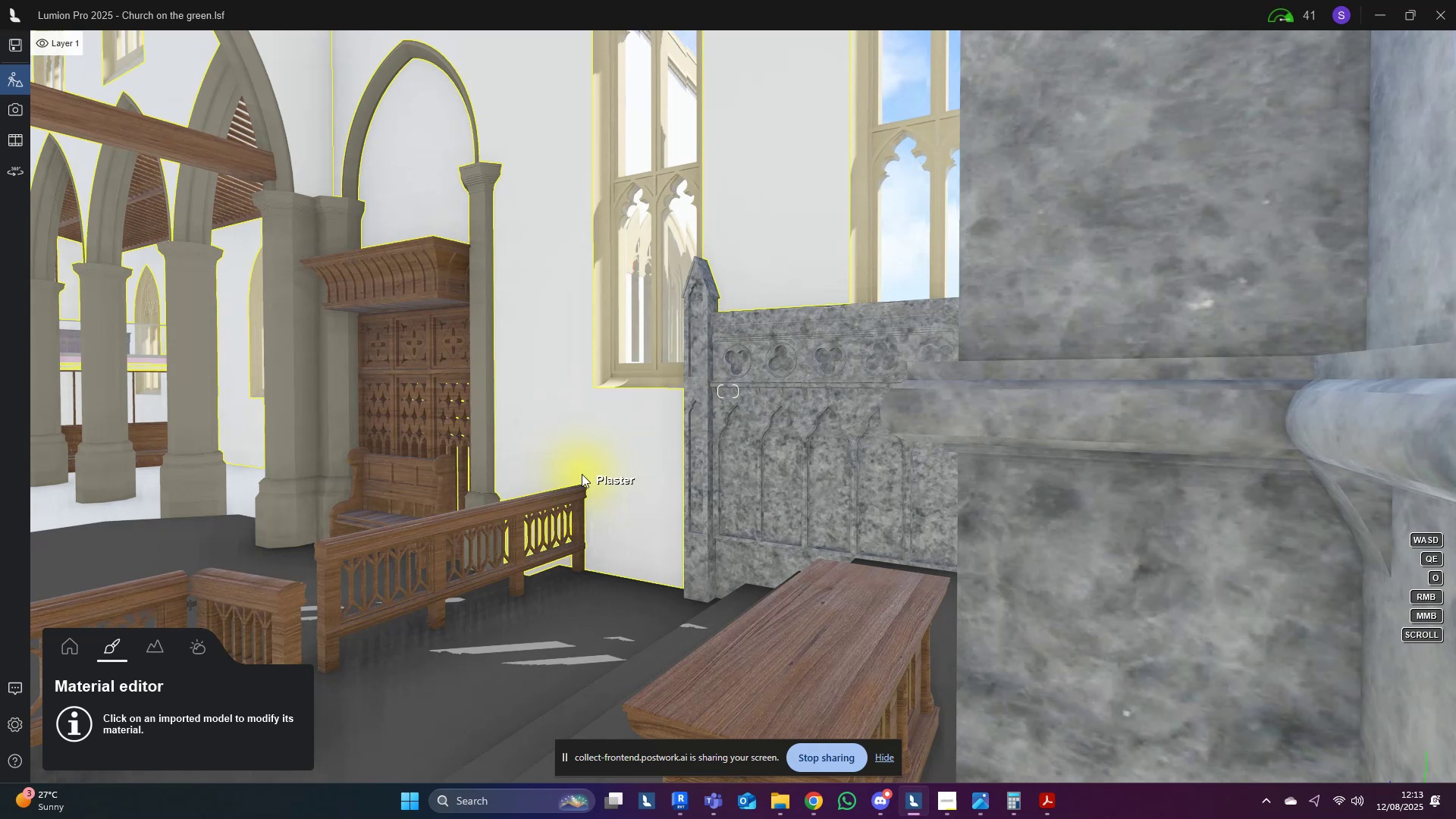 
left_click([589, 460])
 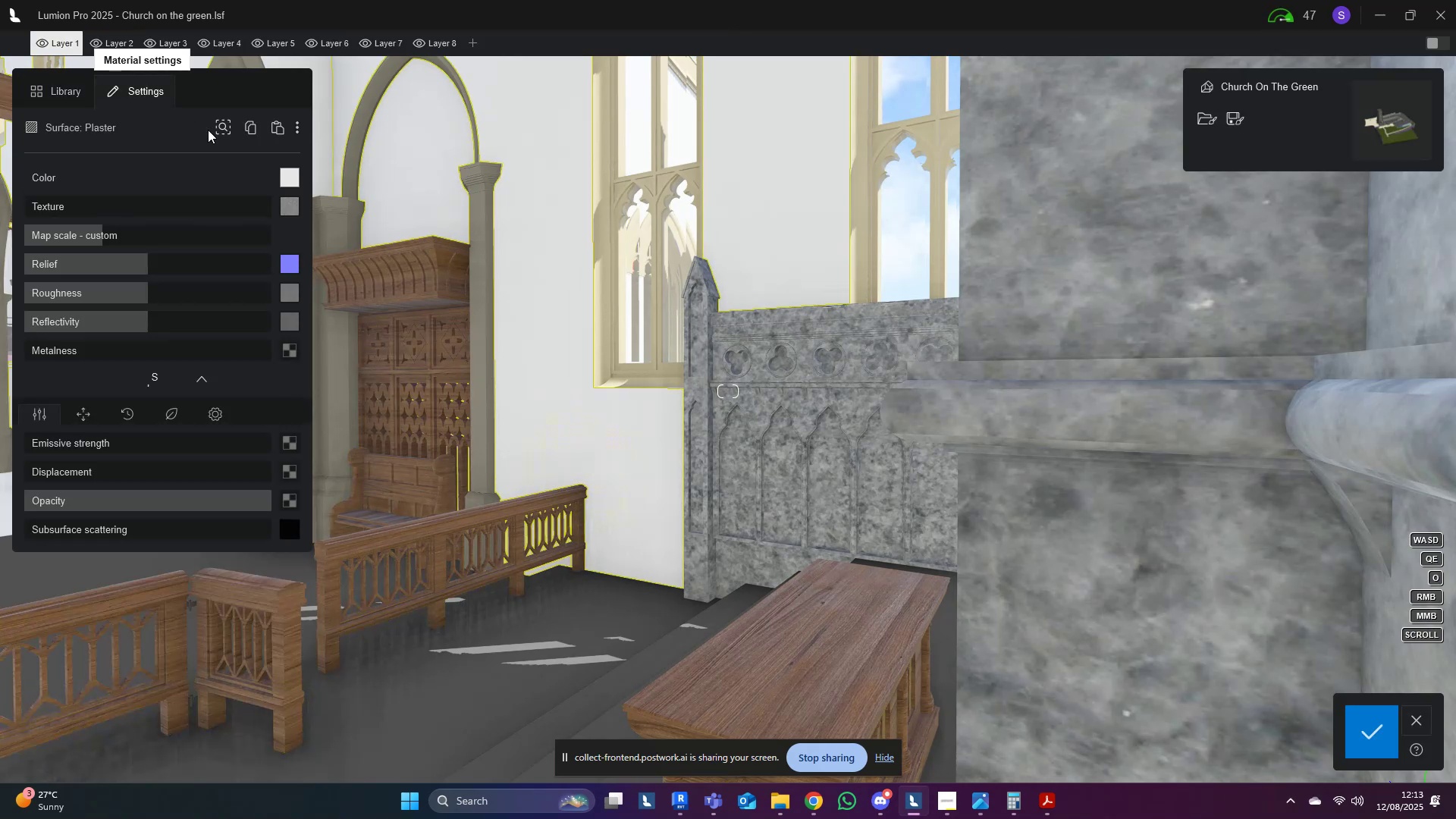 
double_click([243, 127])
 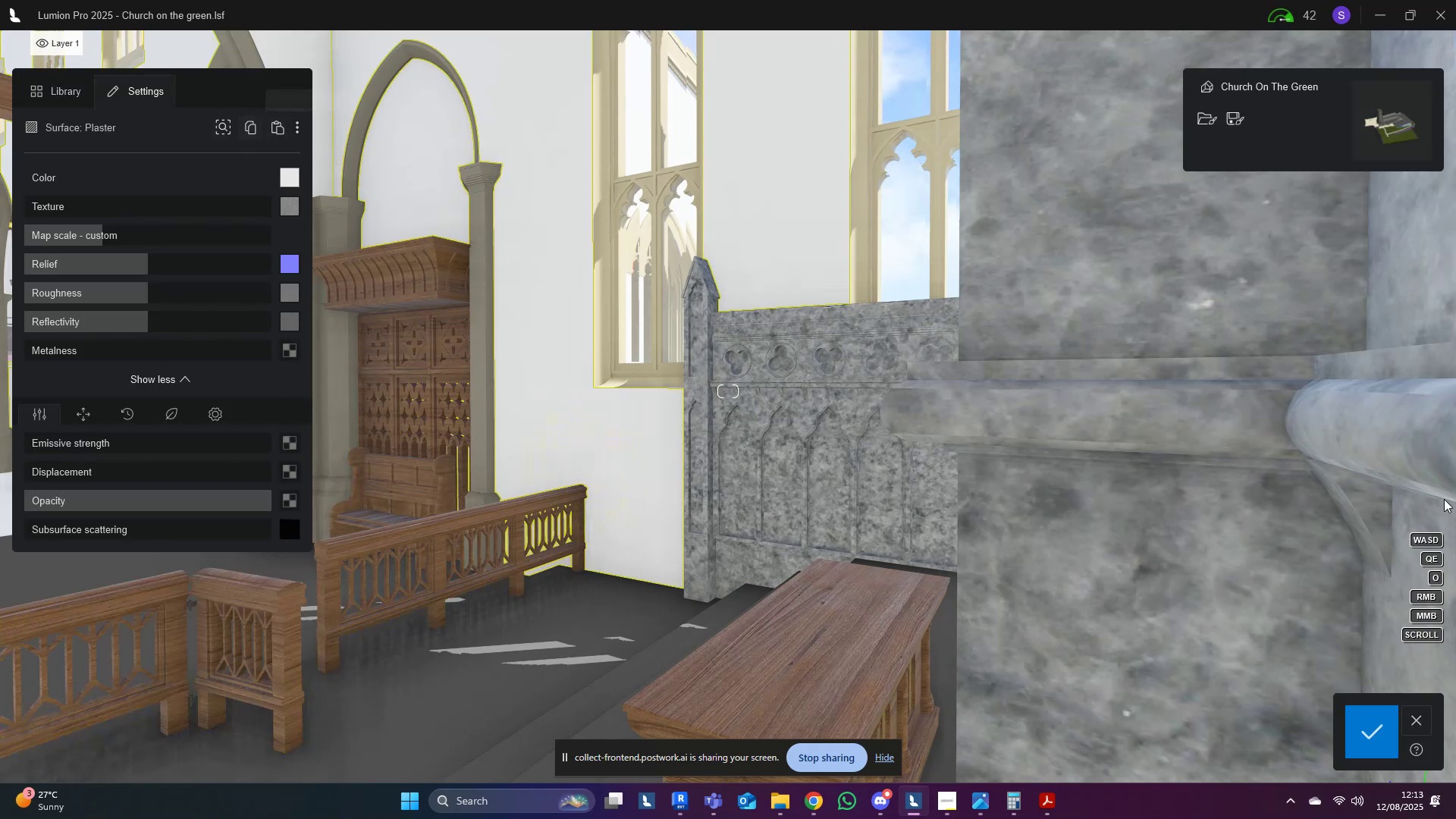 
triple_click([1315, 479])
 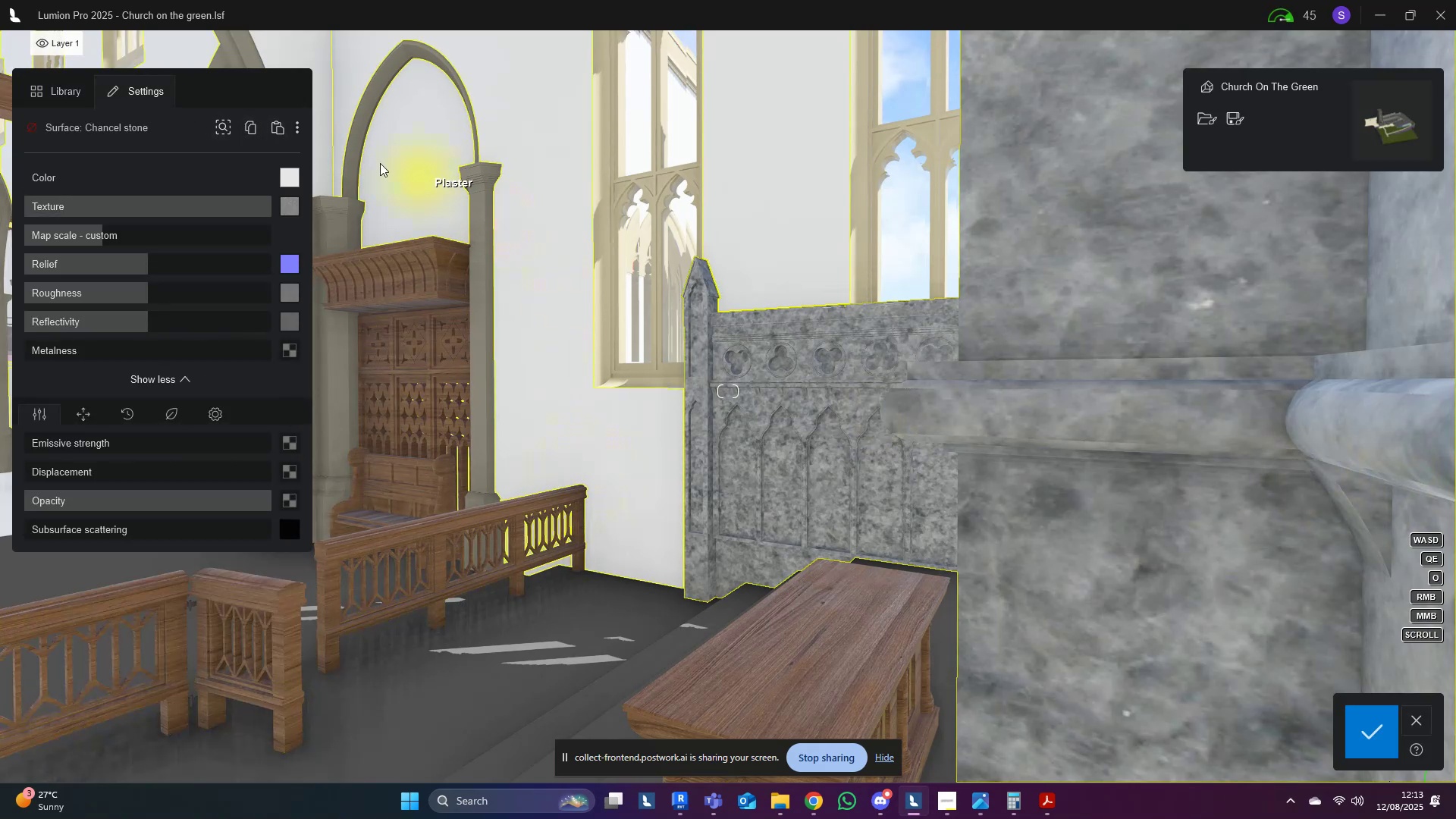 
left_click([277, 134])
 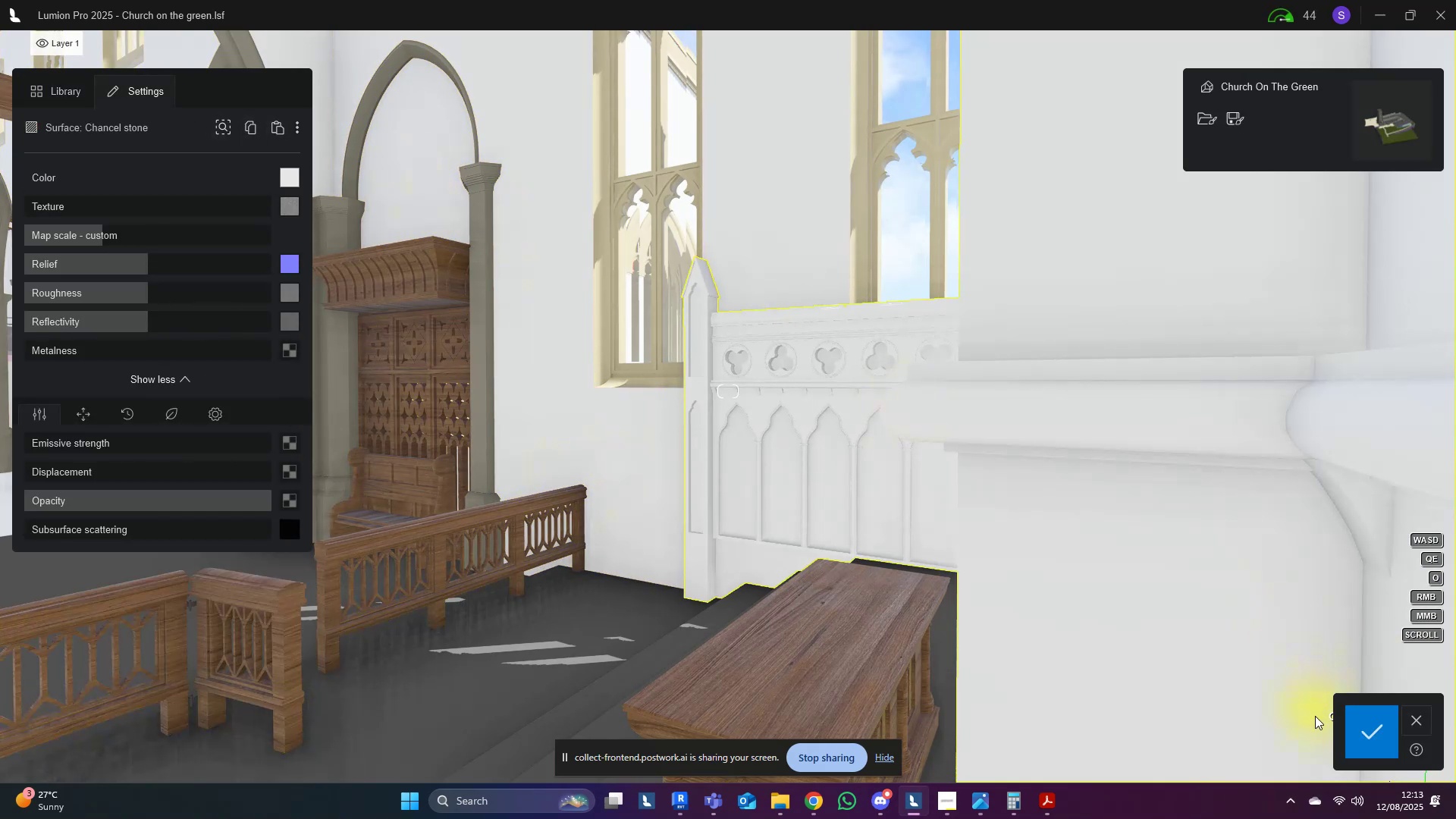 
left_click([1359, 745])
 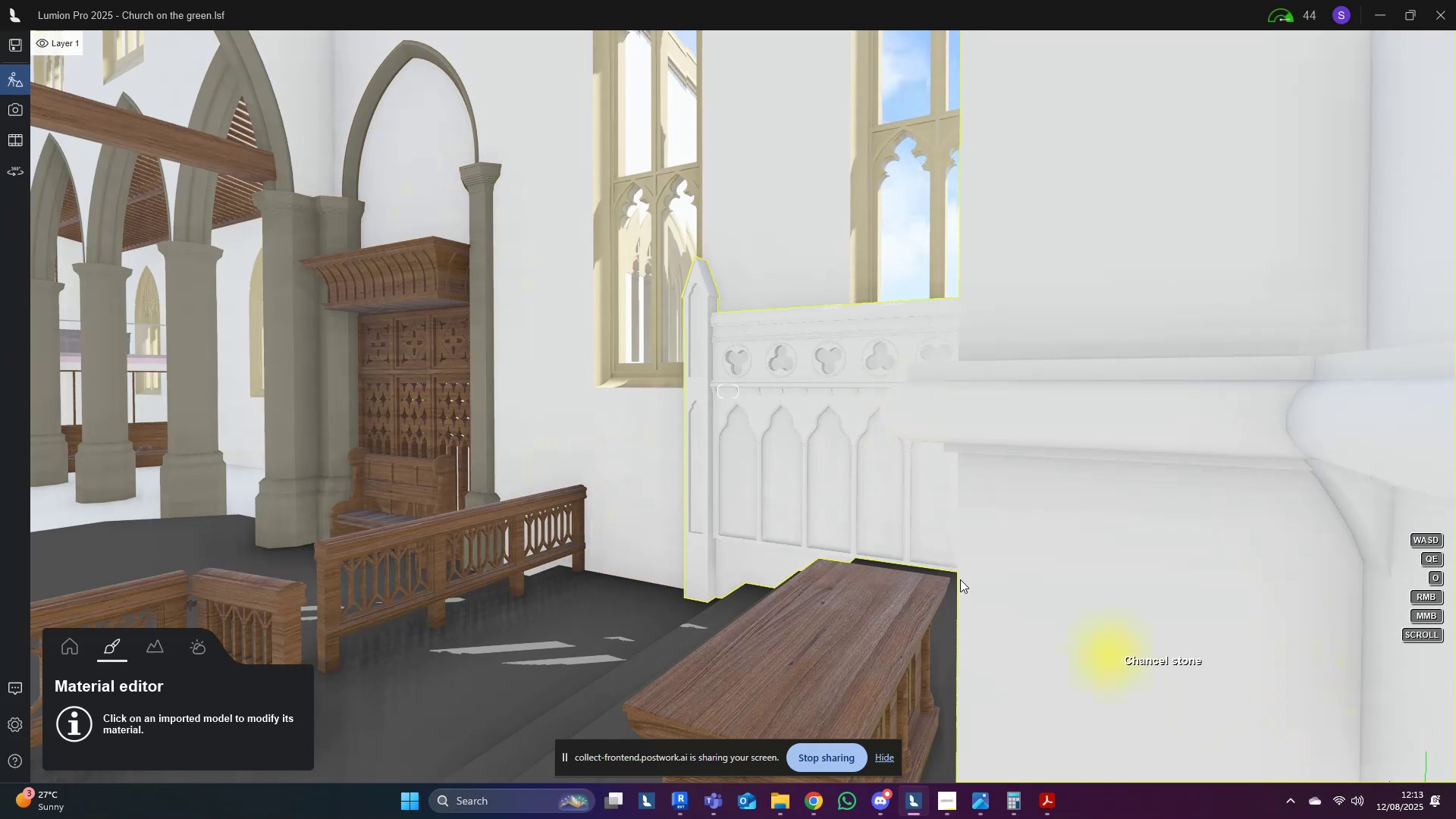 
hold_key(key=W, duration=1.55)
 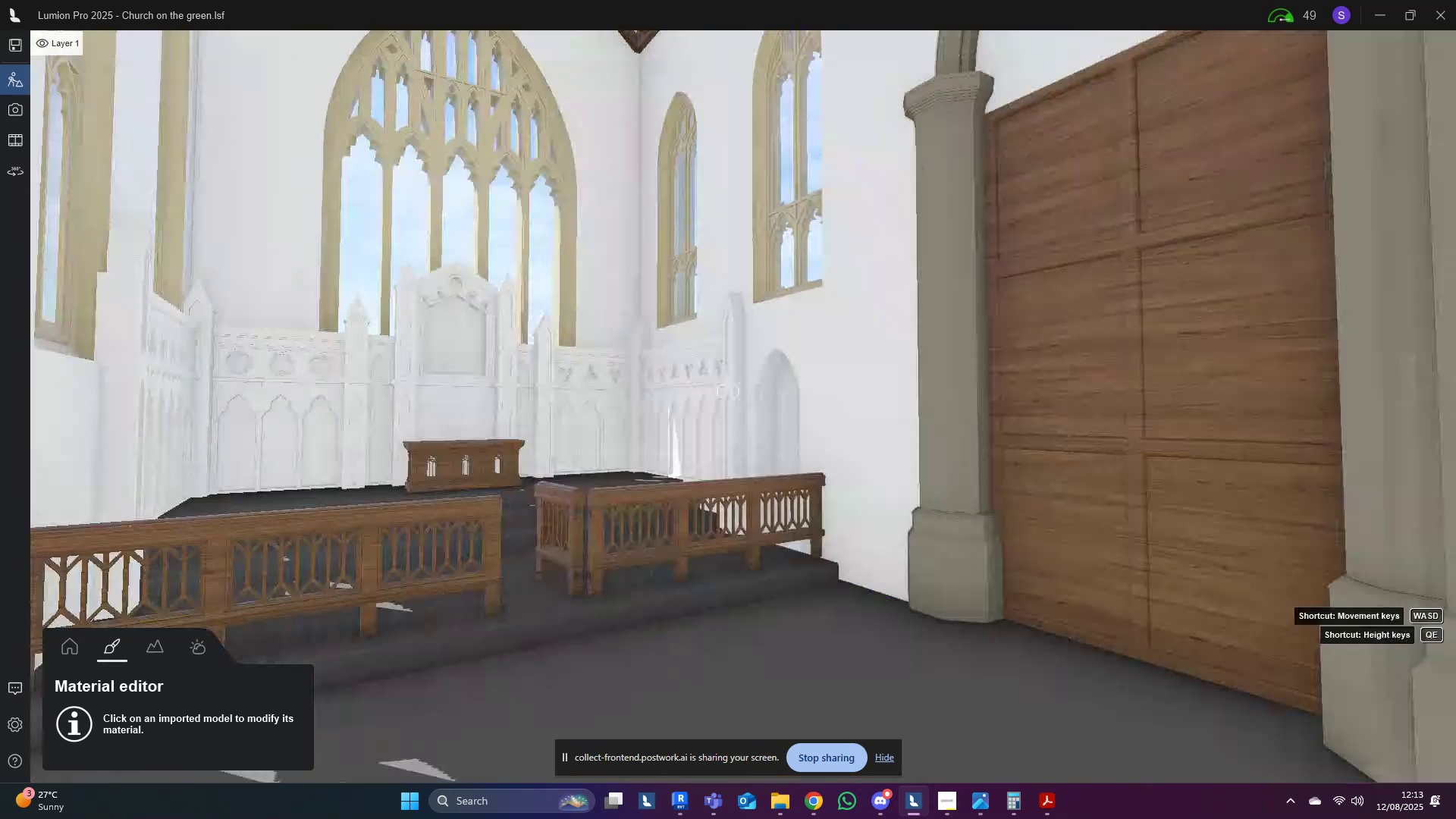 
key(Shift+ShiftLeft)
 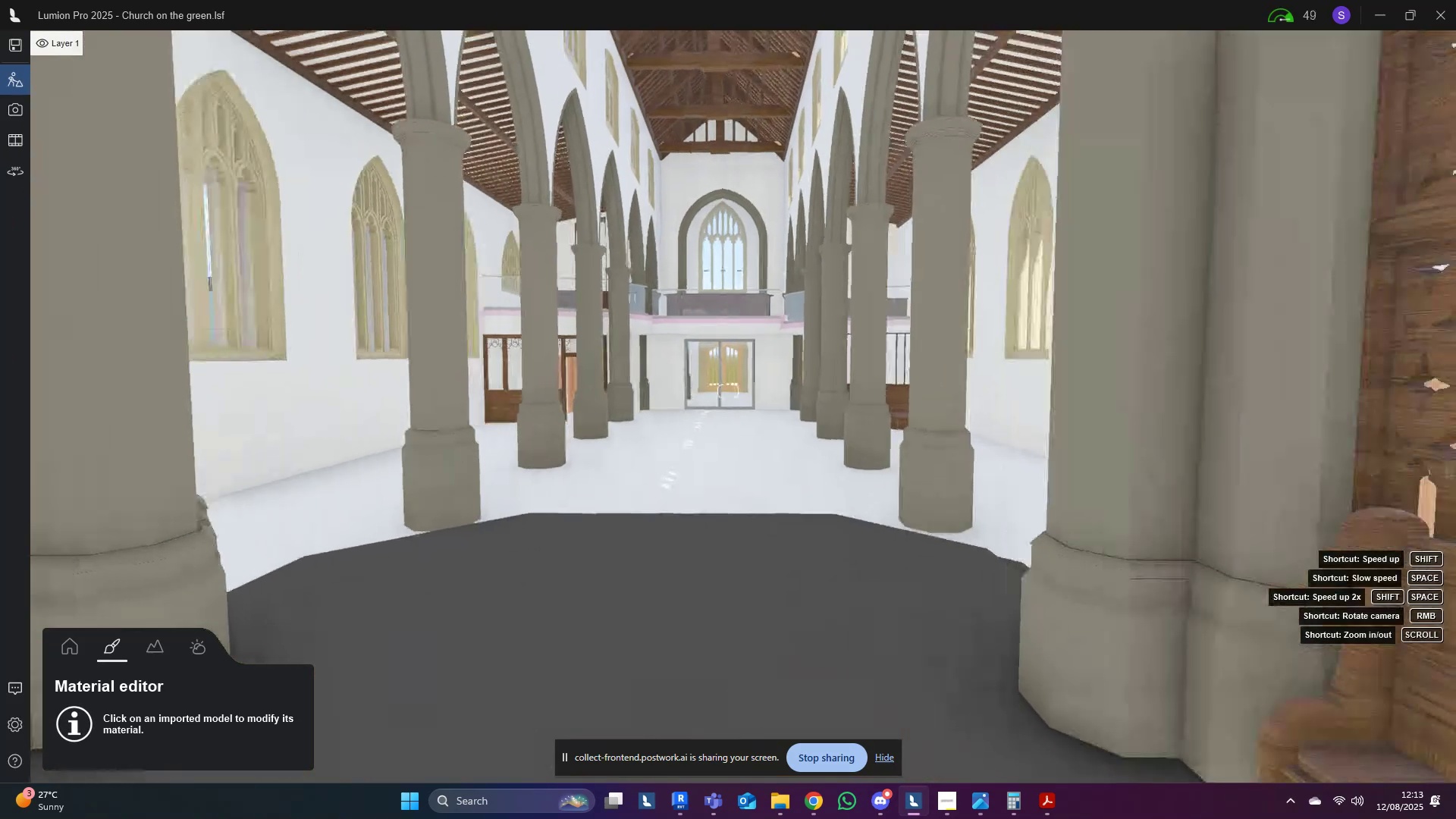 
hold_key(key=D, duration=0.34)
 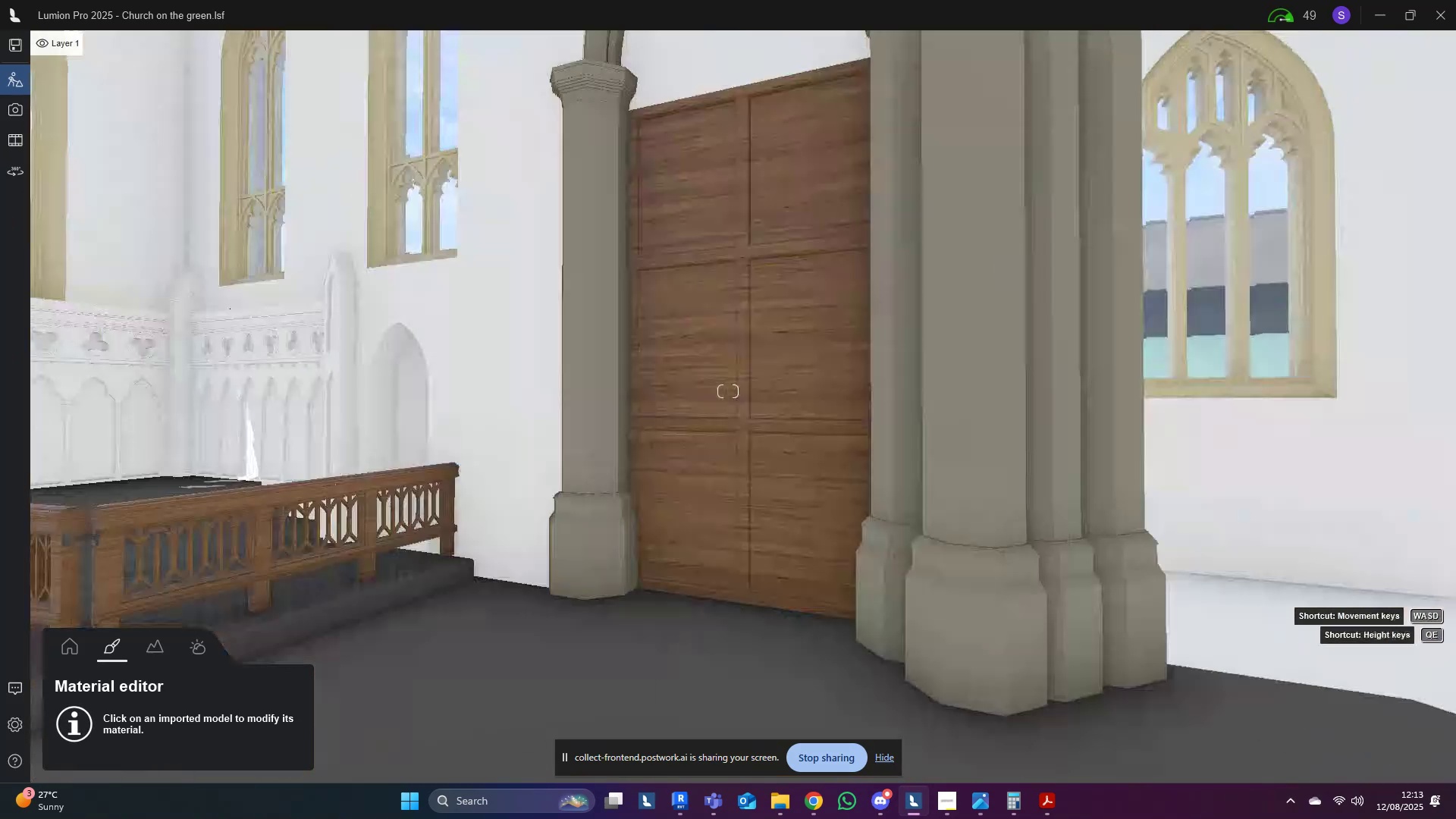 
hold_key(key=D, duration=0.41)
 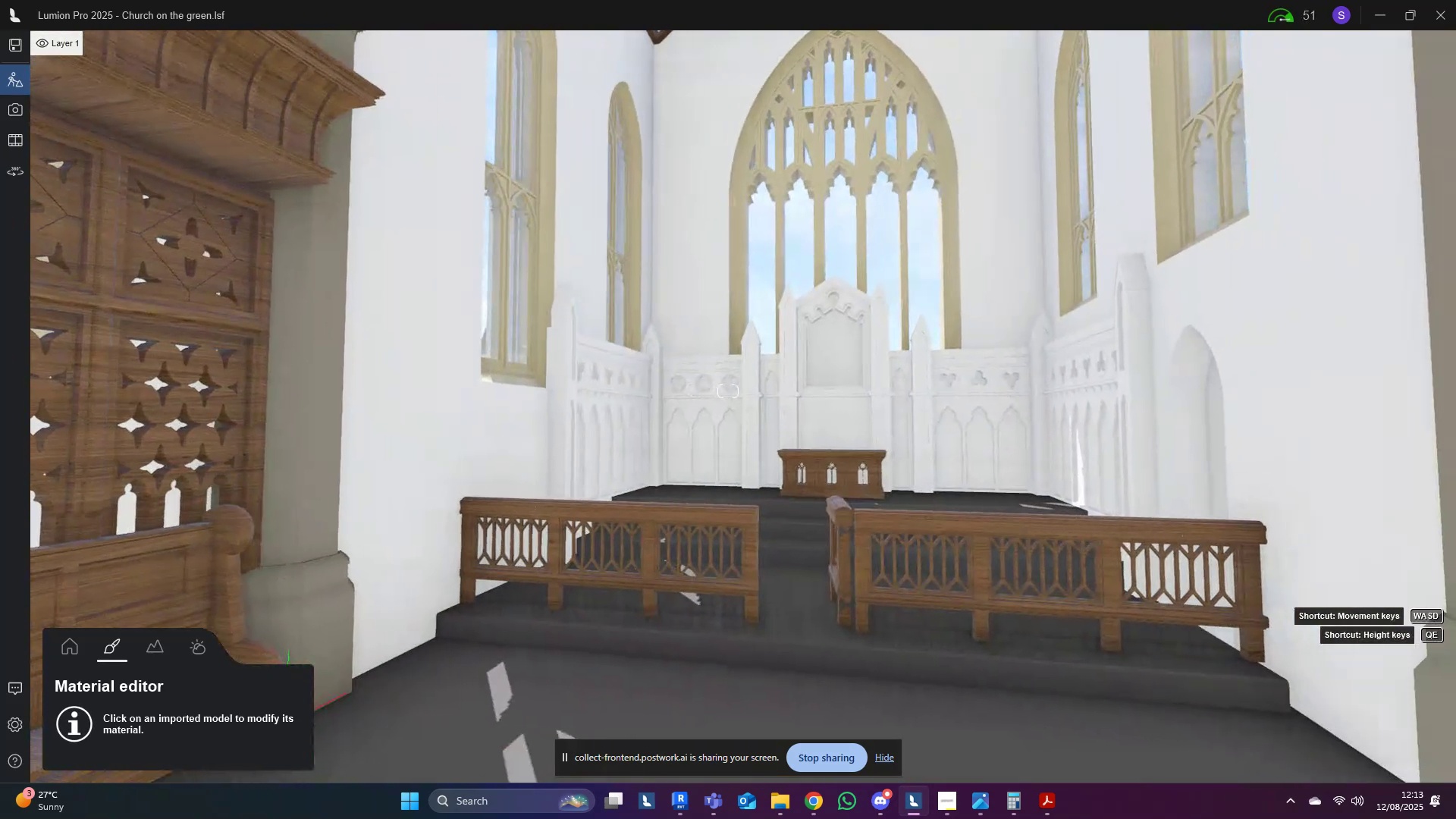 
key(W)
 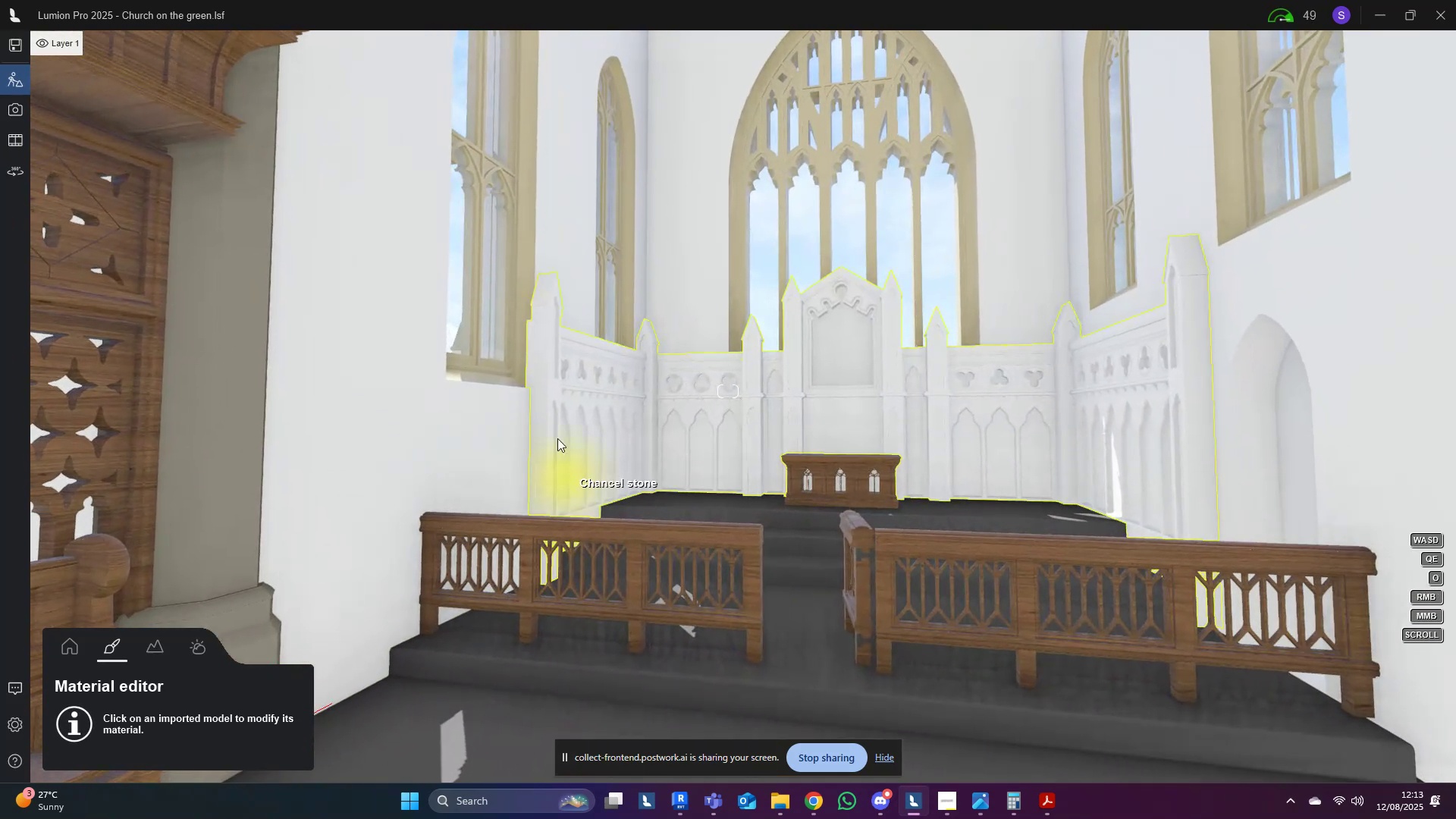 
left_click([557, 428])
 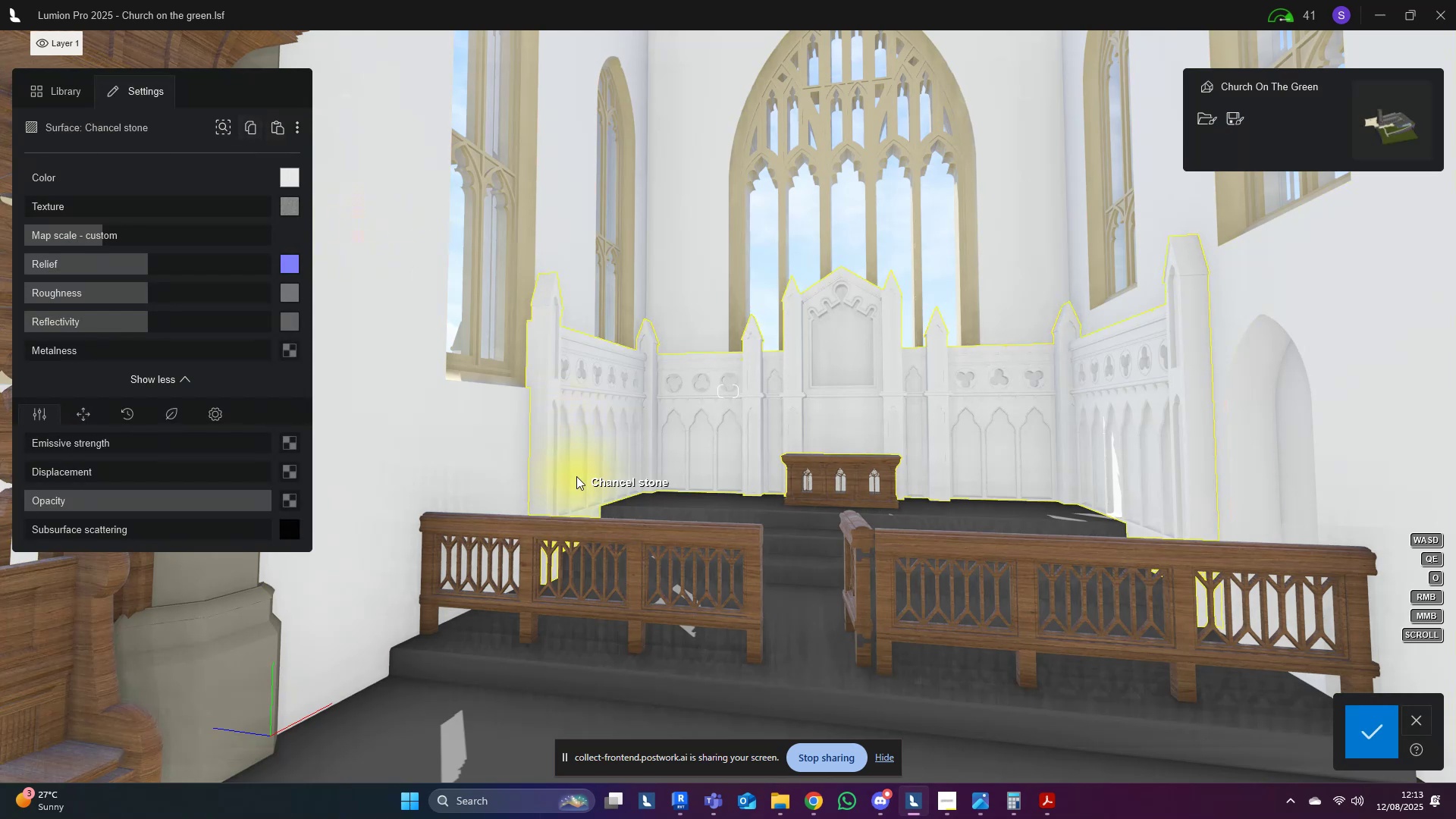 
double_click([554, 525])
 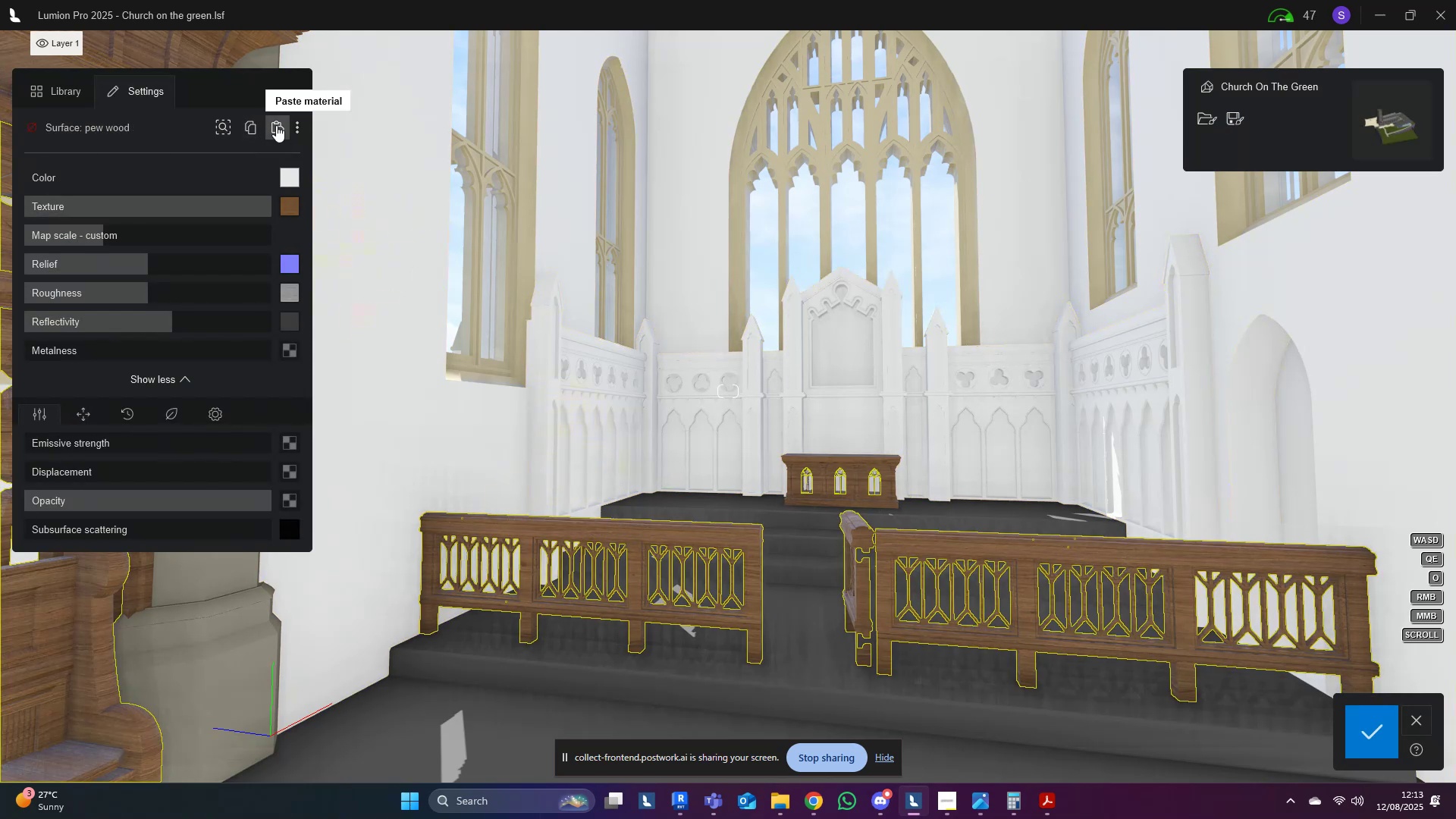 
left_click([275, 126])
 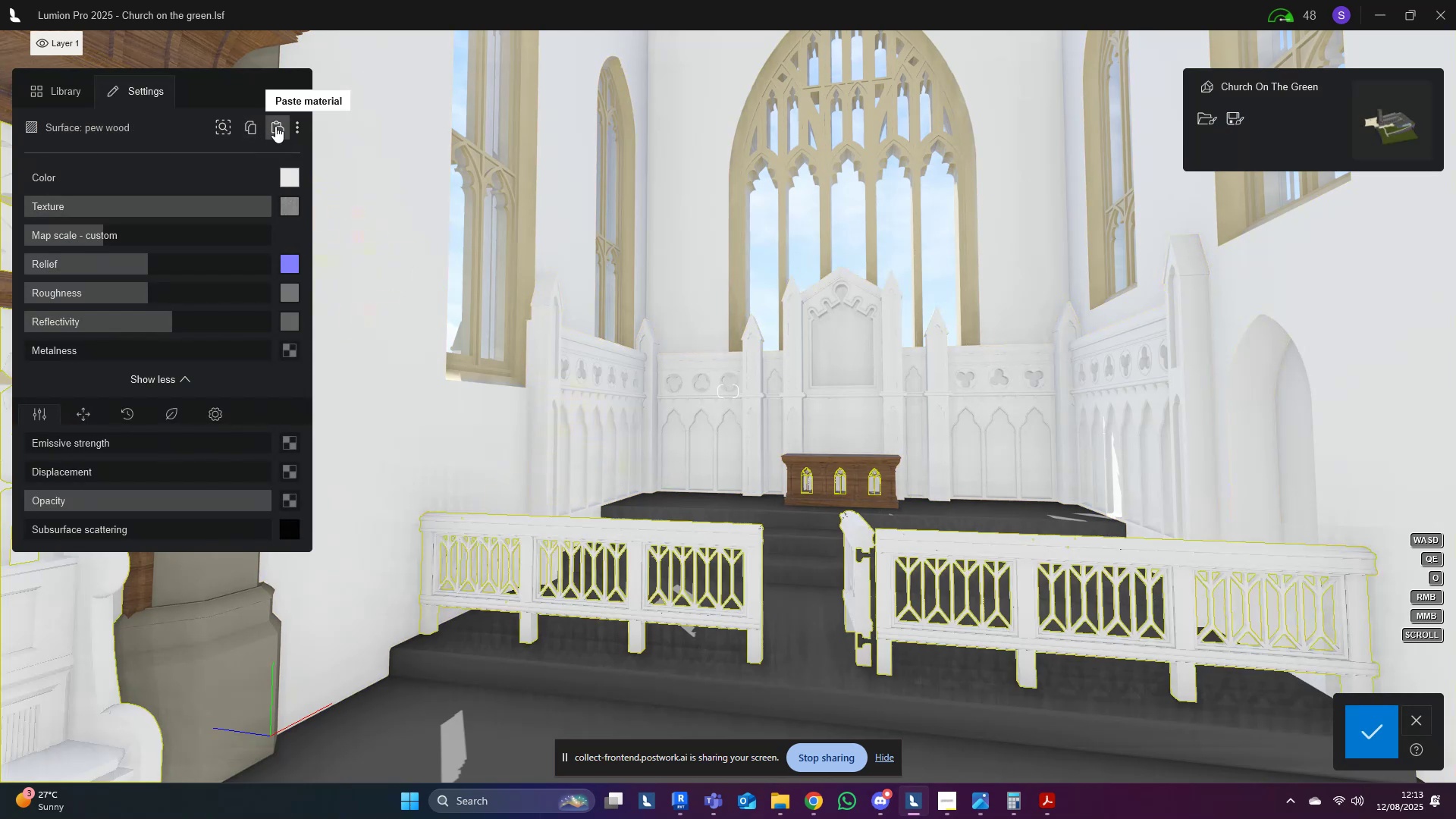 
hold_key(key=S, duration=0.5)
 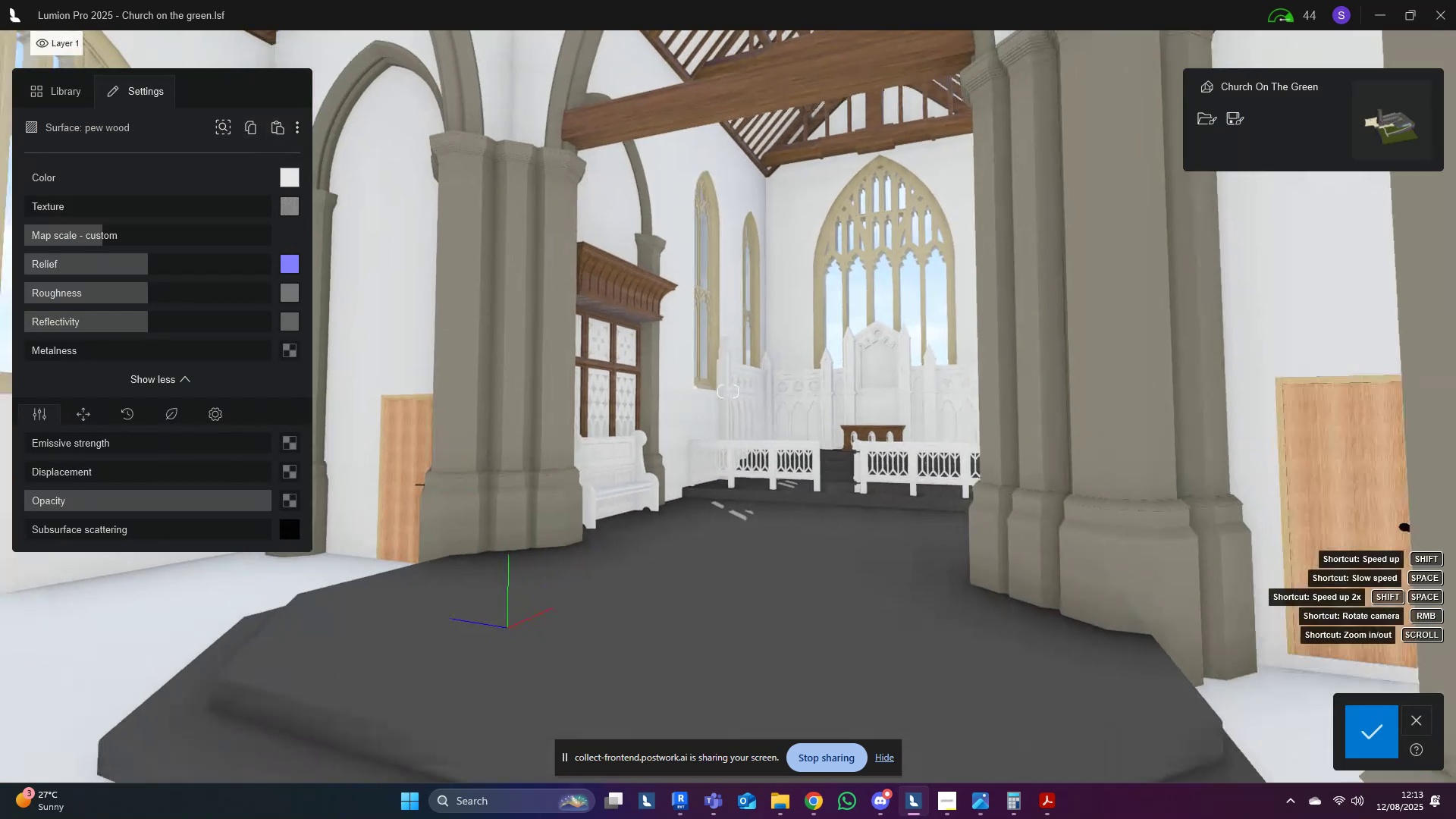 
hold_key(key=ShiftLeft, duration=0.45)
 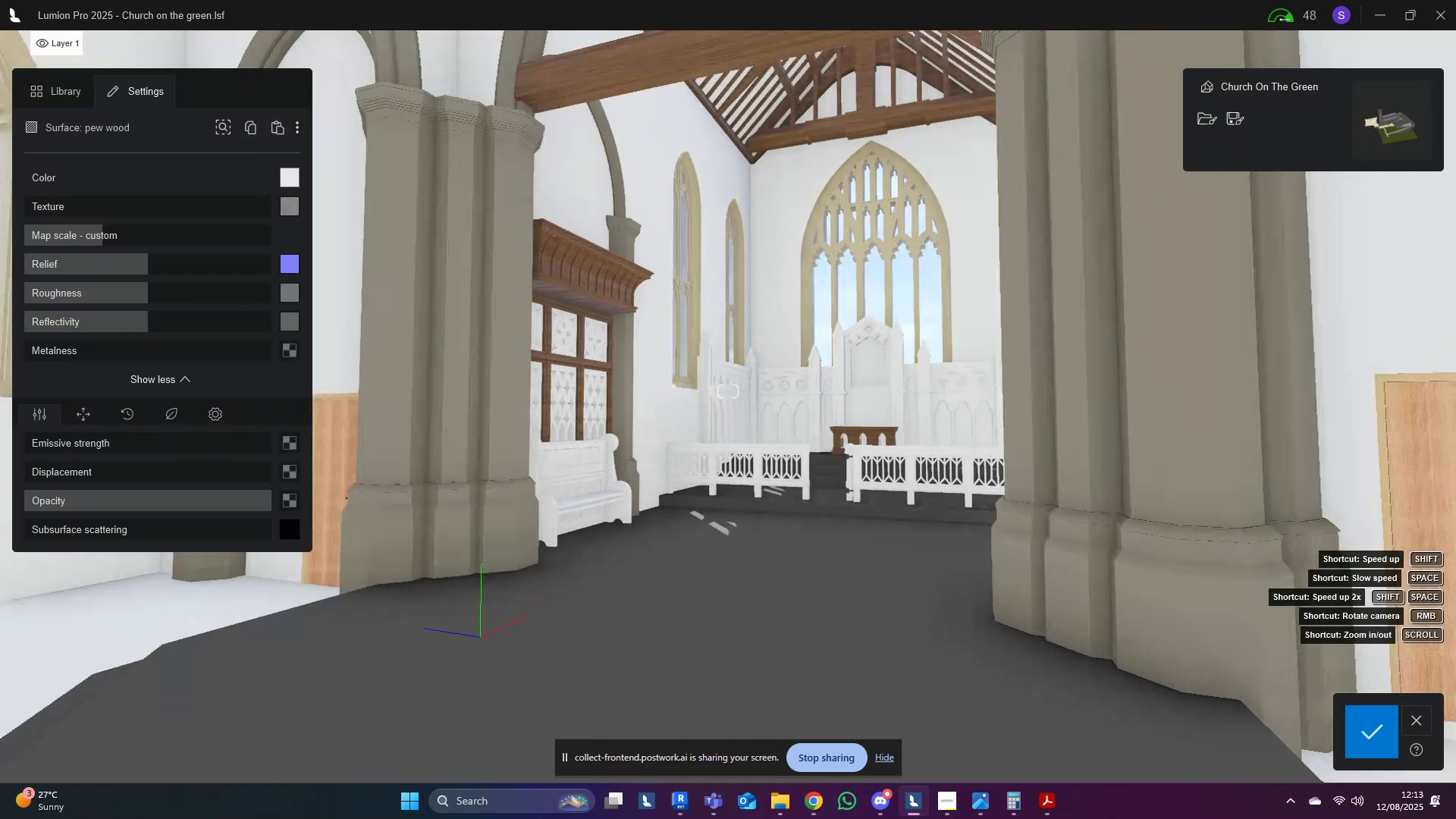 
hold_key(key=W, duration=1.08)
 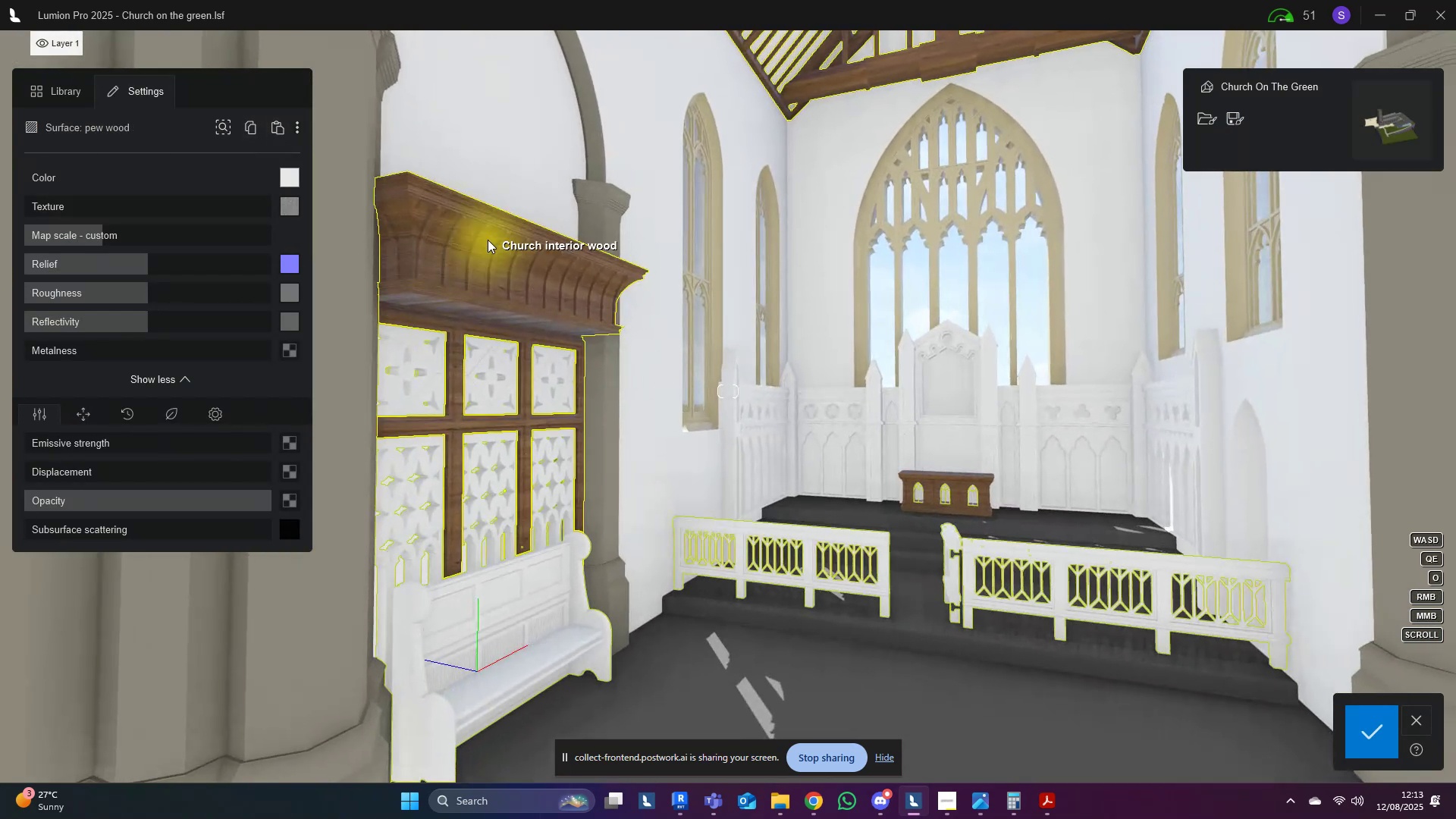 
key(Q)
 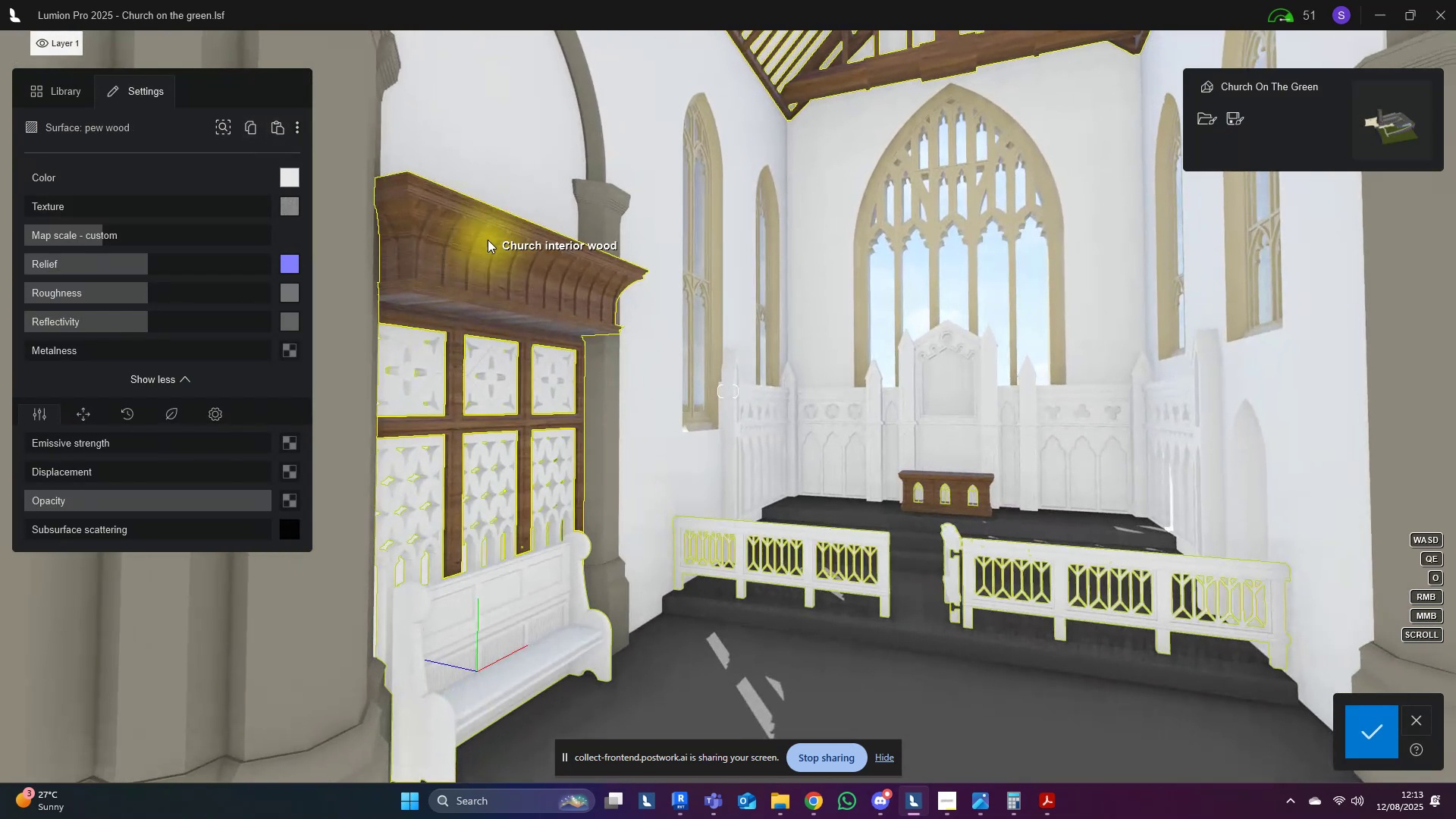 
left_click([484, 274])
 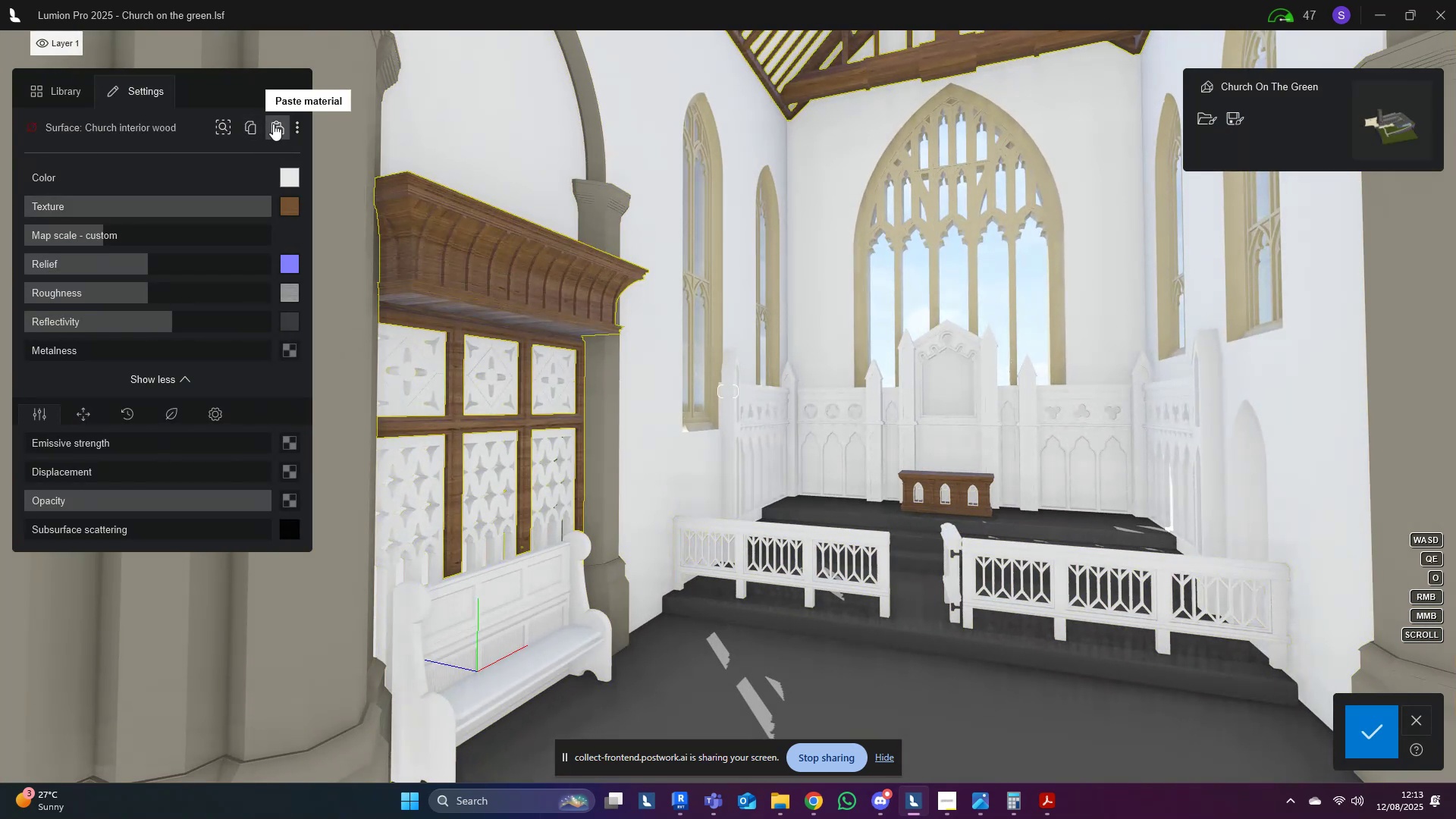 
left_click([273, 124])
 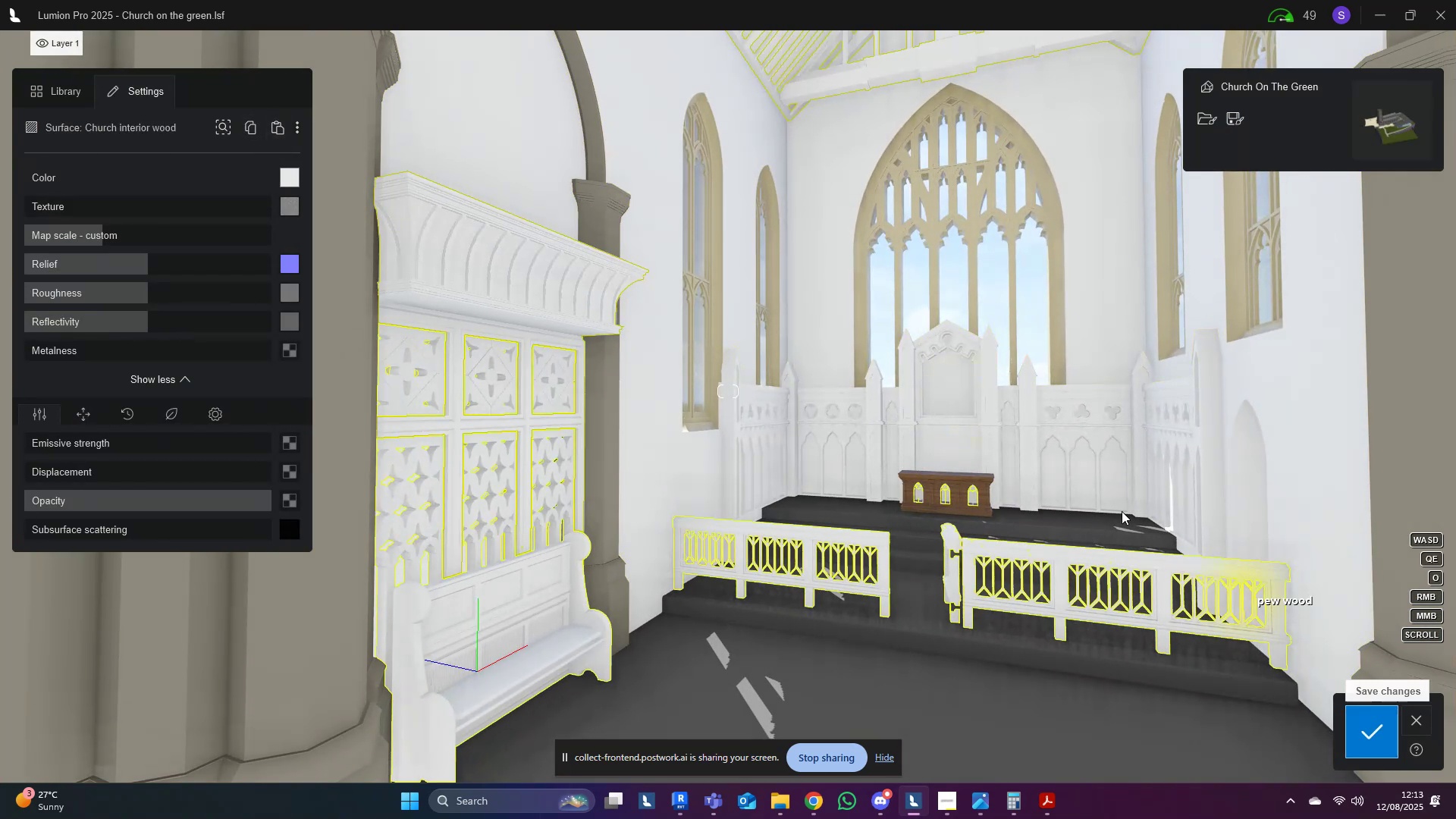 
left_click([962, 473])
 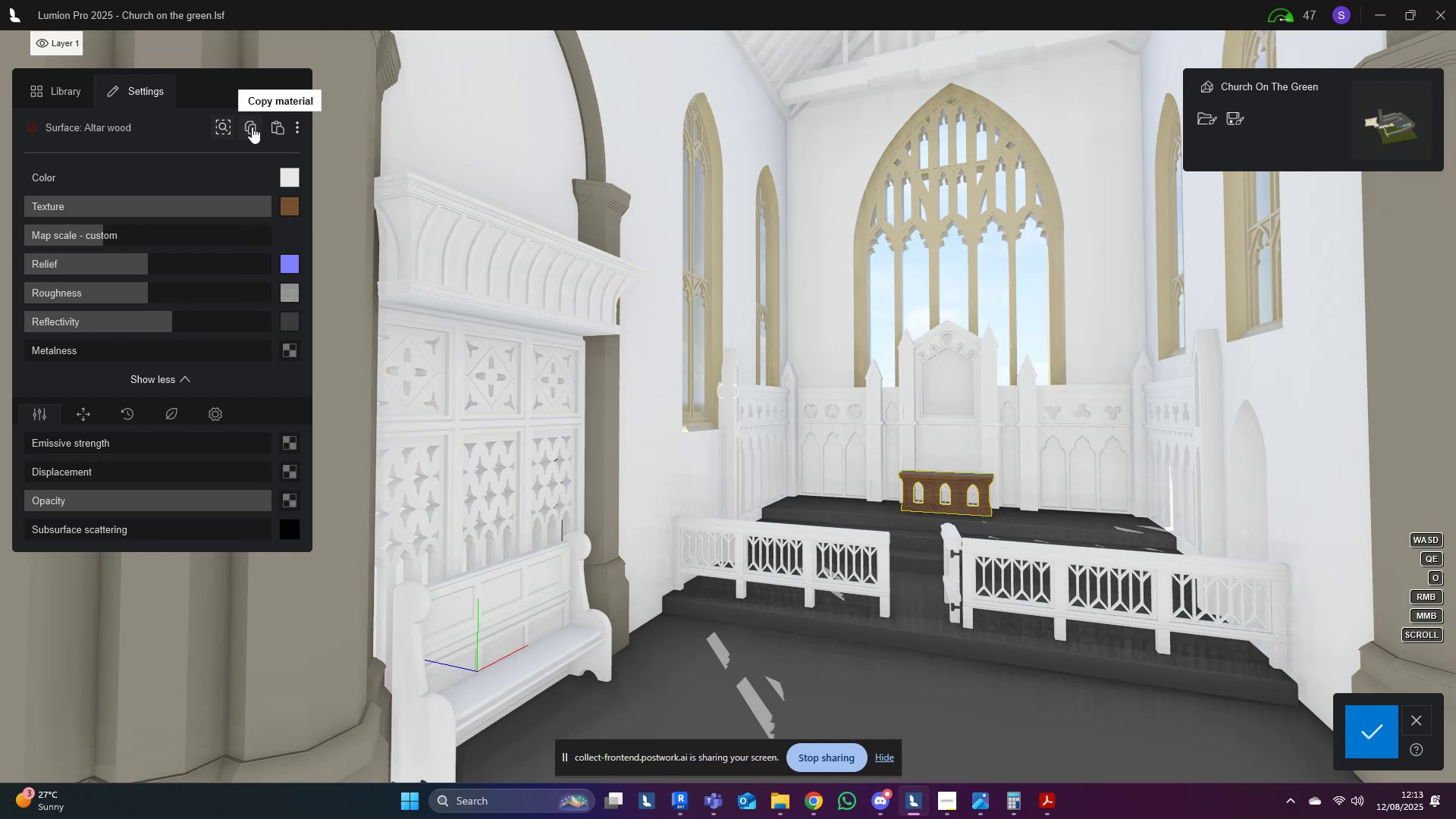 
left_click([276, 125])
 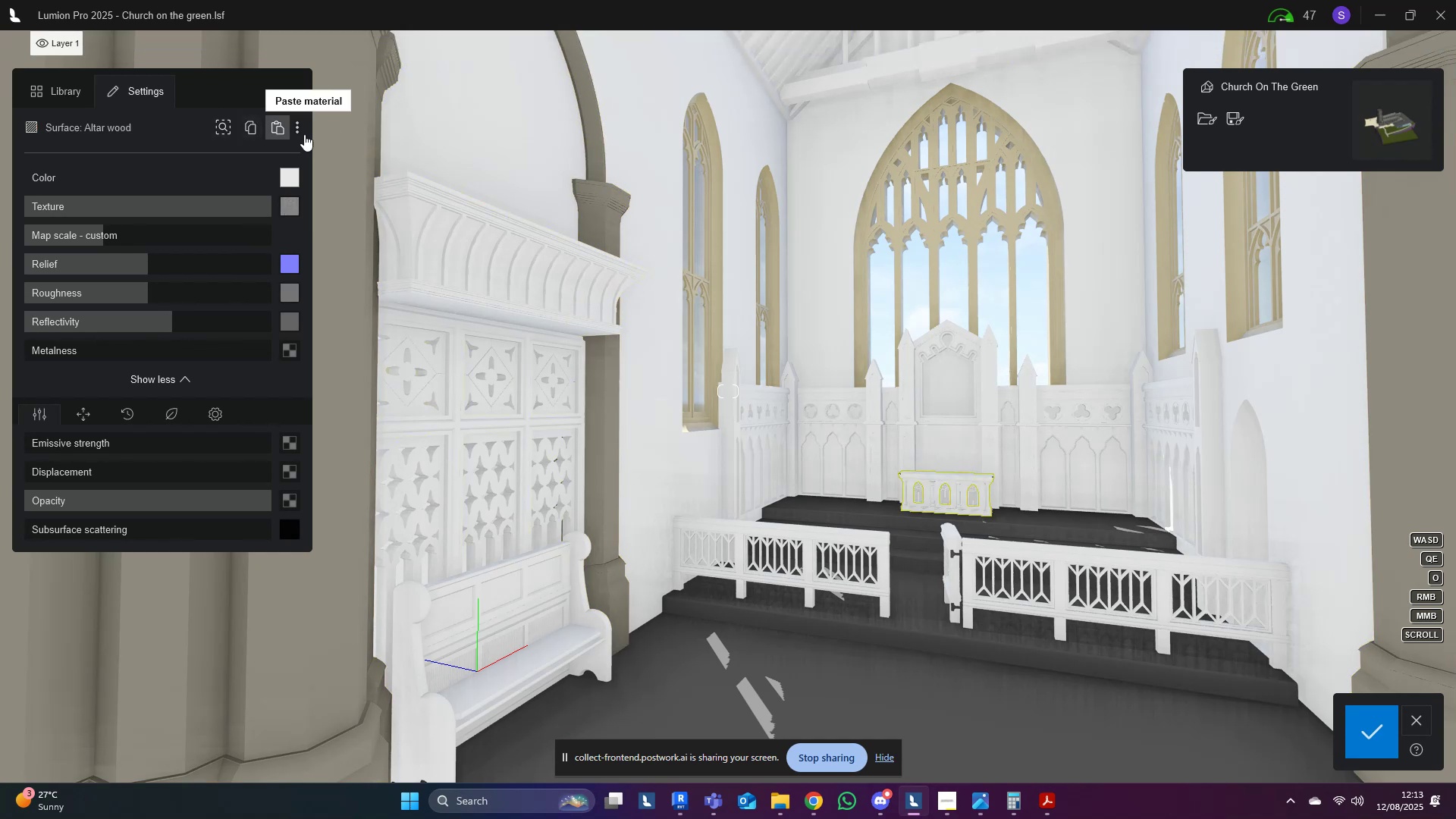 
type(dw)
 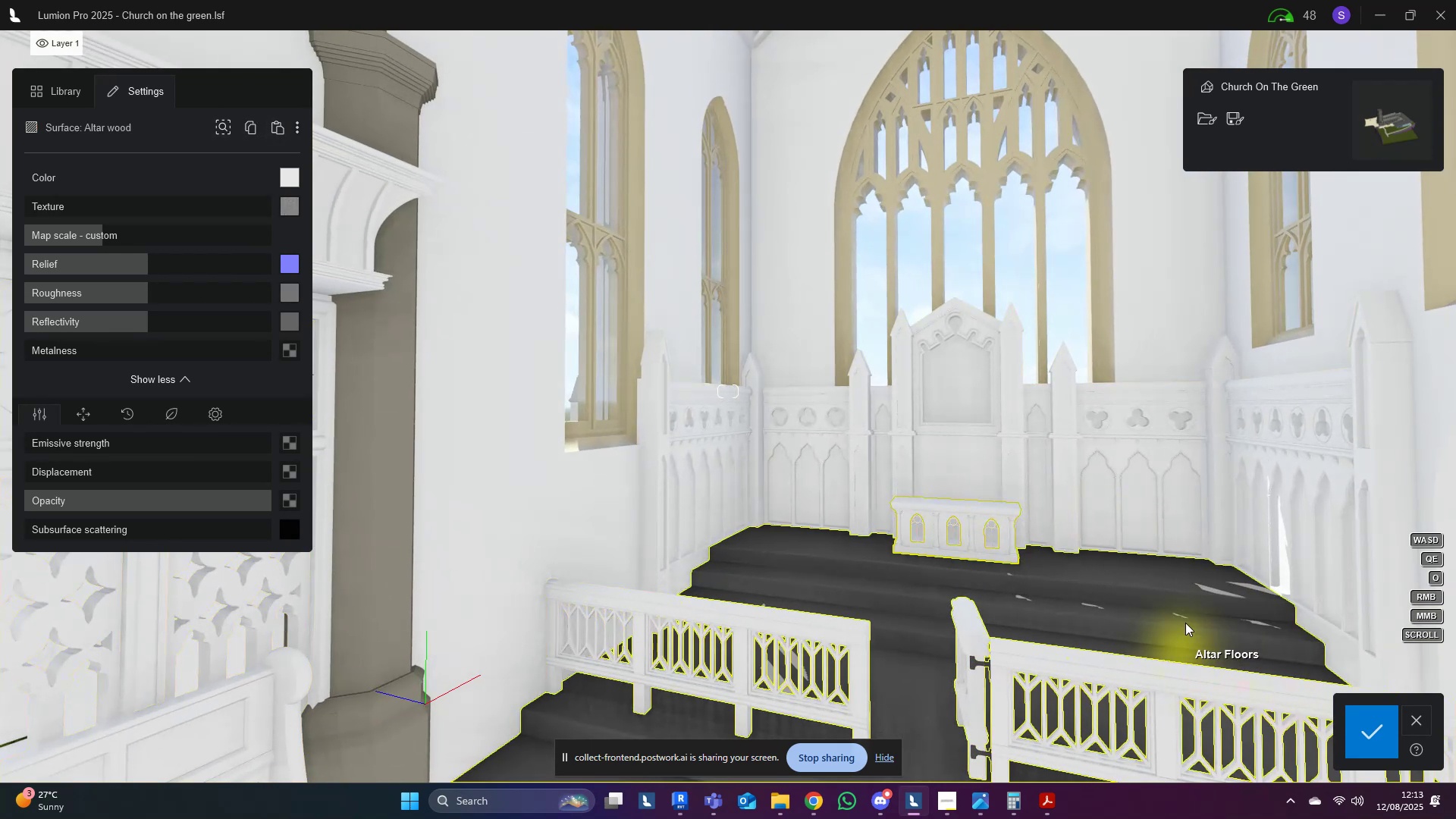 
left_click([1186, 607])
 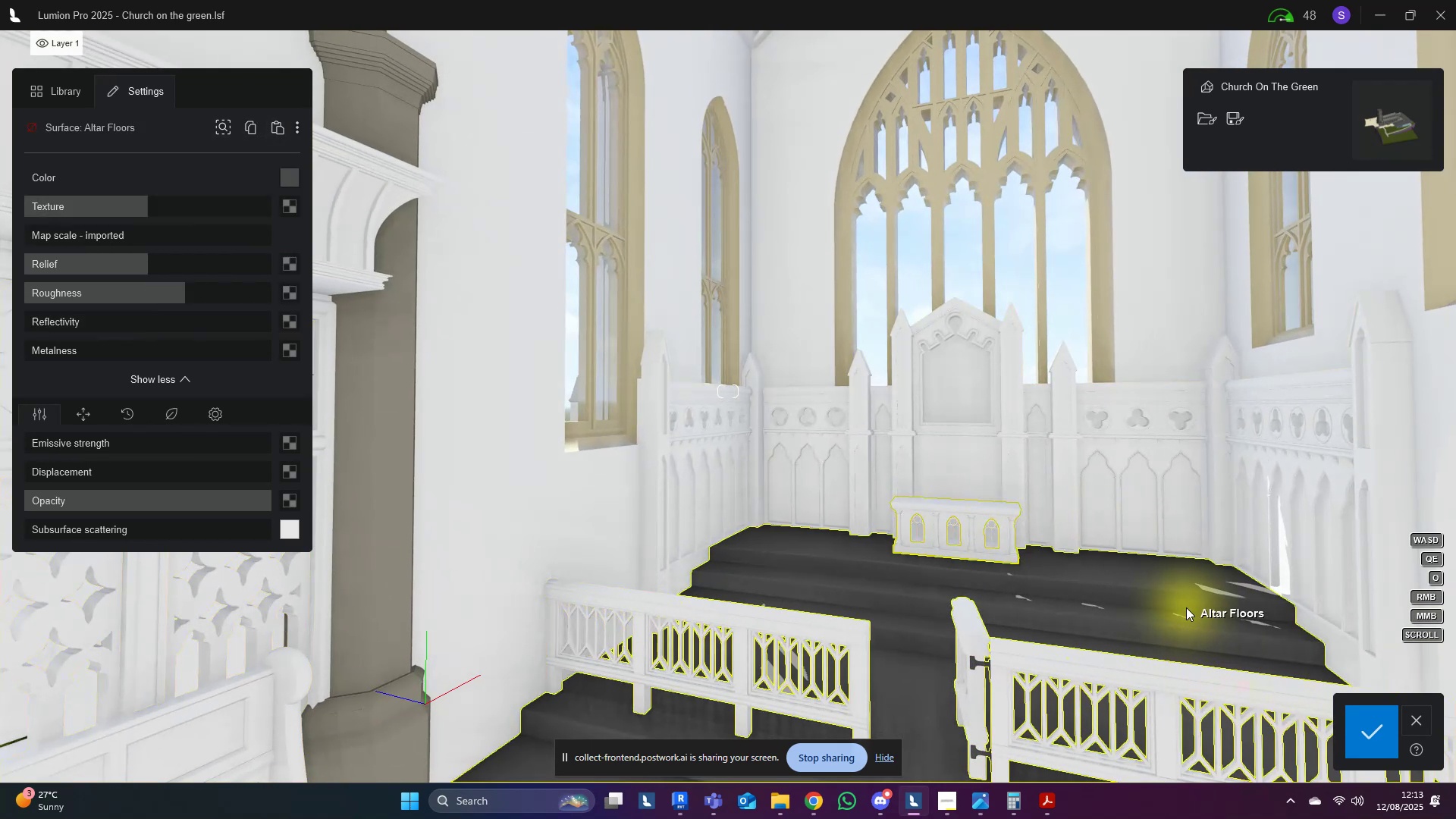 
hold_key(key=S, duration=0.65)
 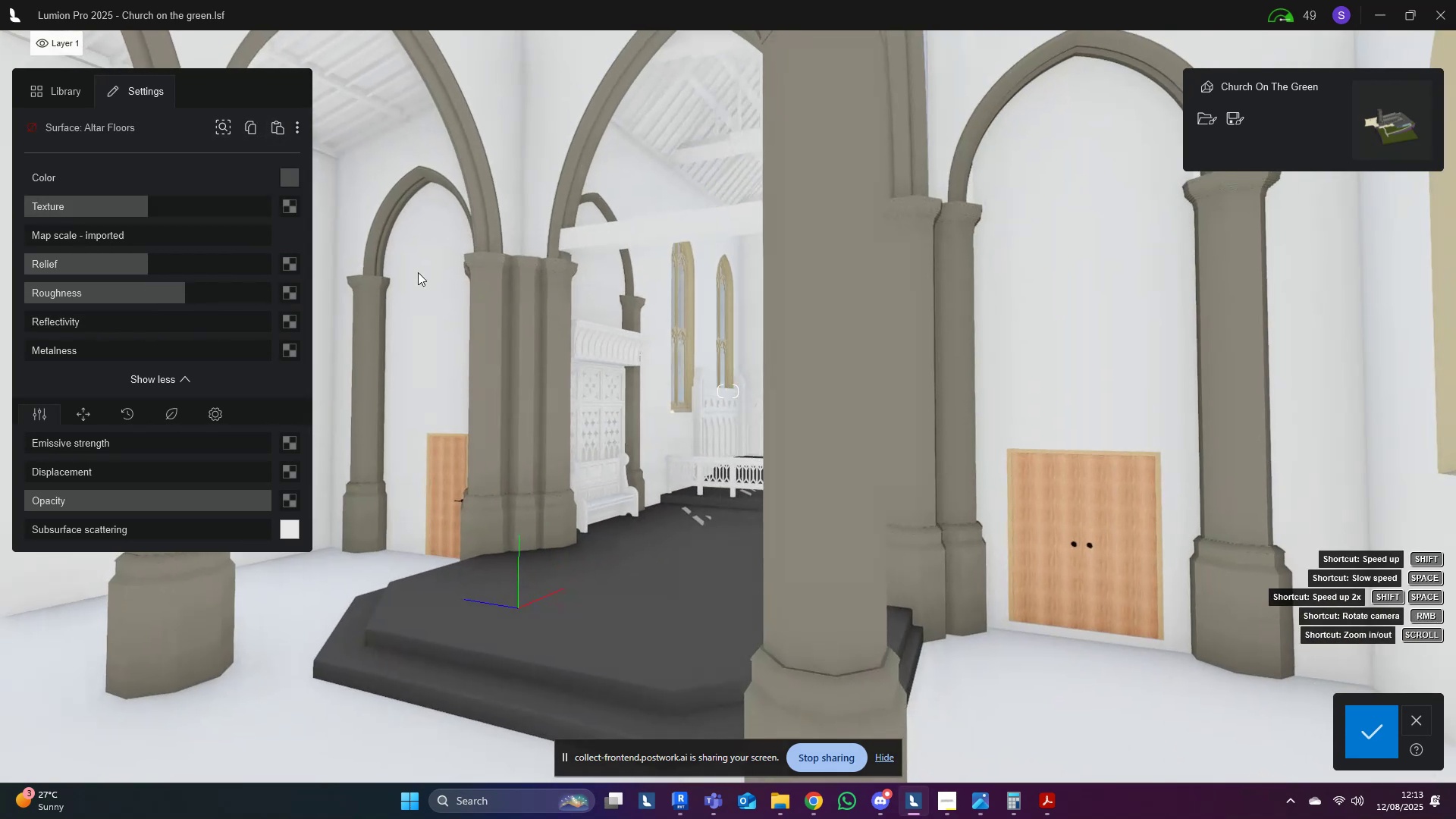 
hold_key(key=ShiftLeft, duration=0.7)
 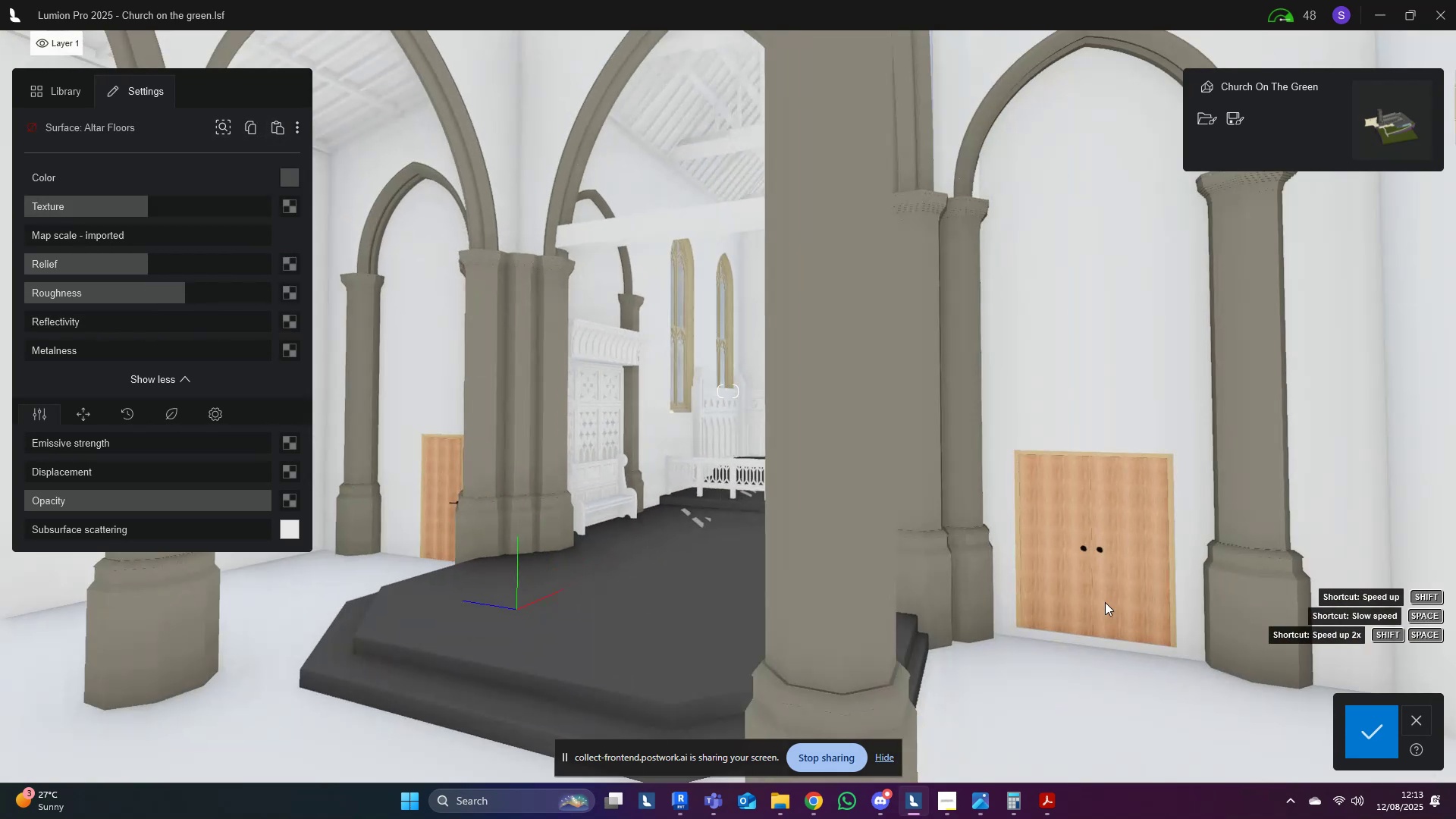 
hold_key(key=W, duration=0.42)
 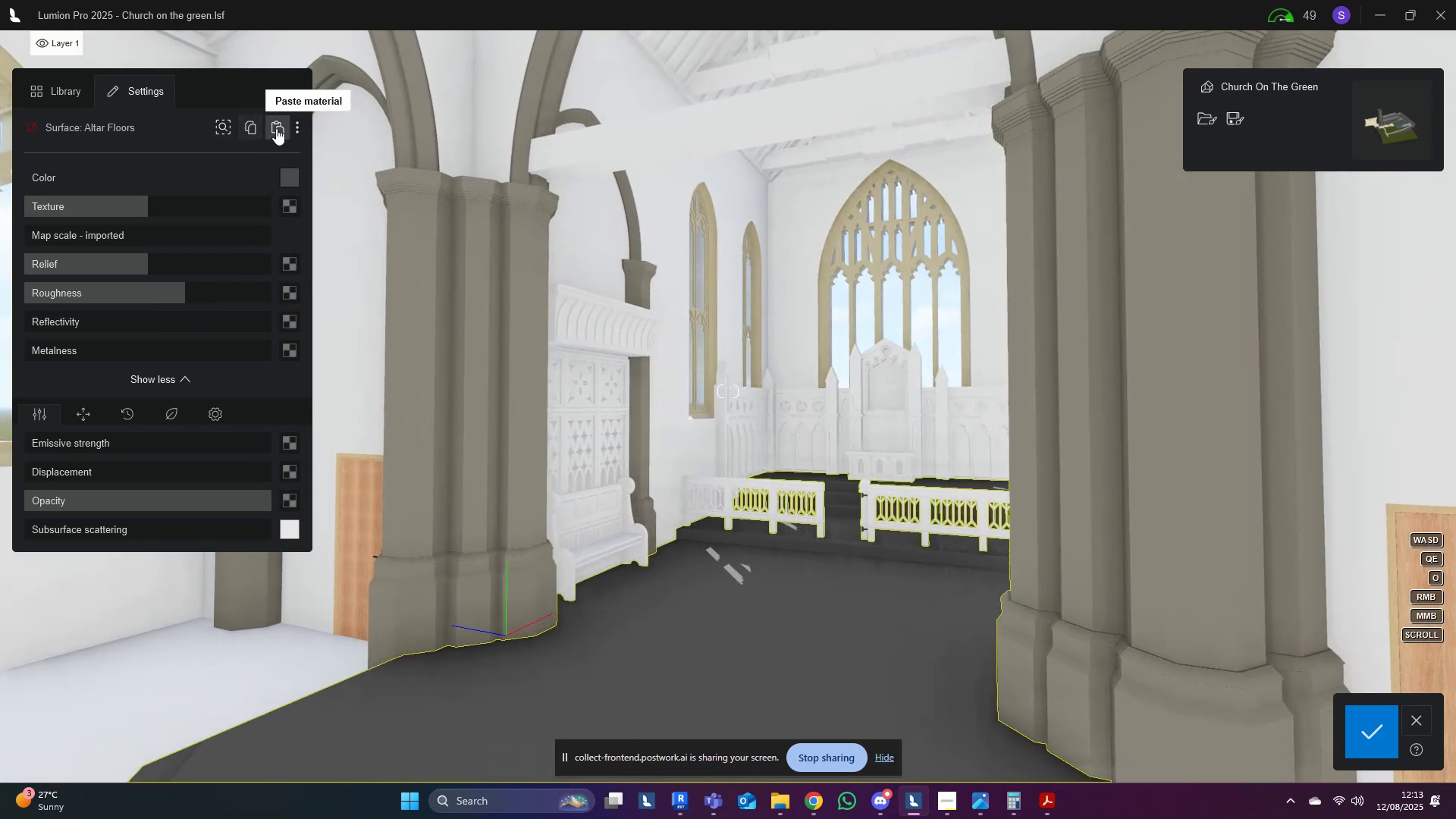 
key(Shift+ShiftLeft)
 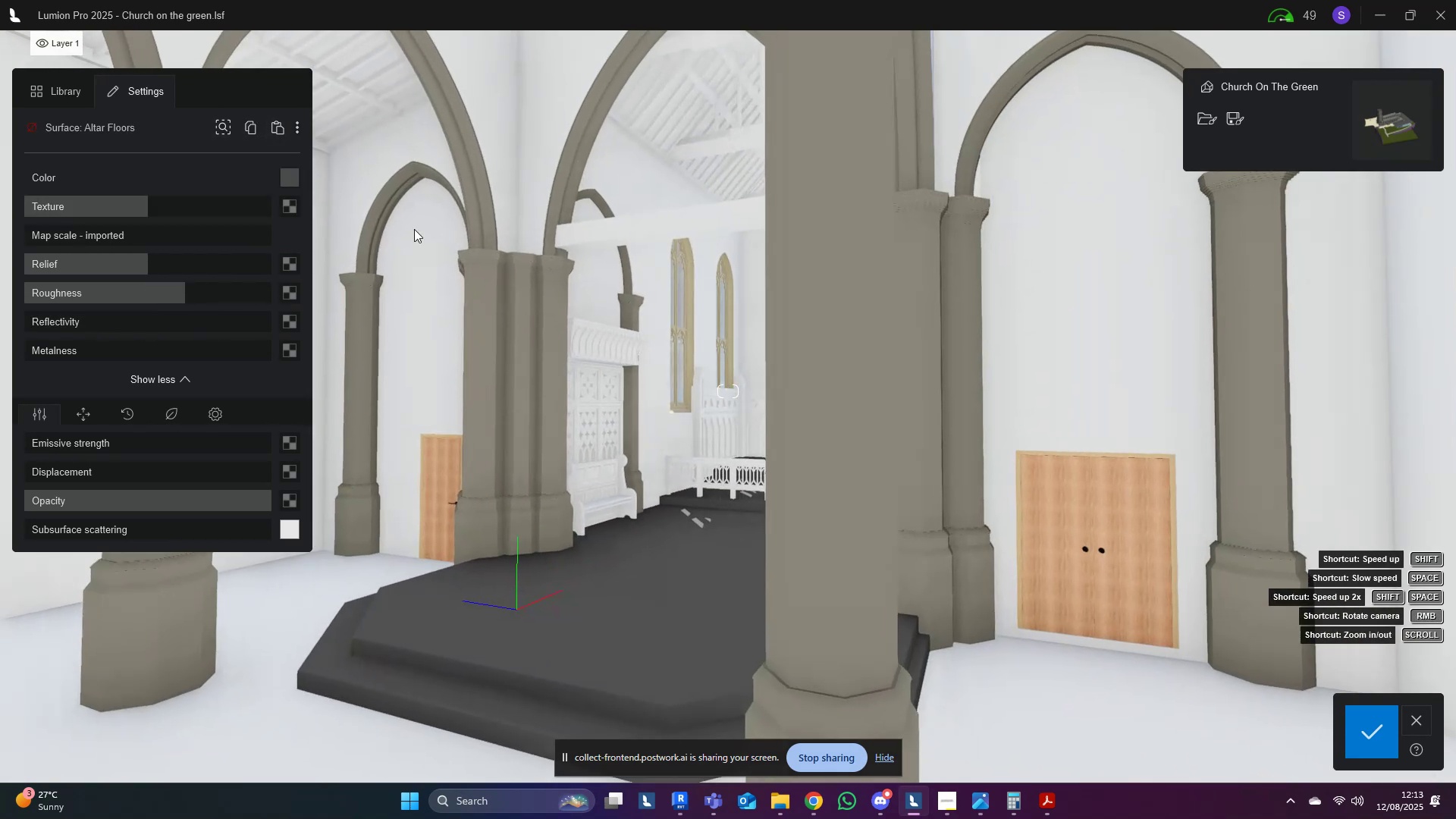 
key(Shift+A)
 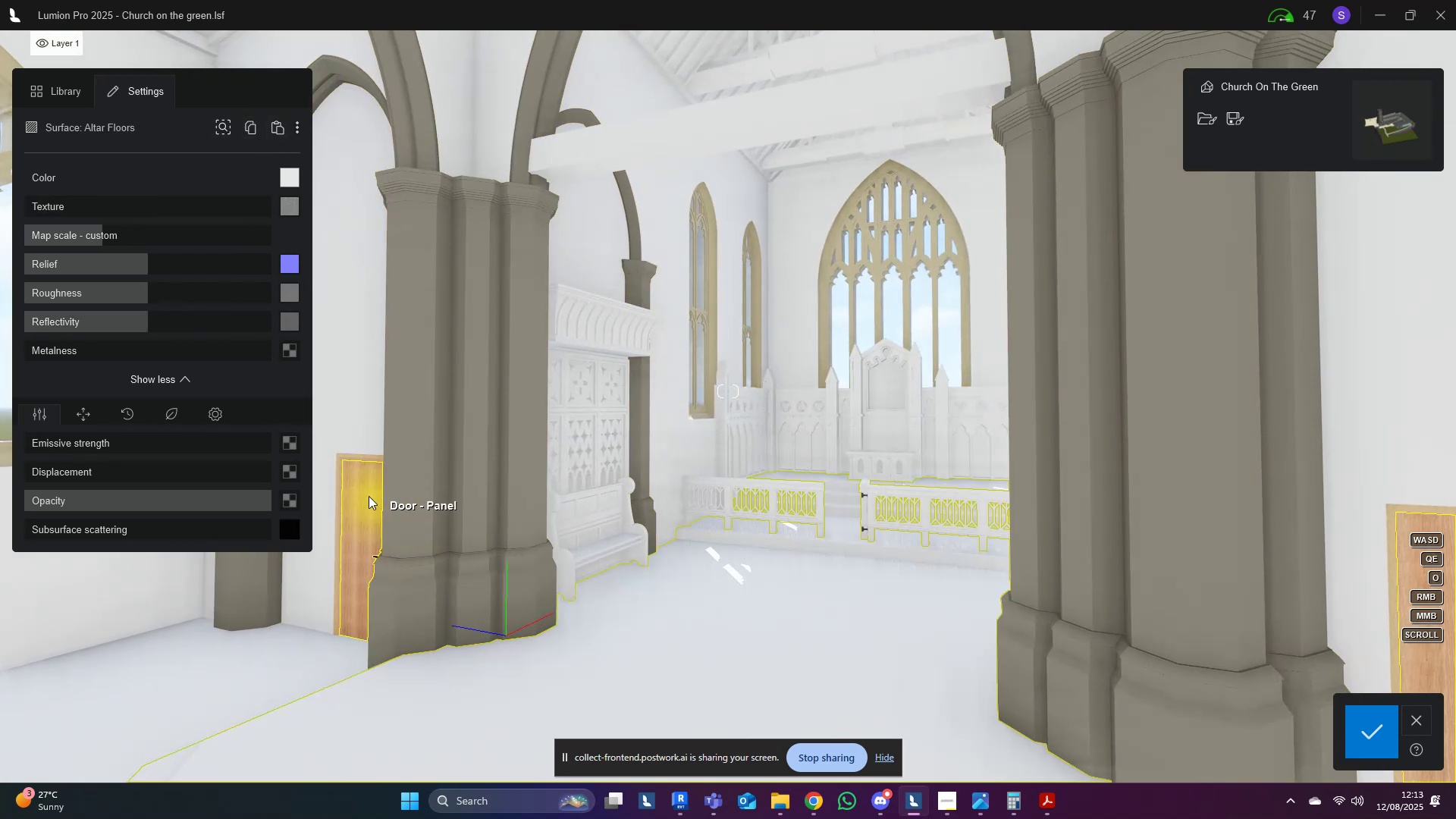 
hold_key(key=A, duration=0.34)
 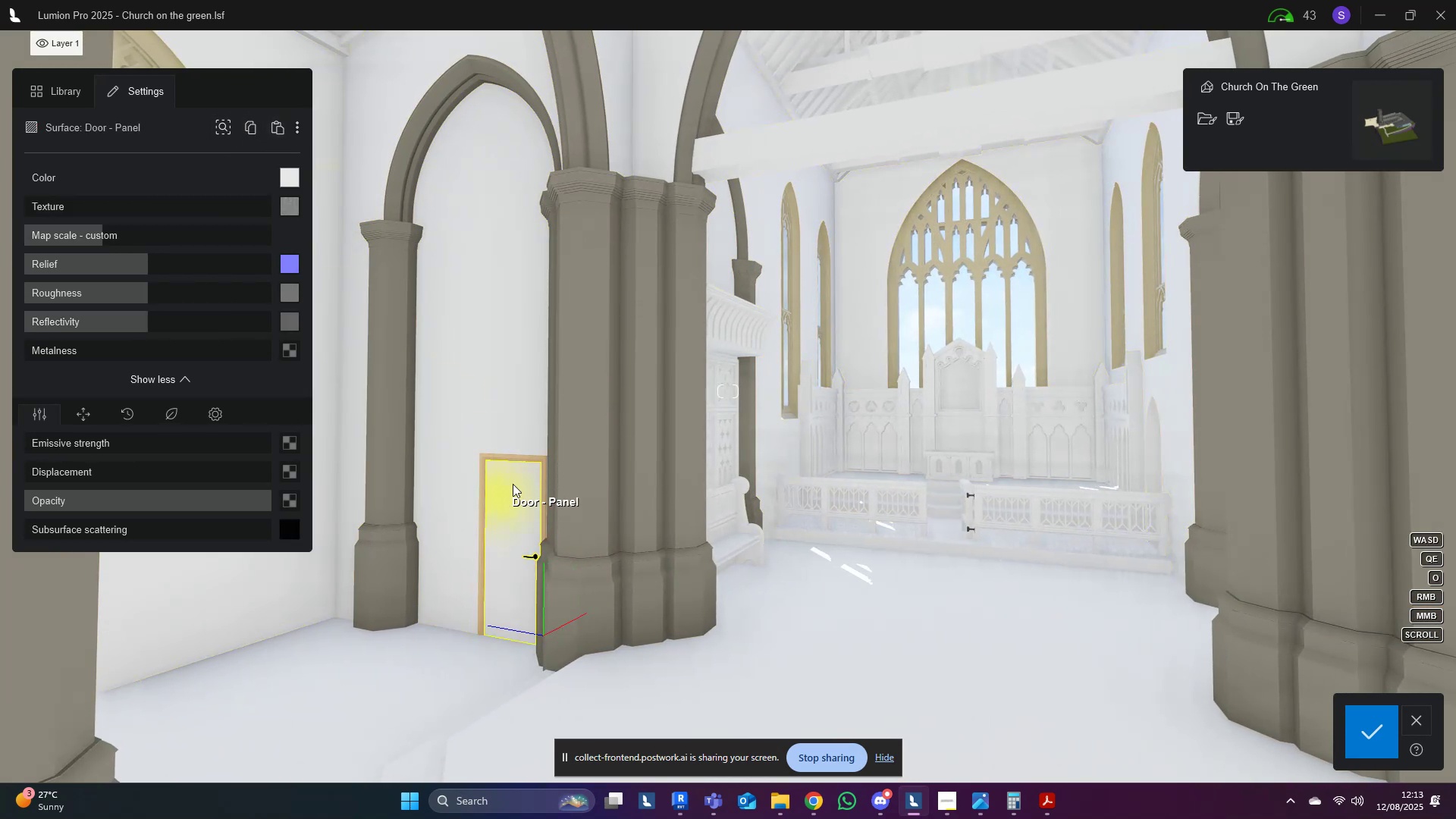 
double_click([513, 458])
 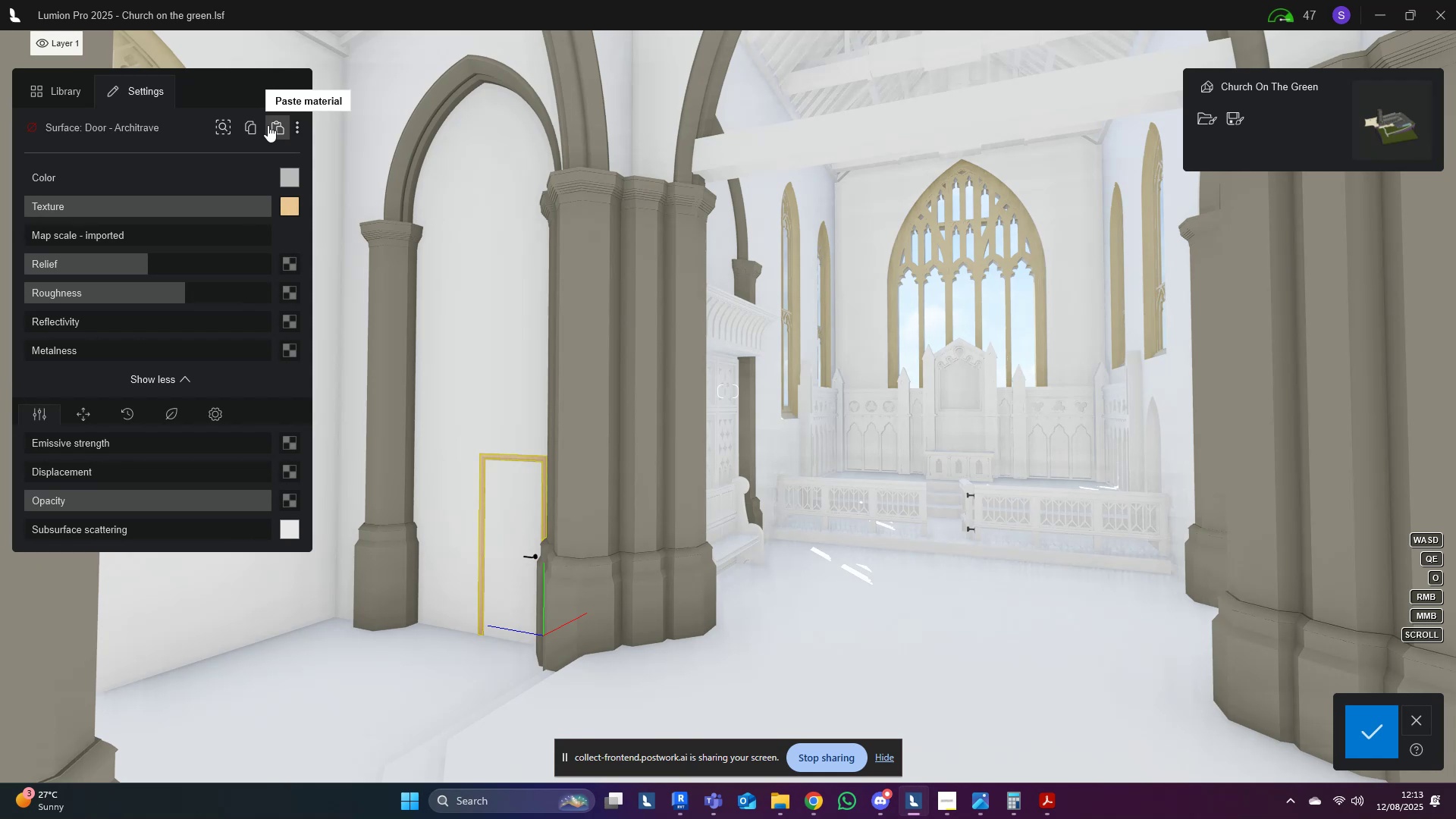 
left_click([280, 124])
 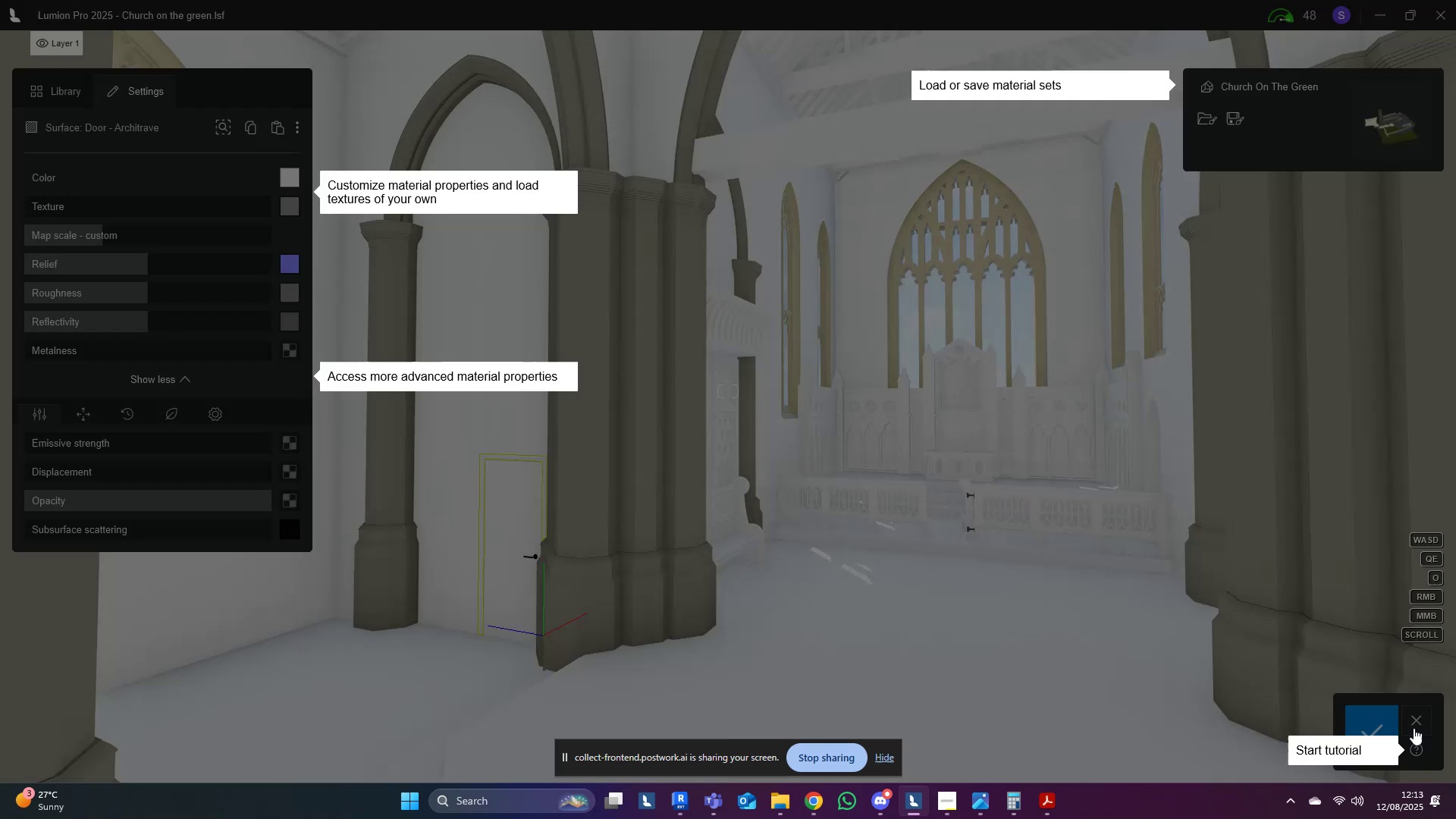 
left_click([1370, 733])
 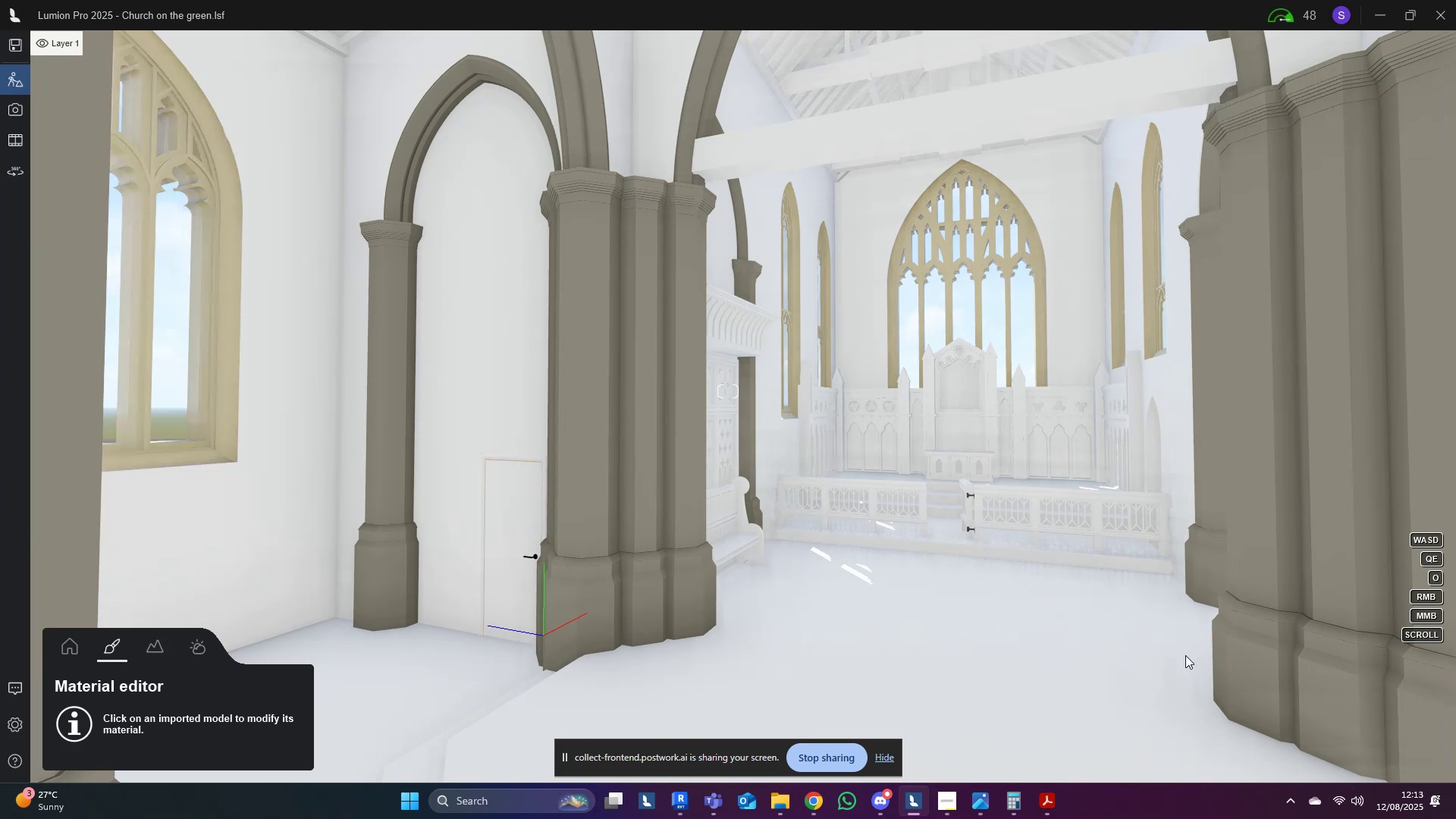 
hold_key(key=D, duration=0.54)
 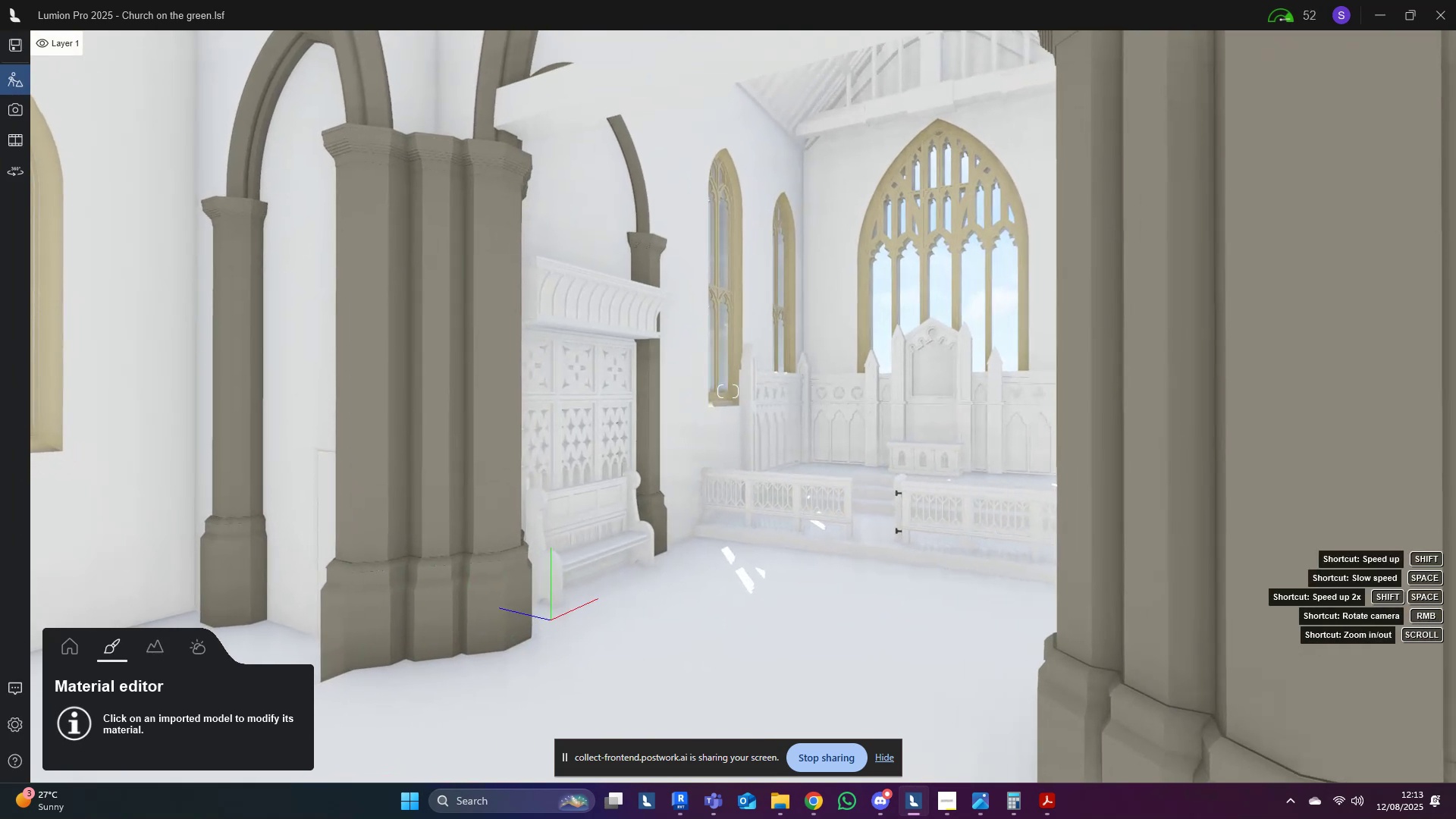 
type(weaaws)
 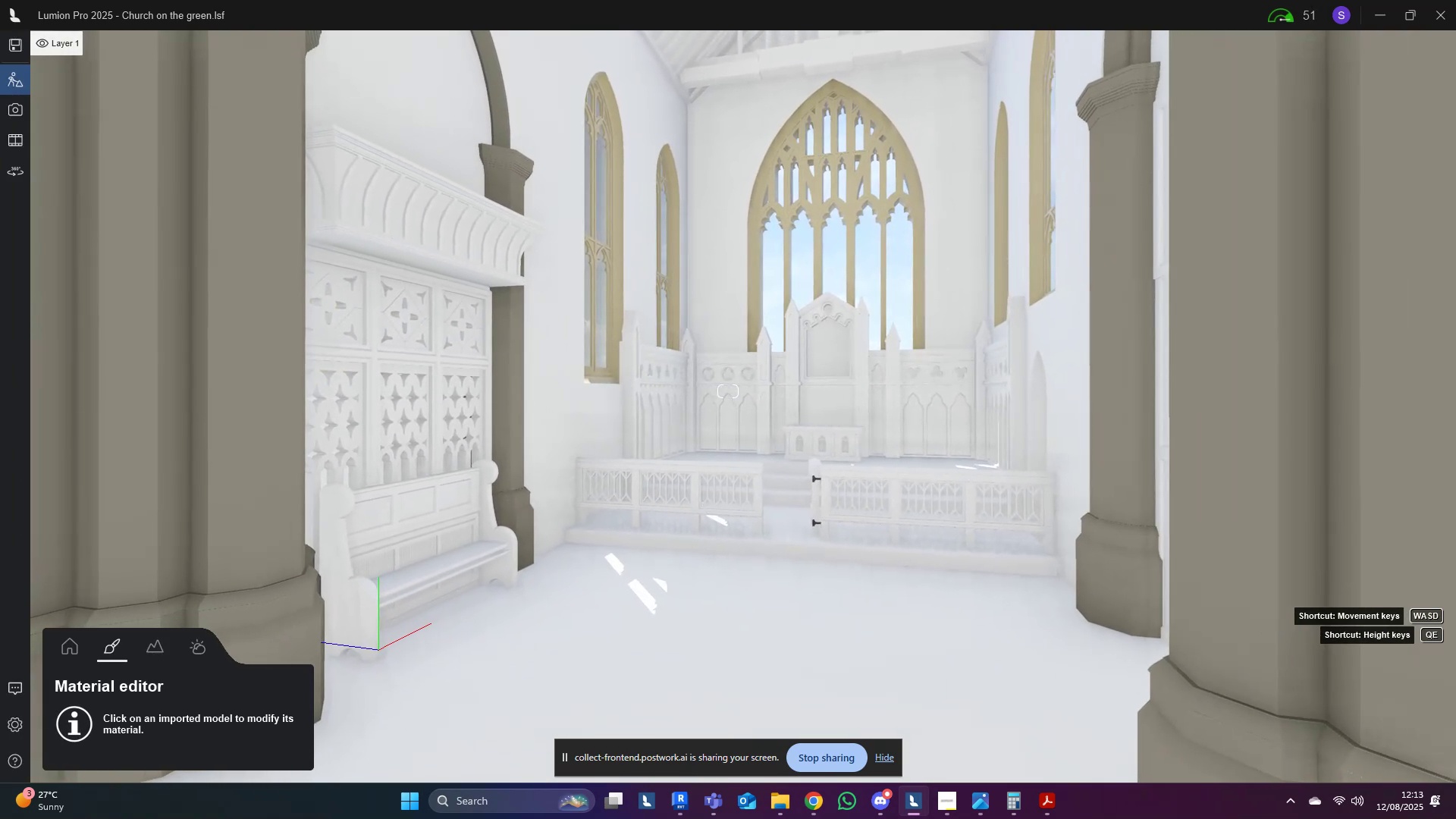 
 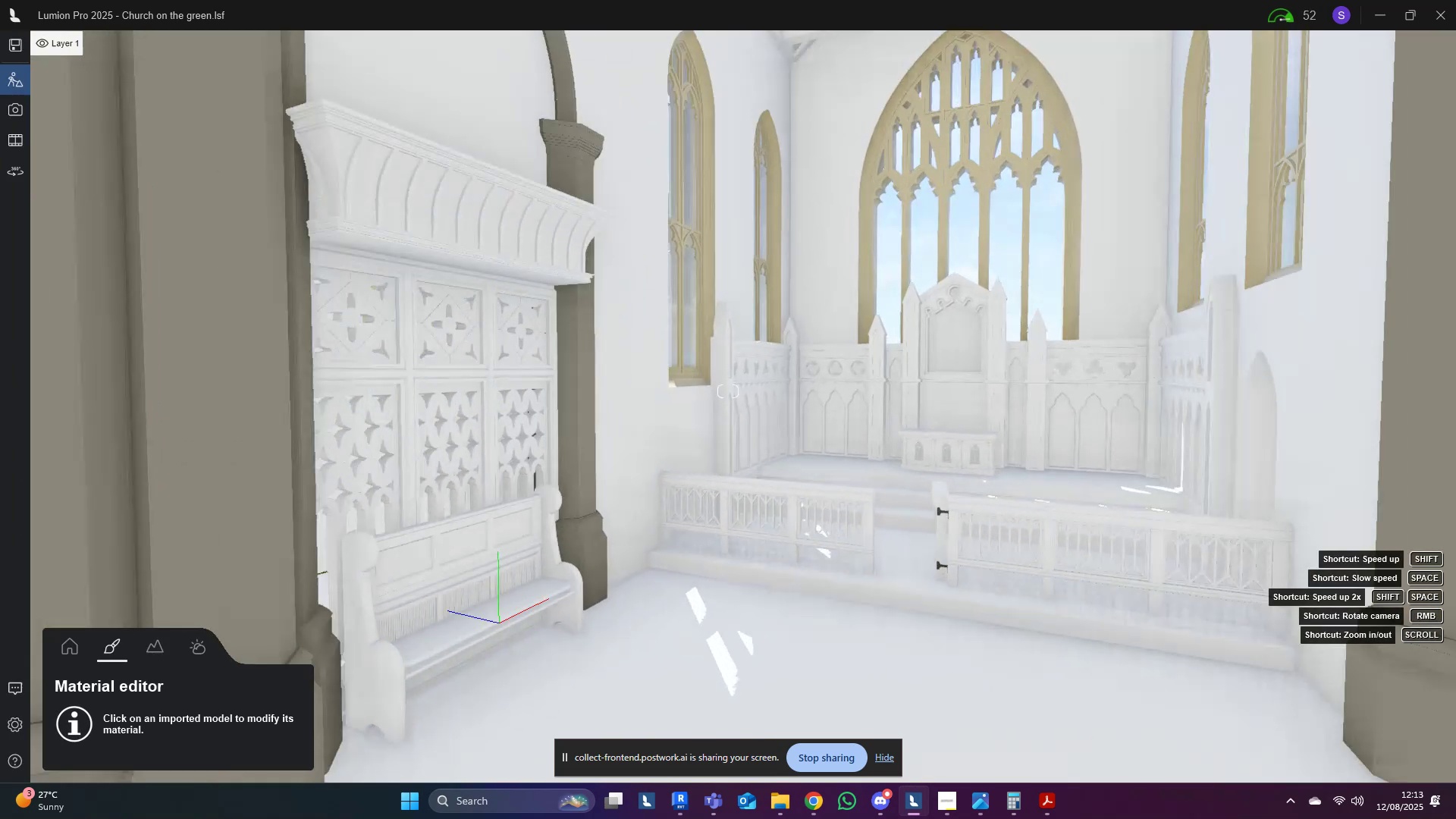 
hold_key(key=D, duration=0.33)
 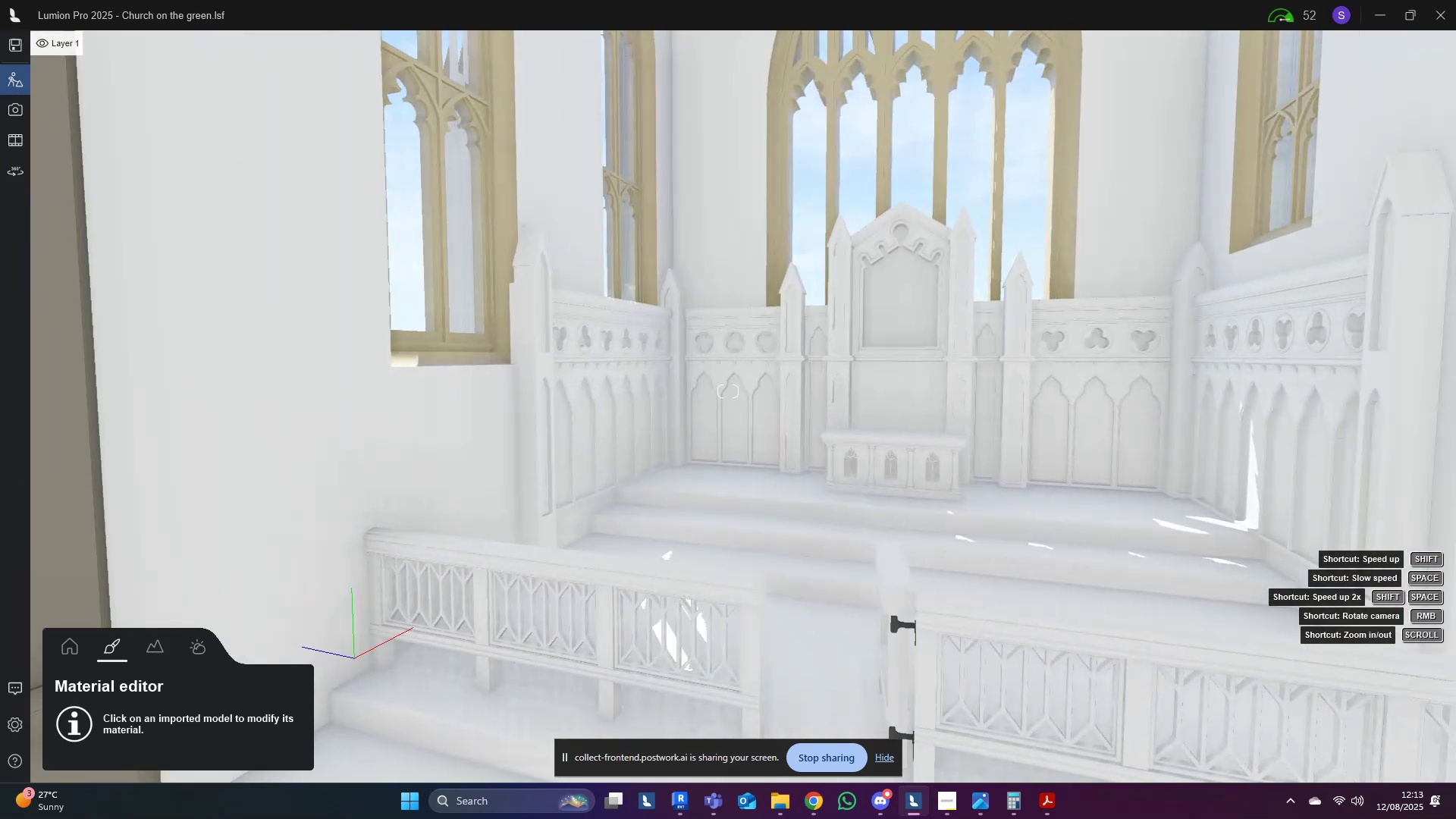 
right_click([899, 561])
 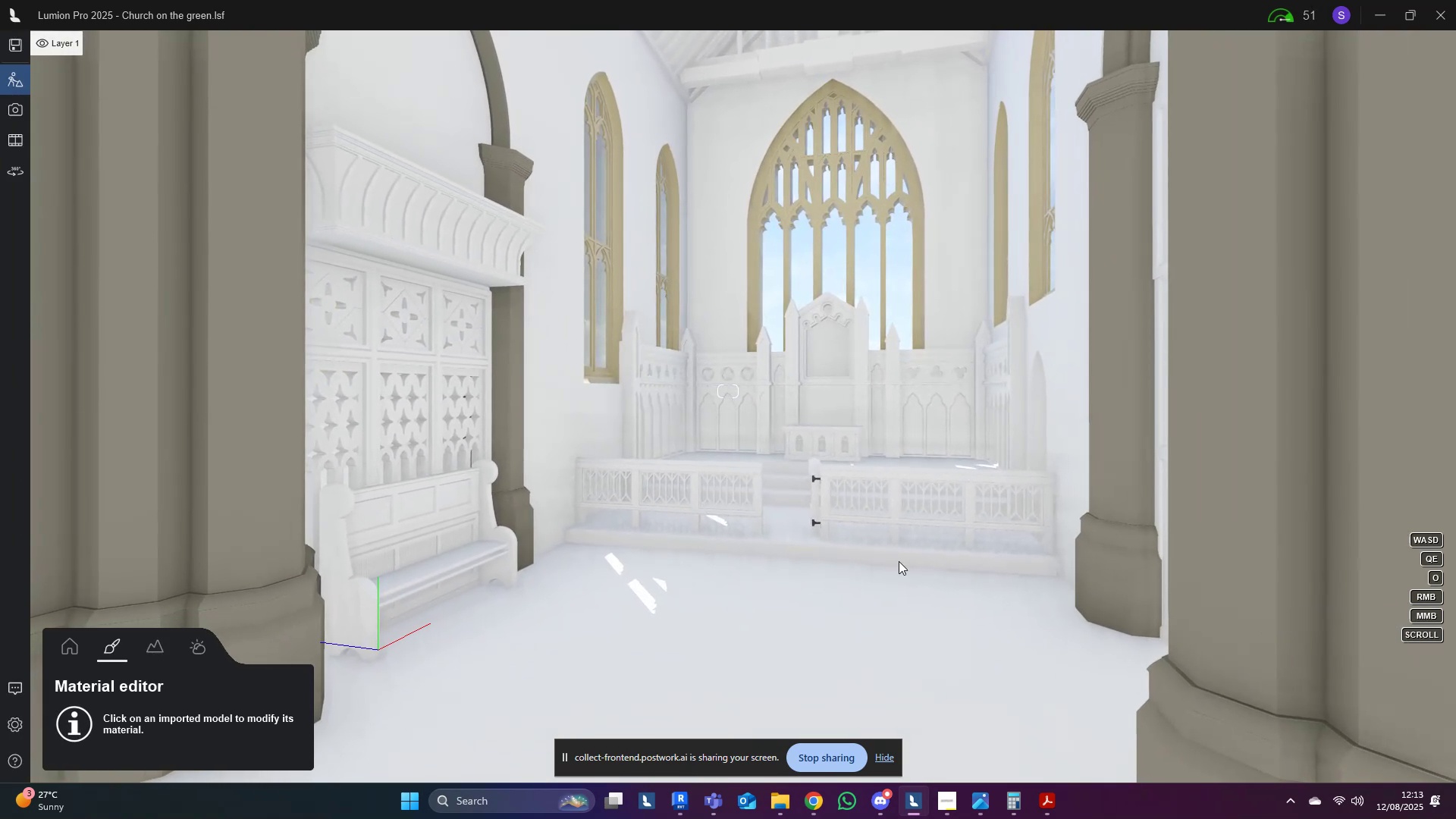 
key(Control+7)
 